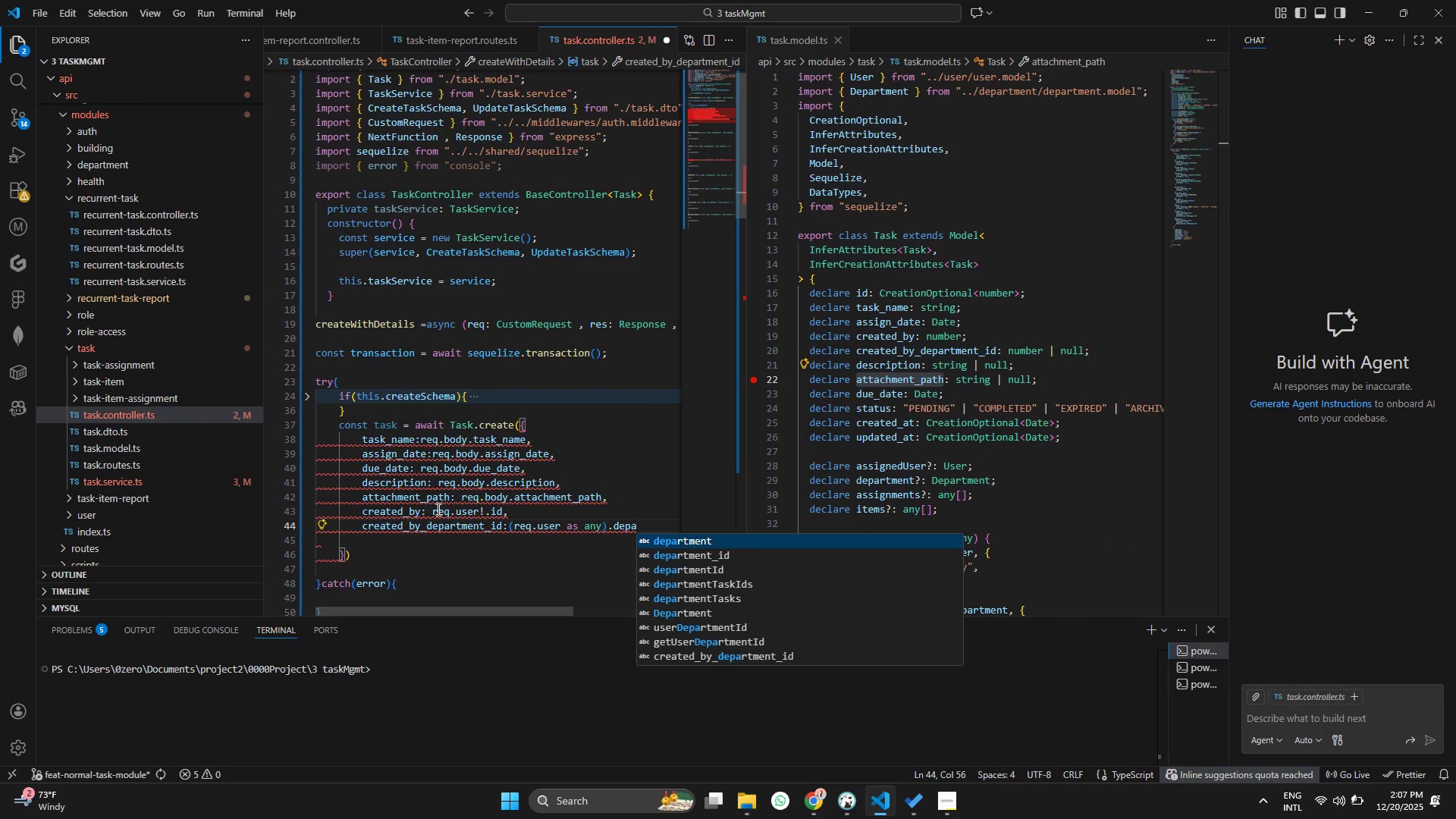 
key(ArrowDown)
 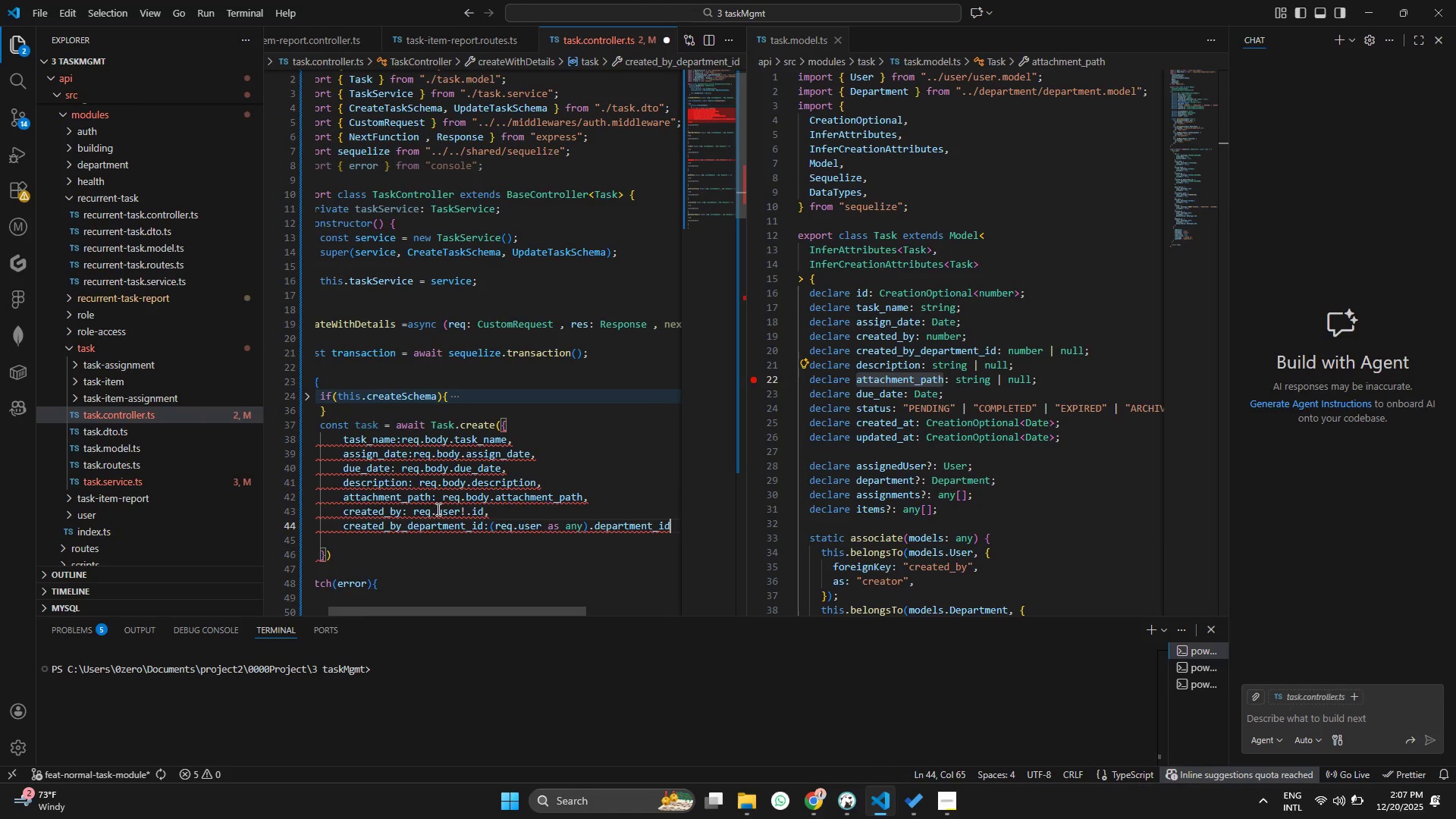 
key(Enter)
 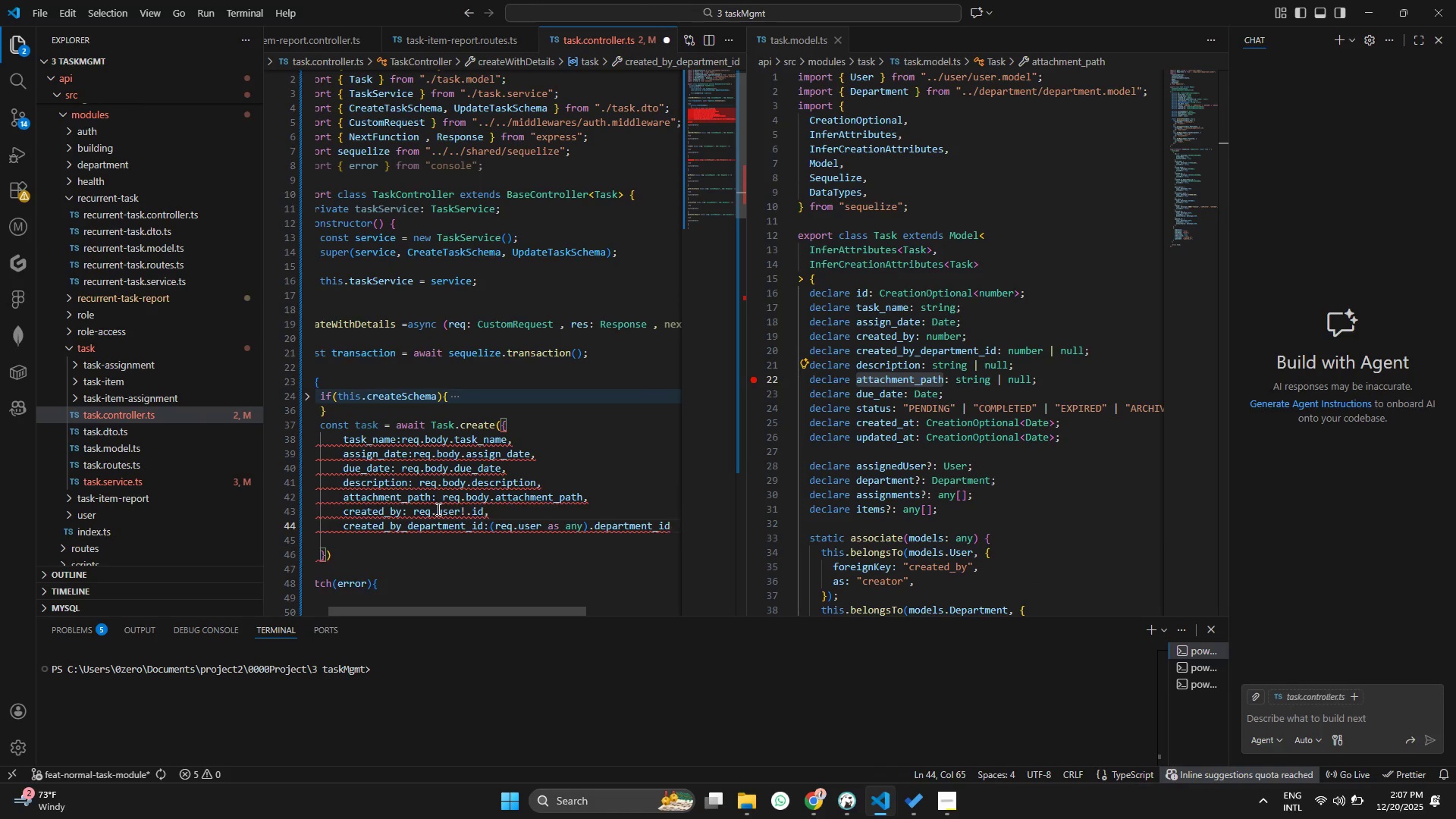 
type( || null)
 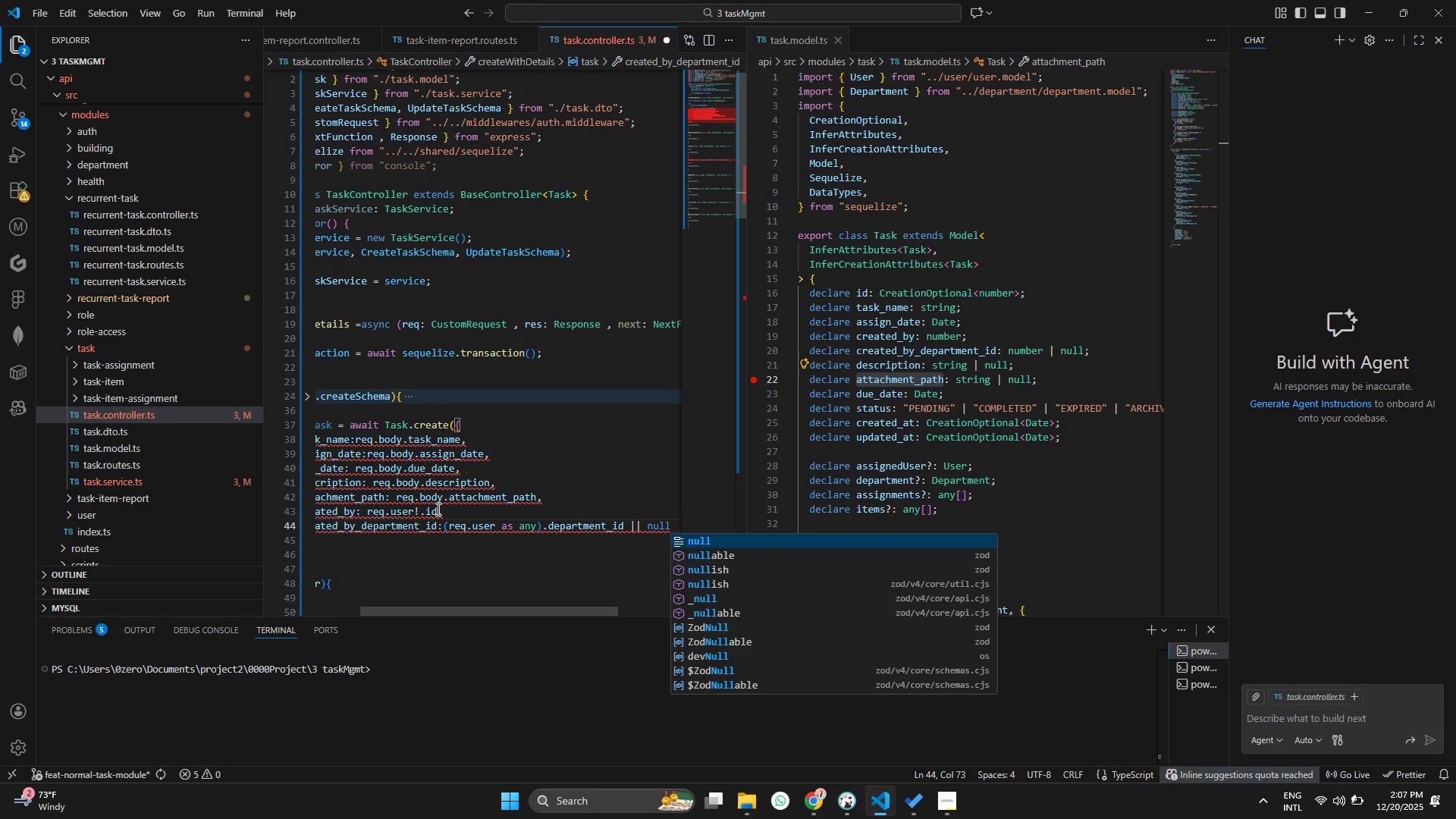 
key(Comma)
 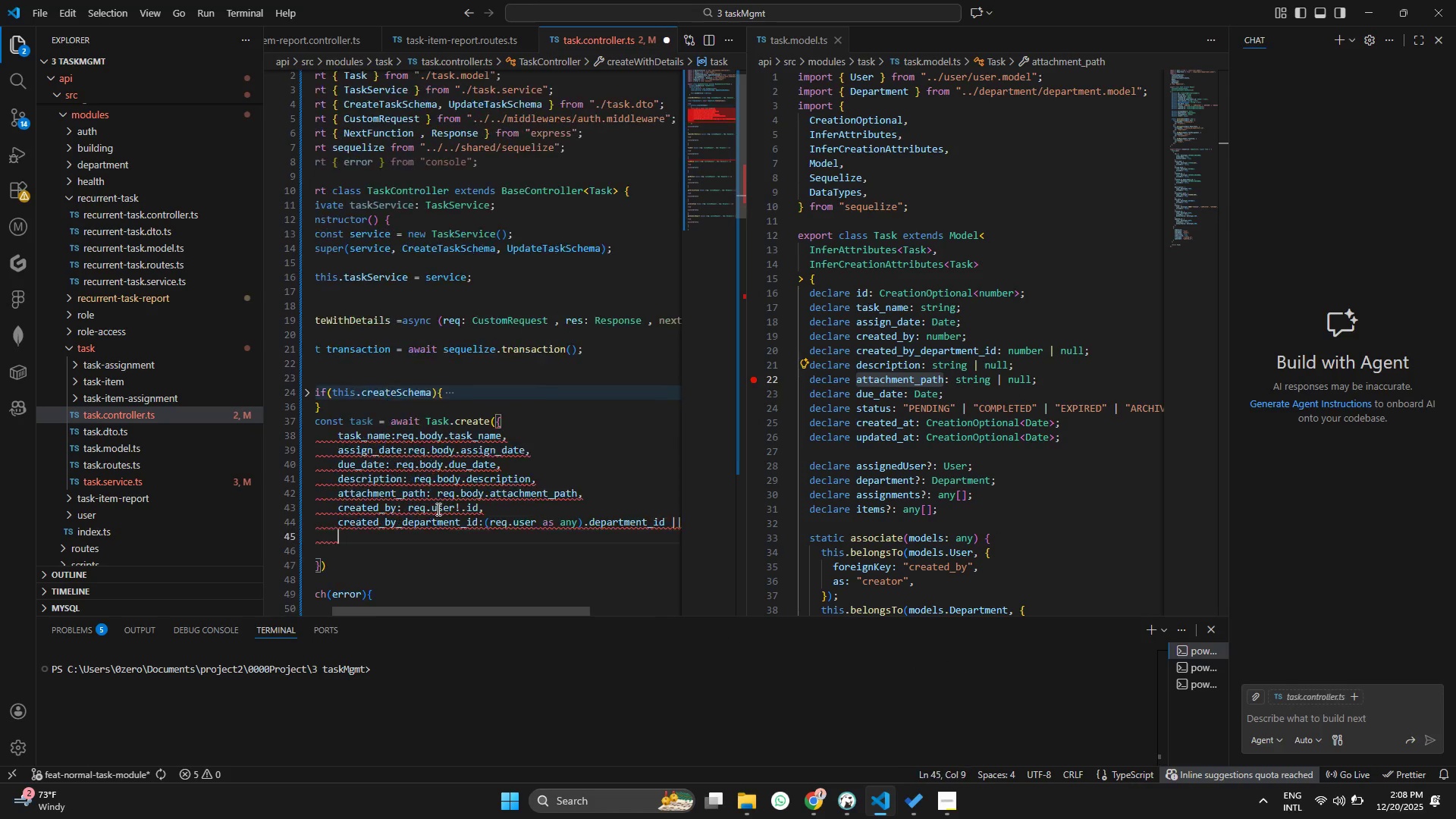 
key(Enter)
 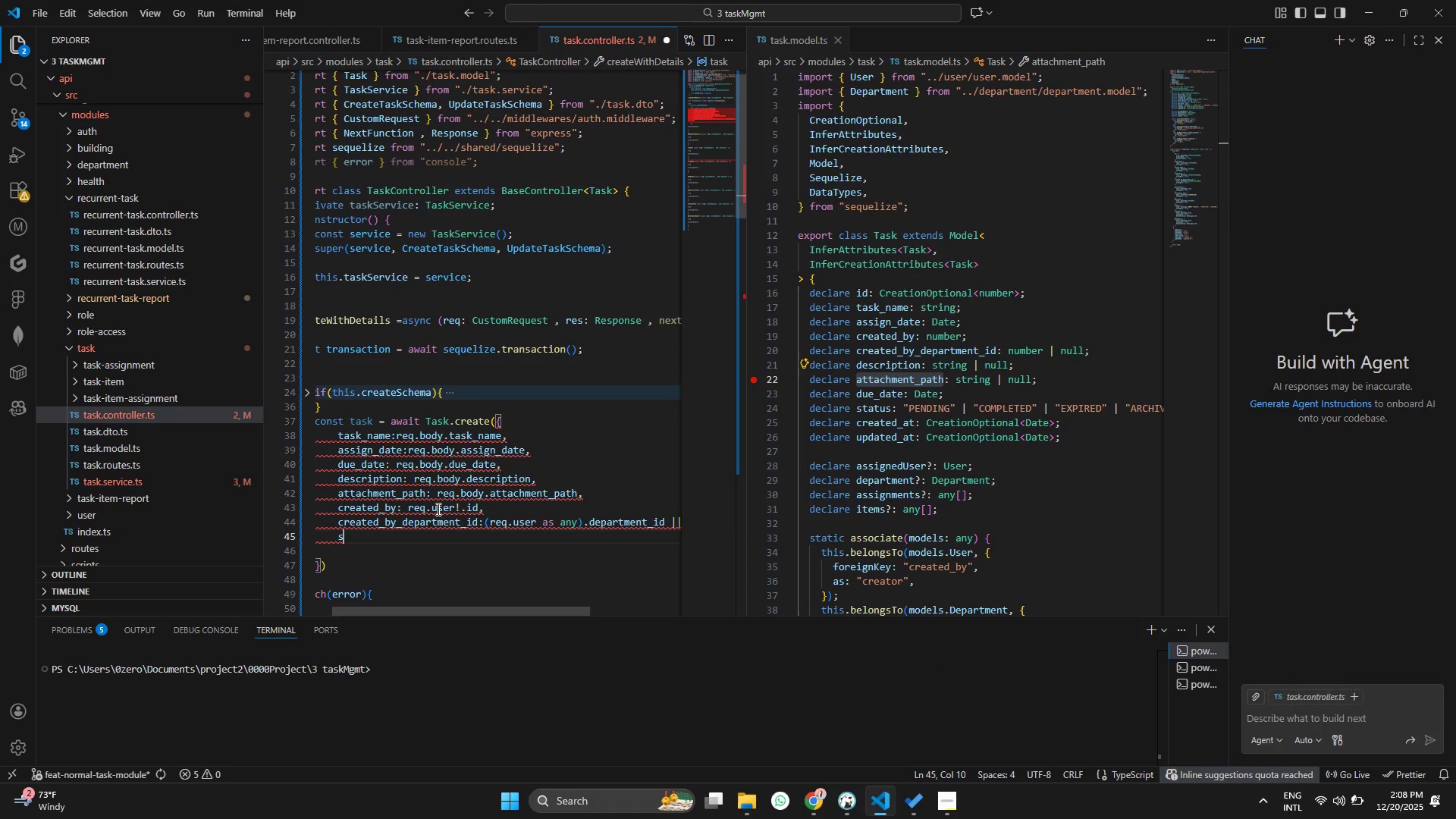 
key(S)
 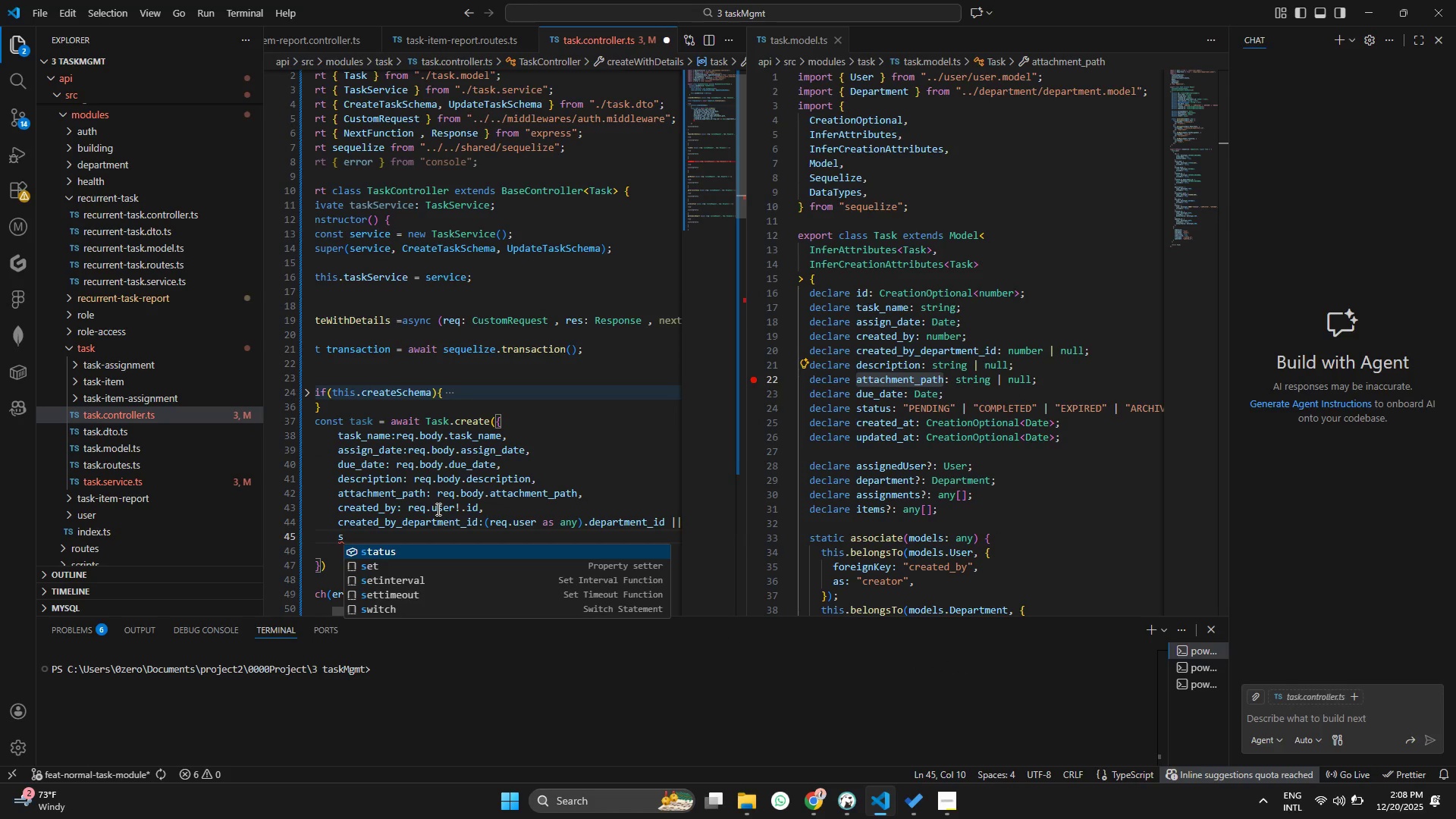 
key(Enter)
 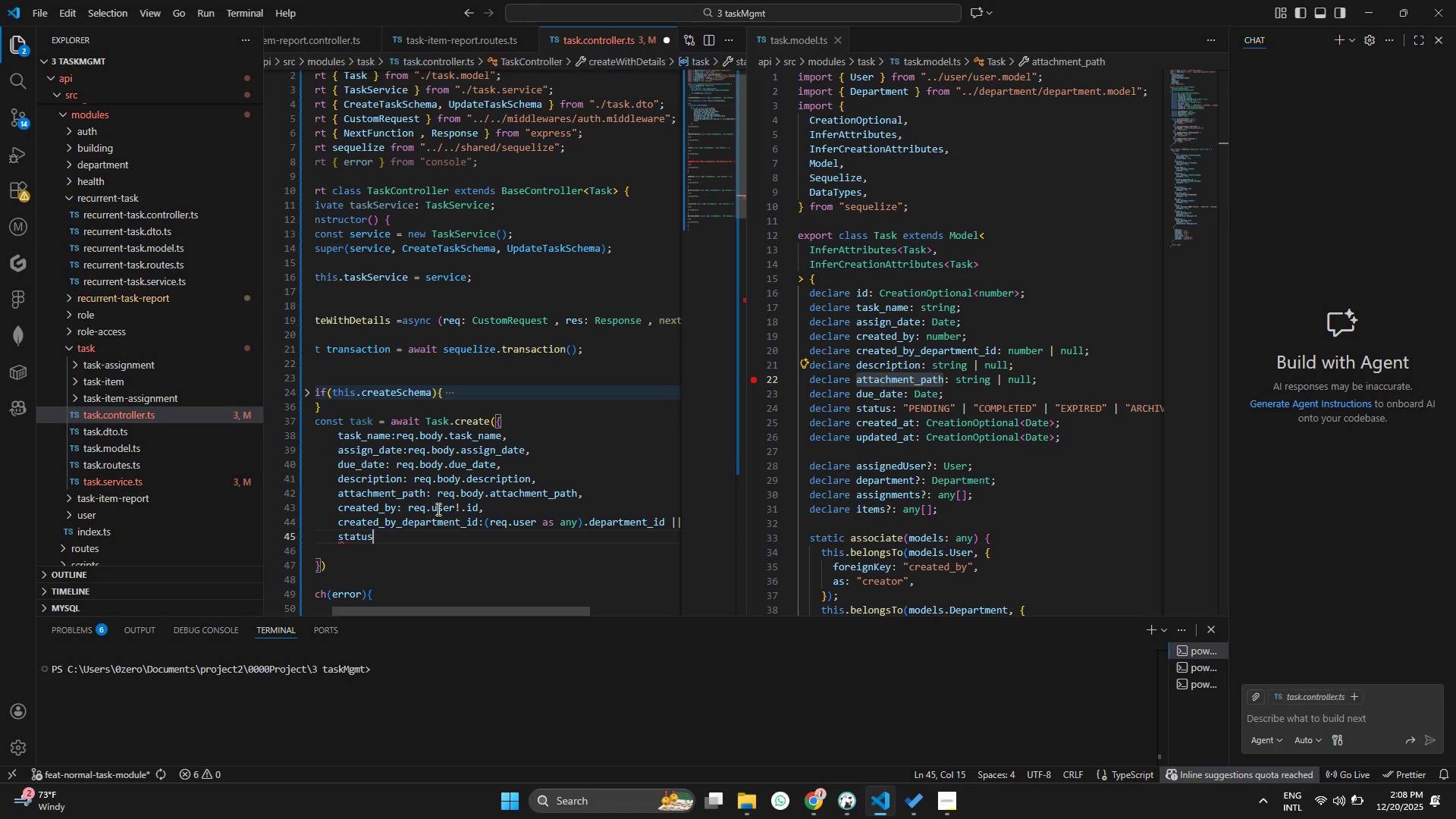 
key(Shift+Semicolon)
 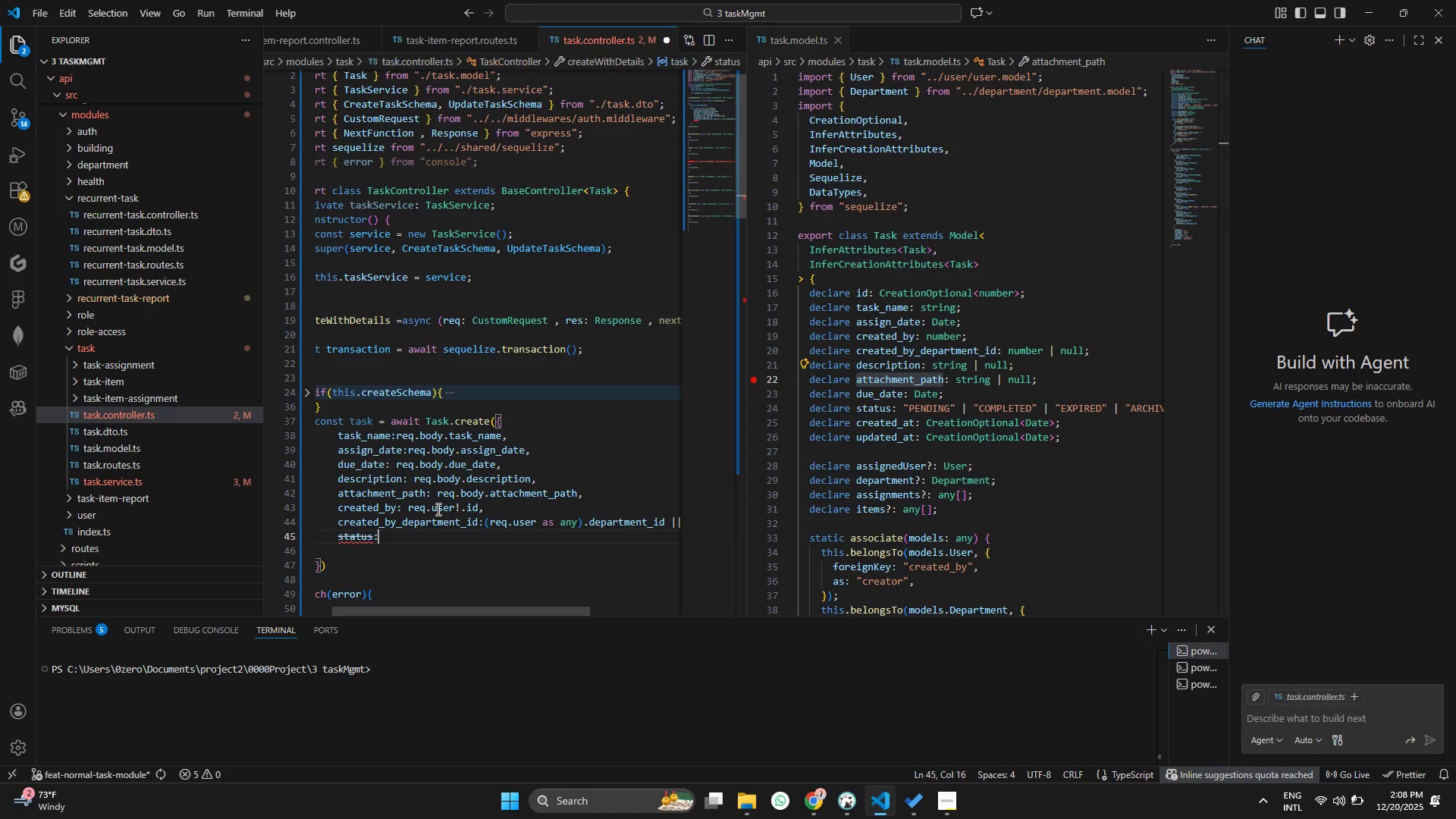 
key(Shift+Quote)
 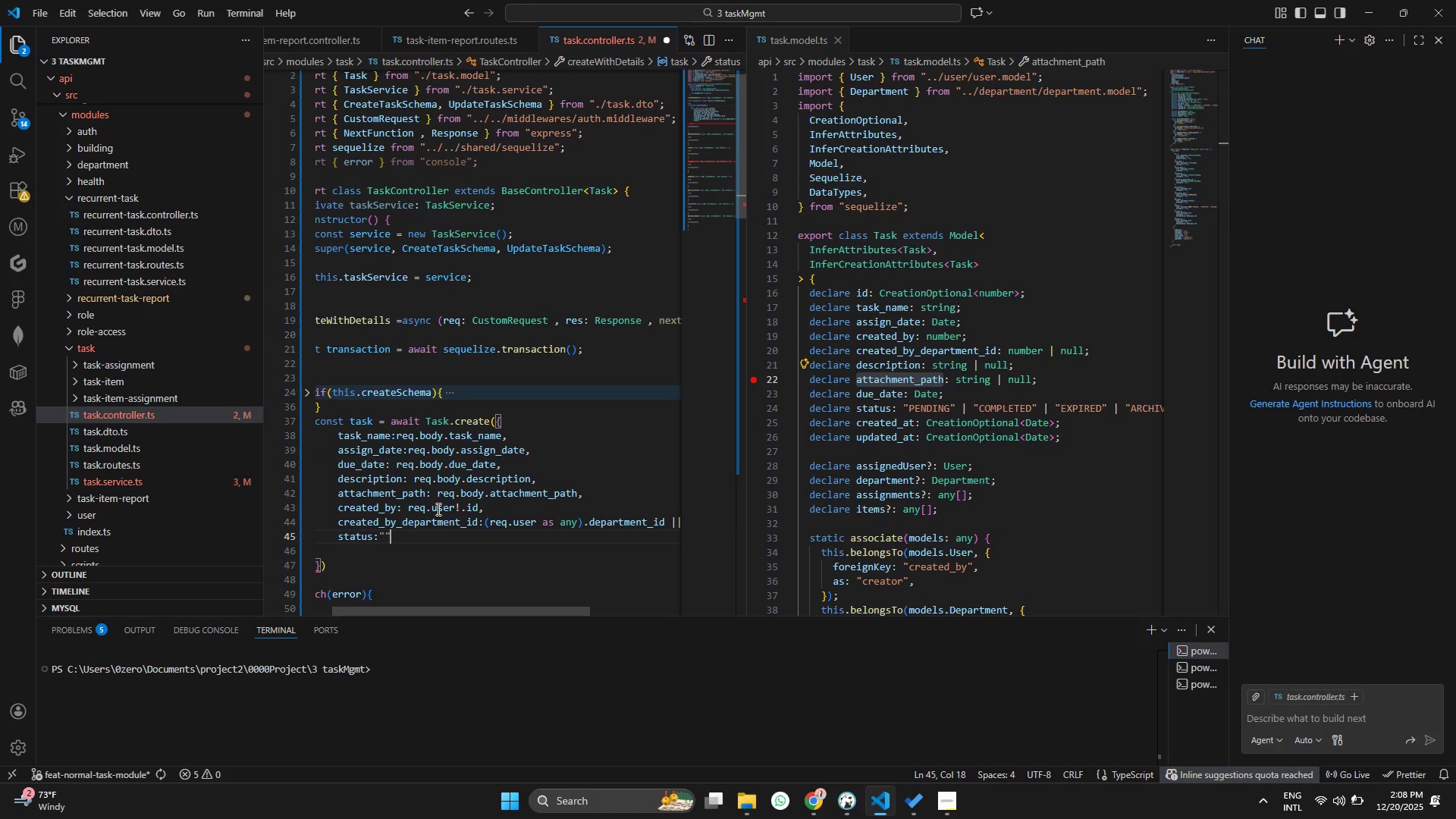 
key(Shift+Quote)
 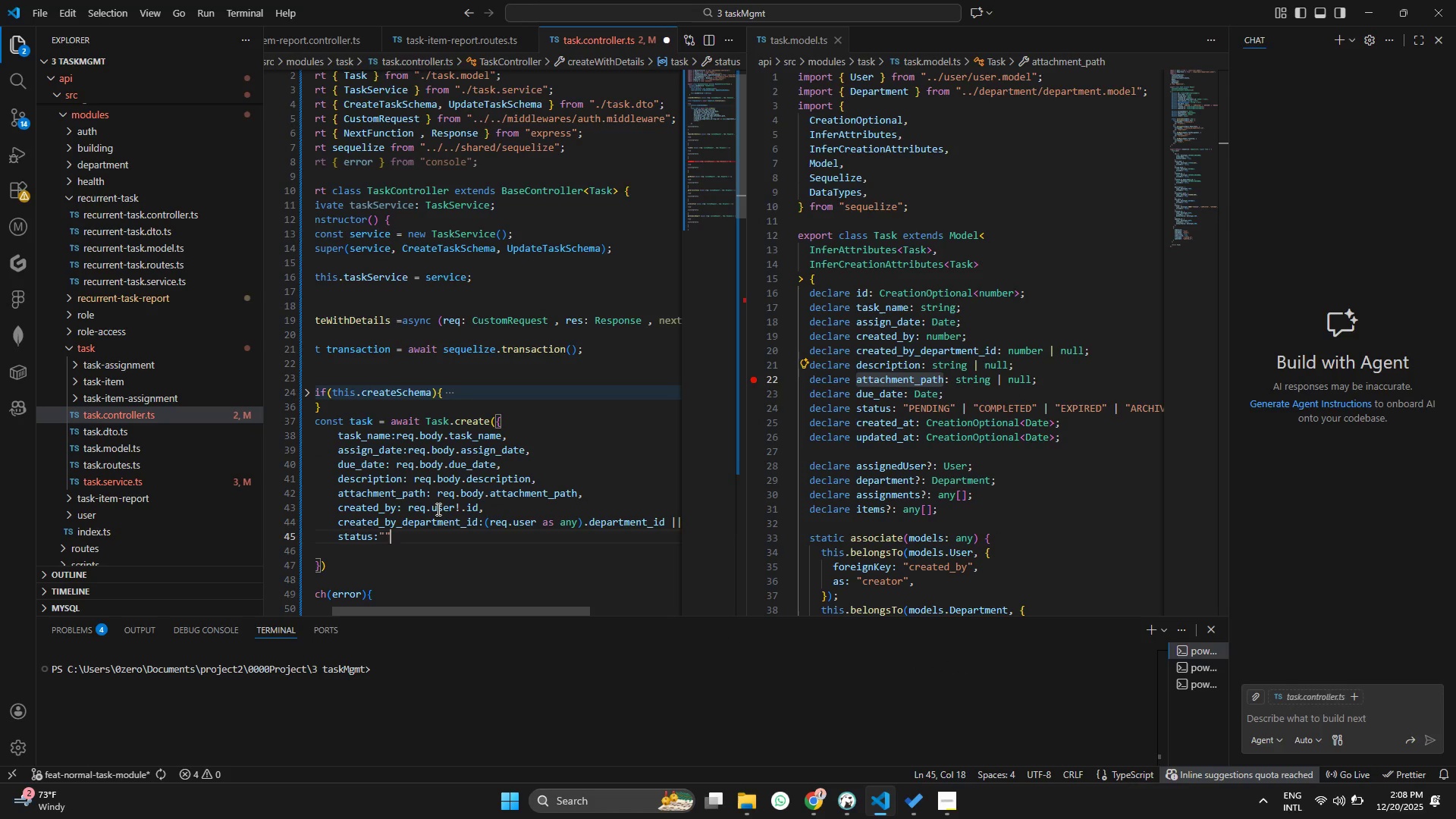 
key(Backspace)
 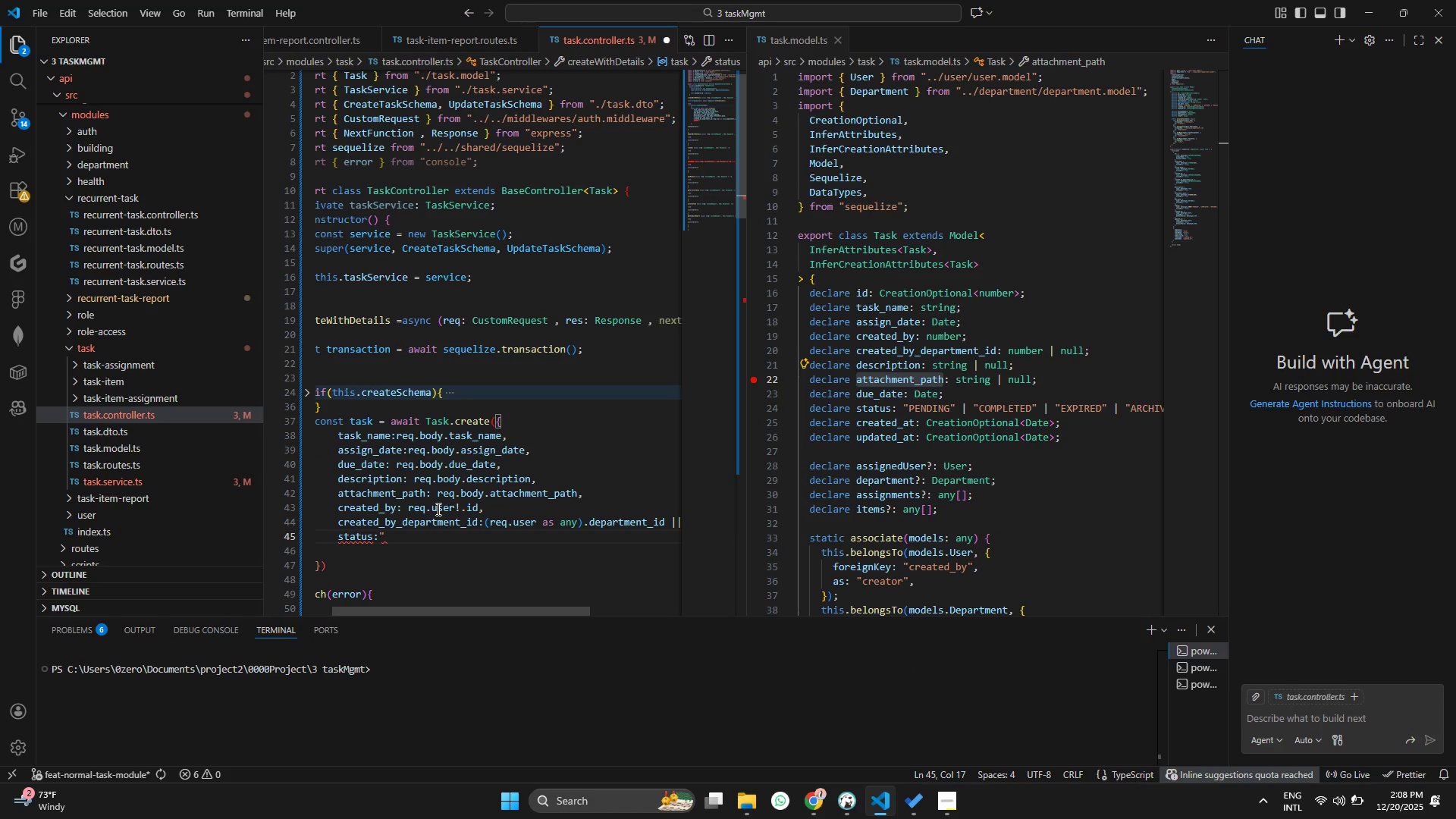 
key(Backspace)
 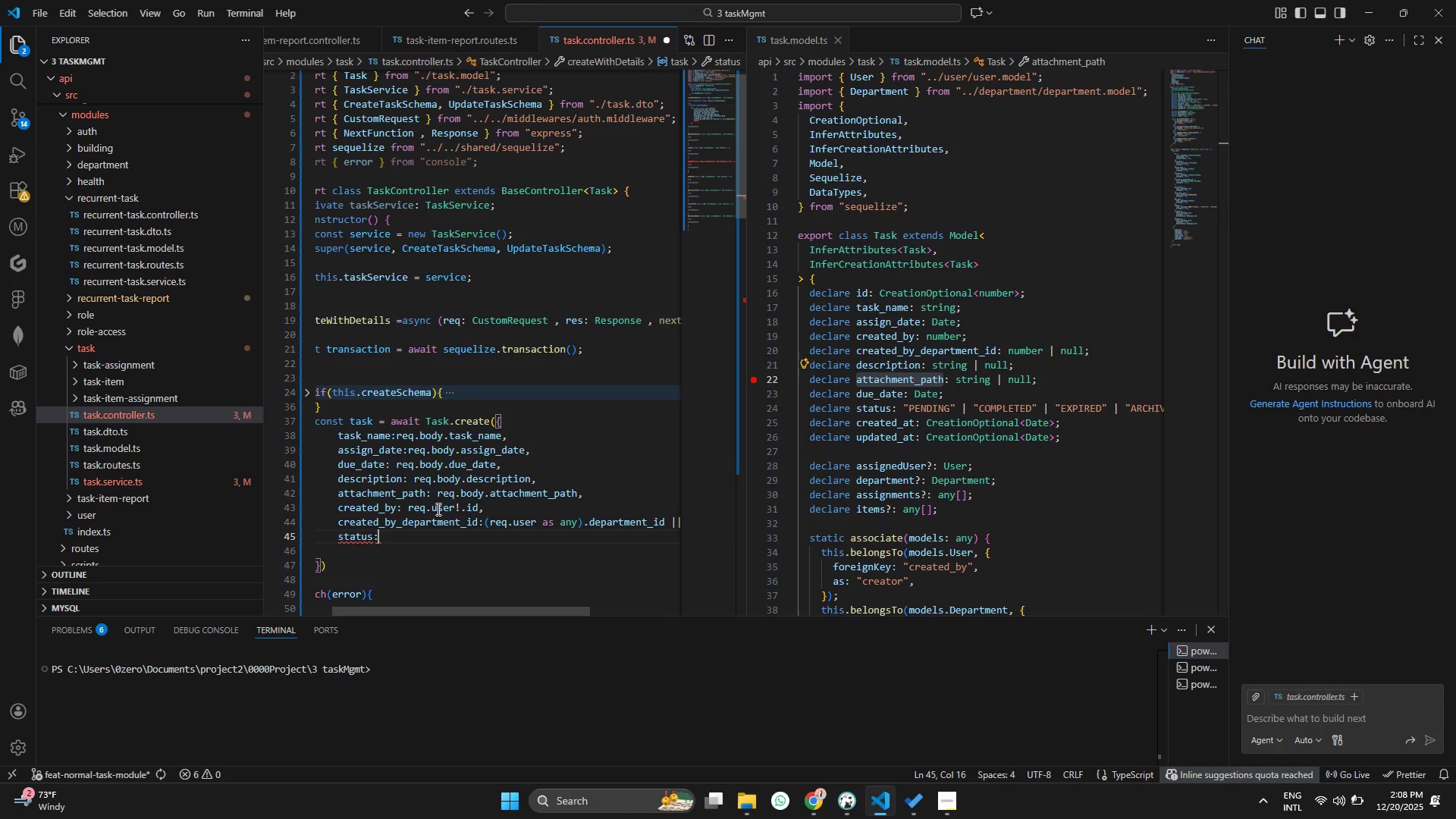 
key(Quote)
 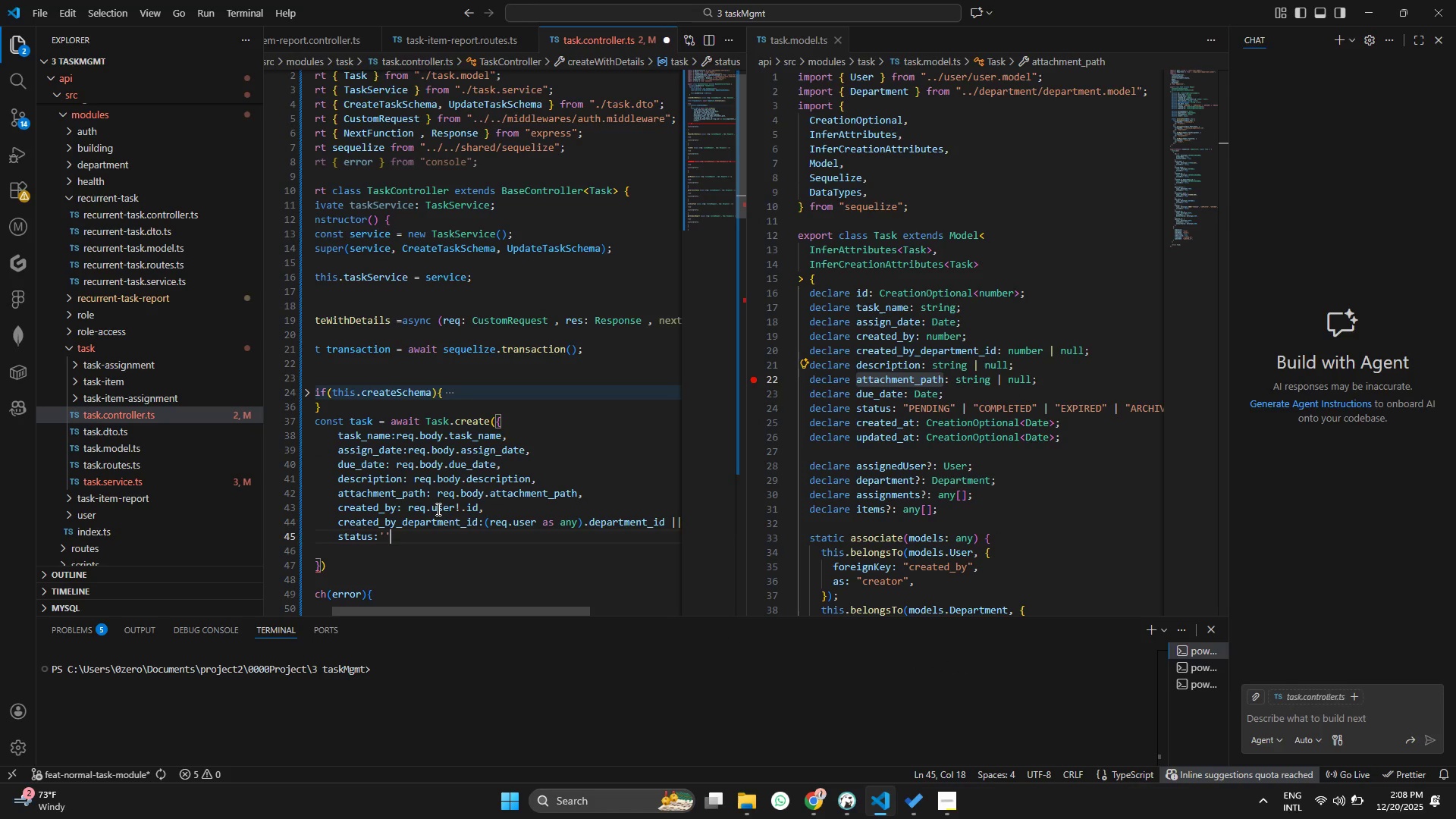 
key(Quote)
 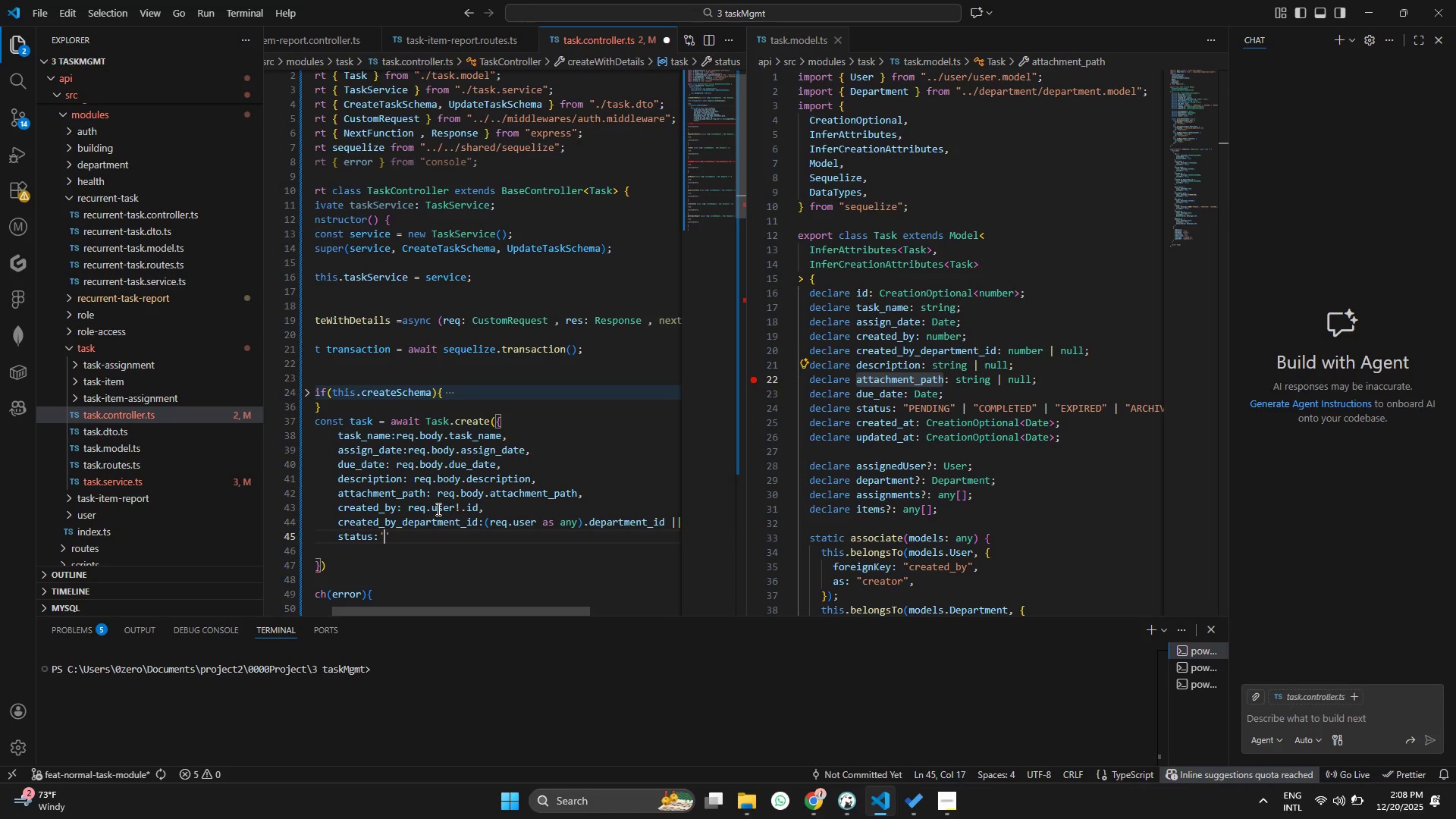 
key(ArrowLeft)
 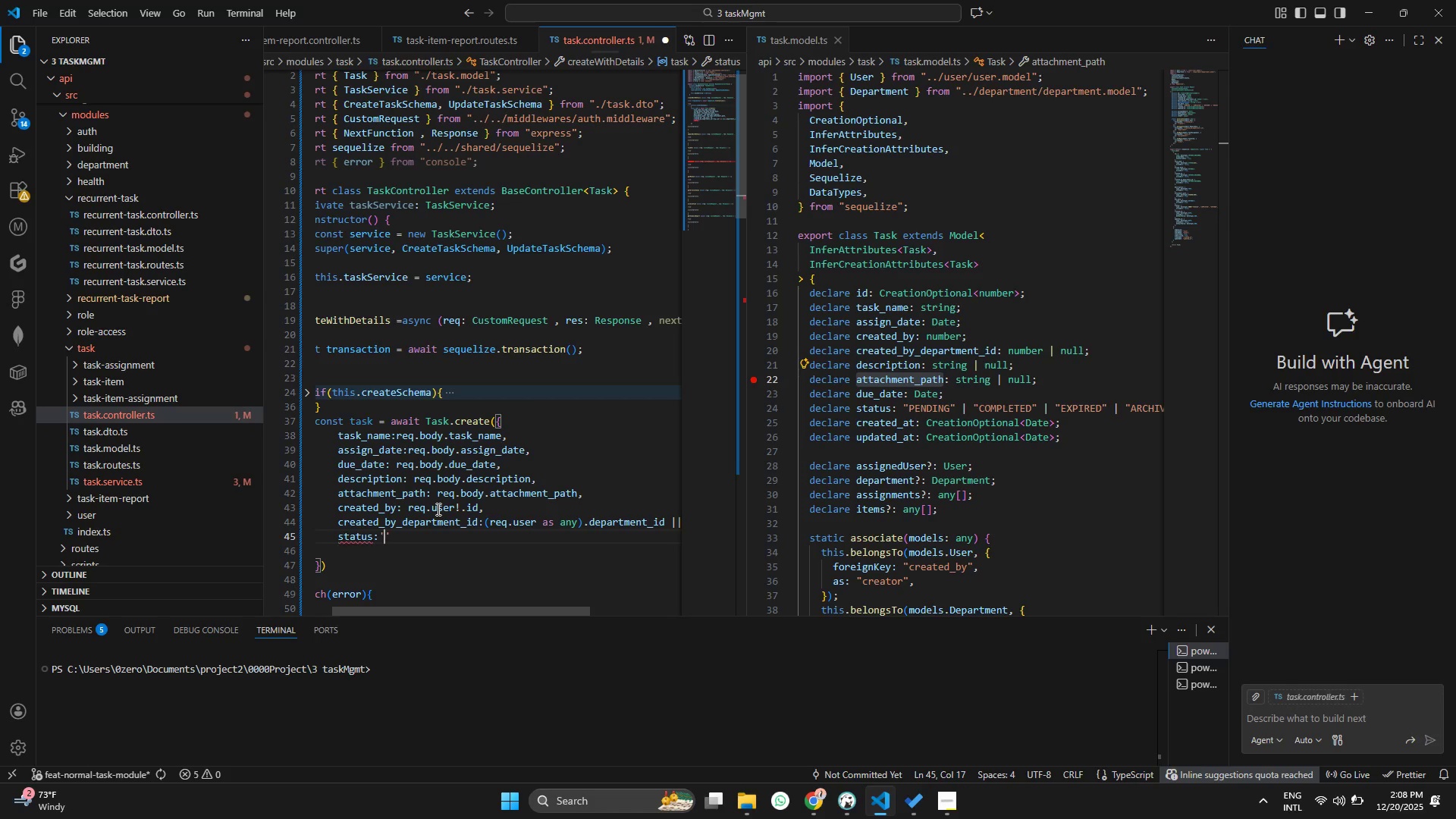 
type(PEND)
key(Backspace)
type(DO)
key(Backspace)
type(ING)
 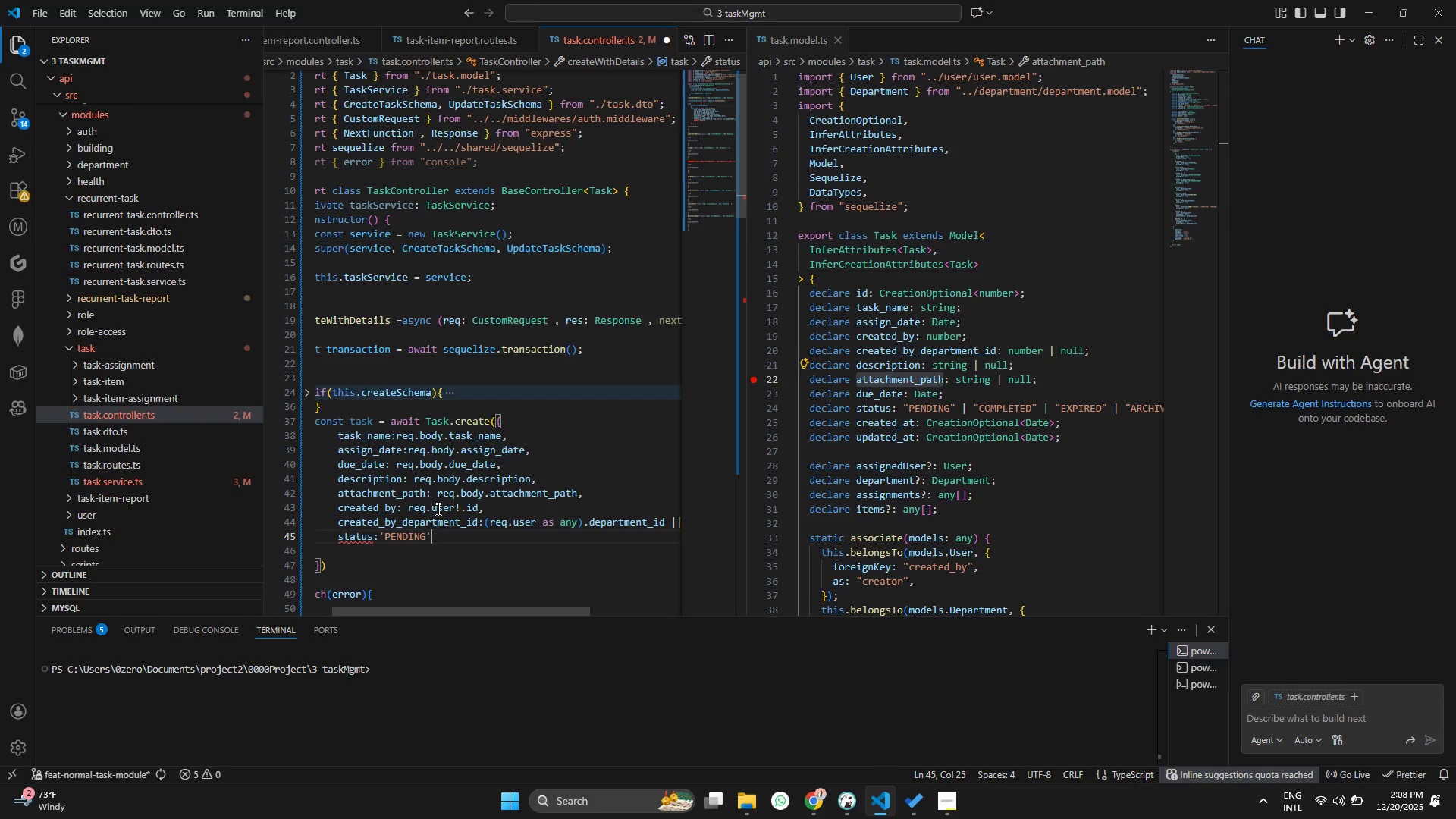 
key(ArrowRight)
 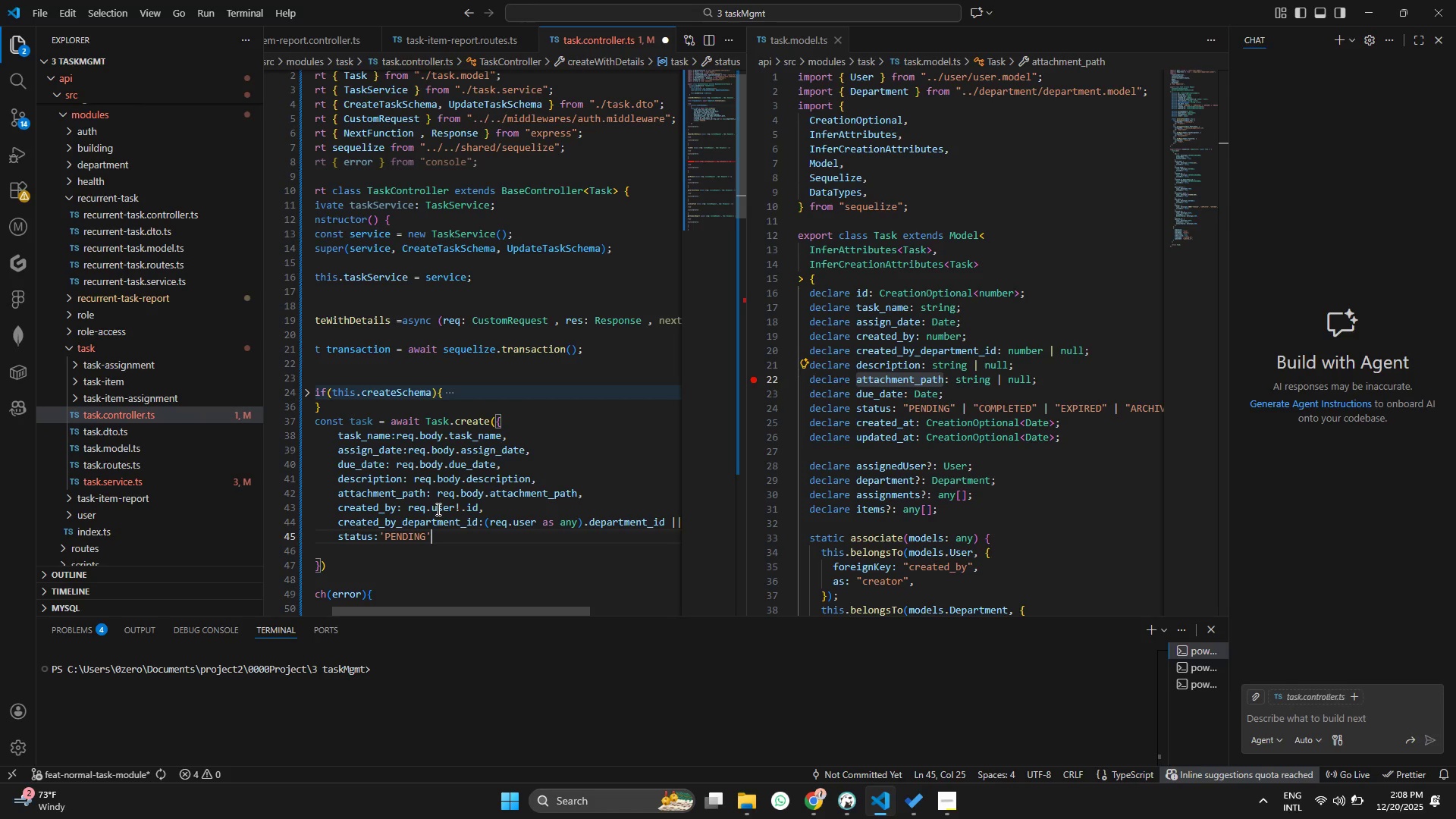 
key(Comma)
 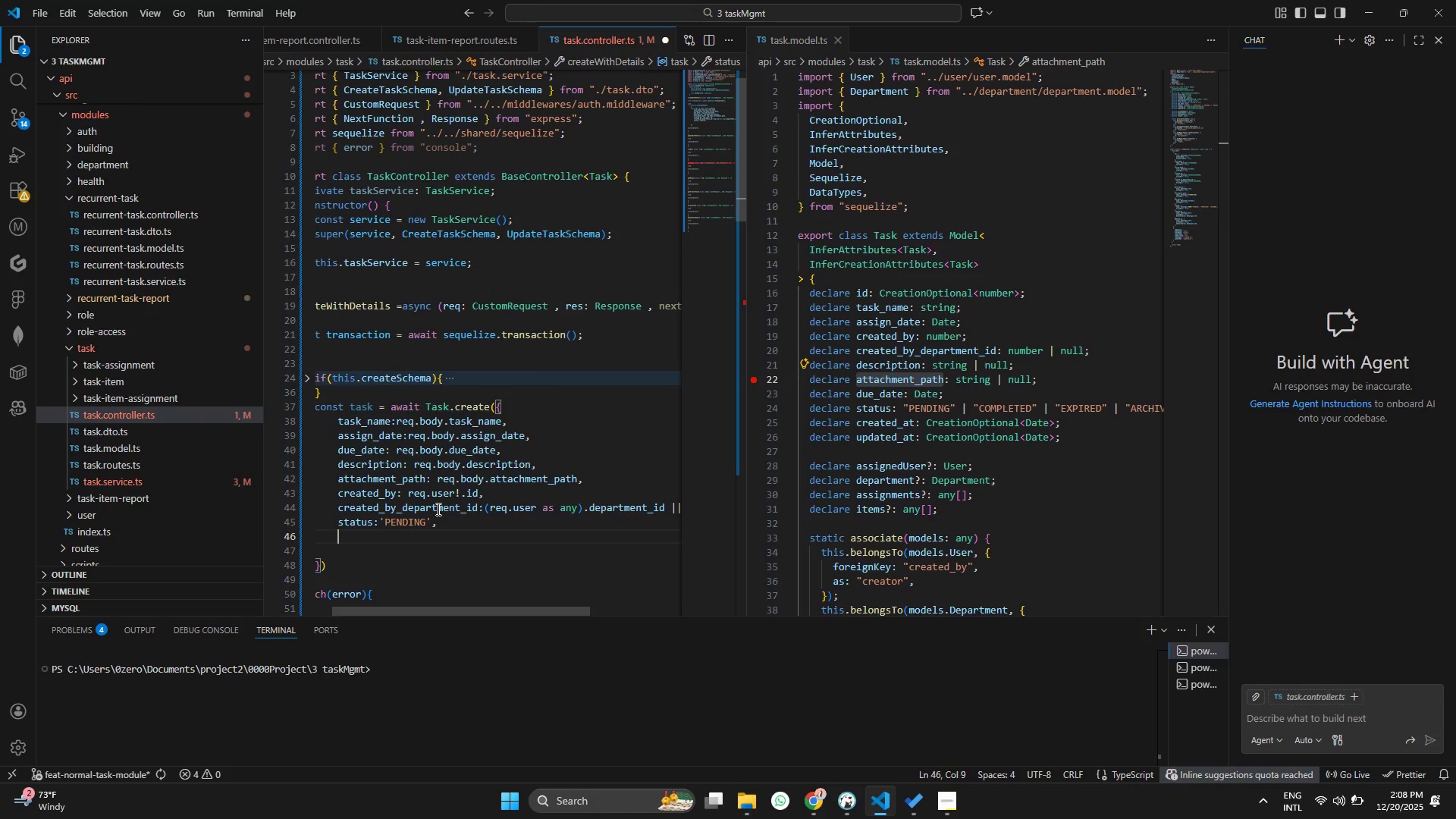 
key(Enter)
 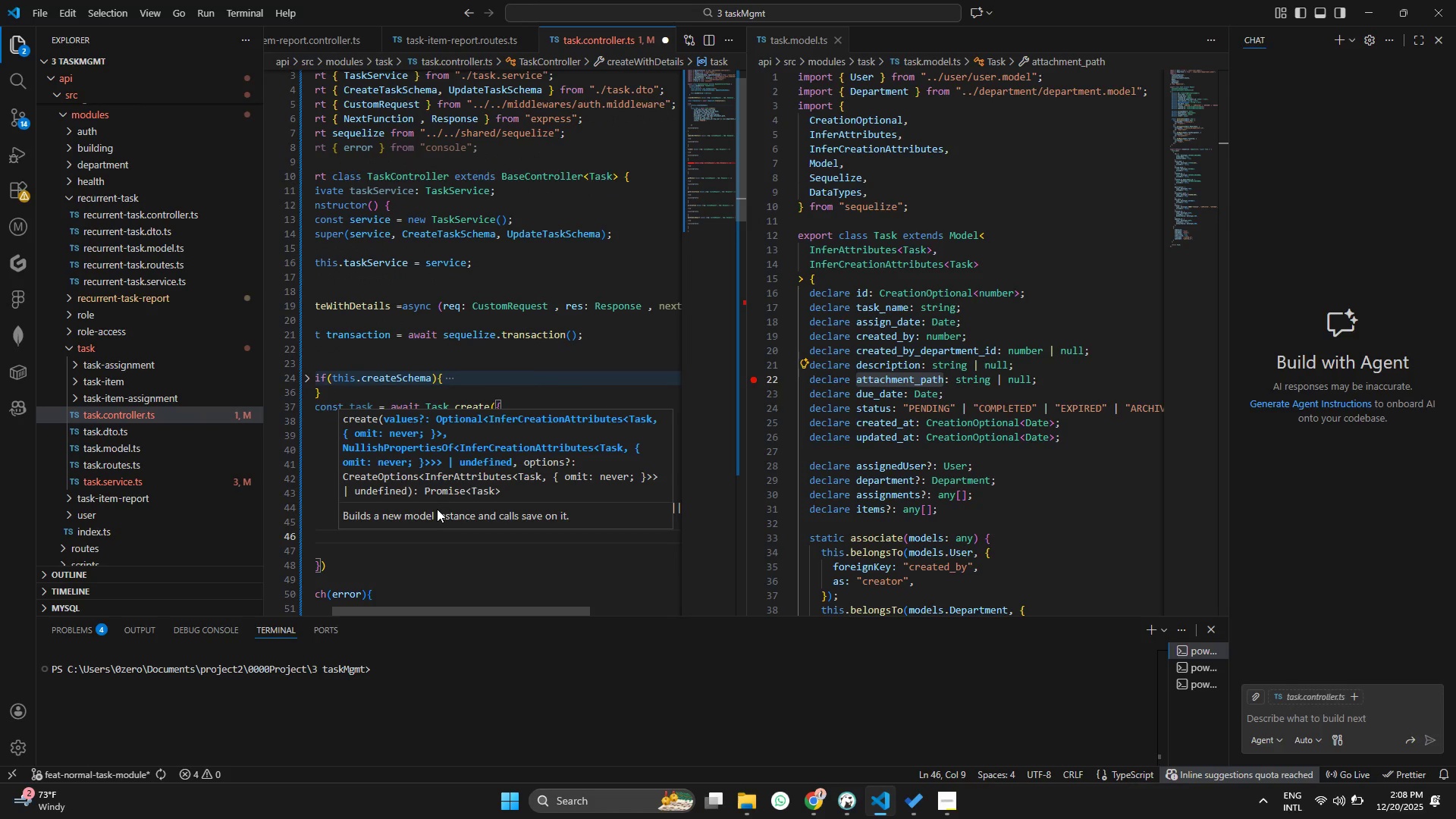 
key(Control+ControlLeft)
 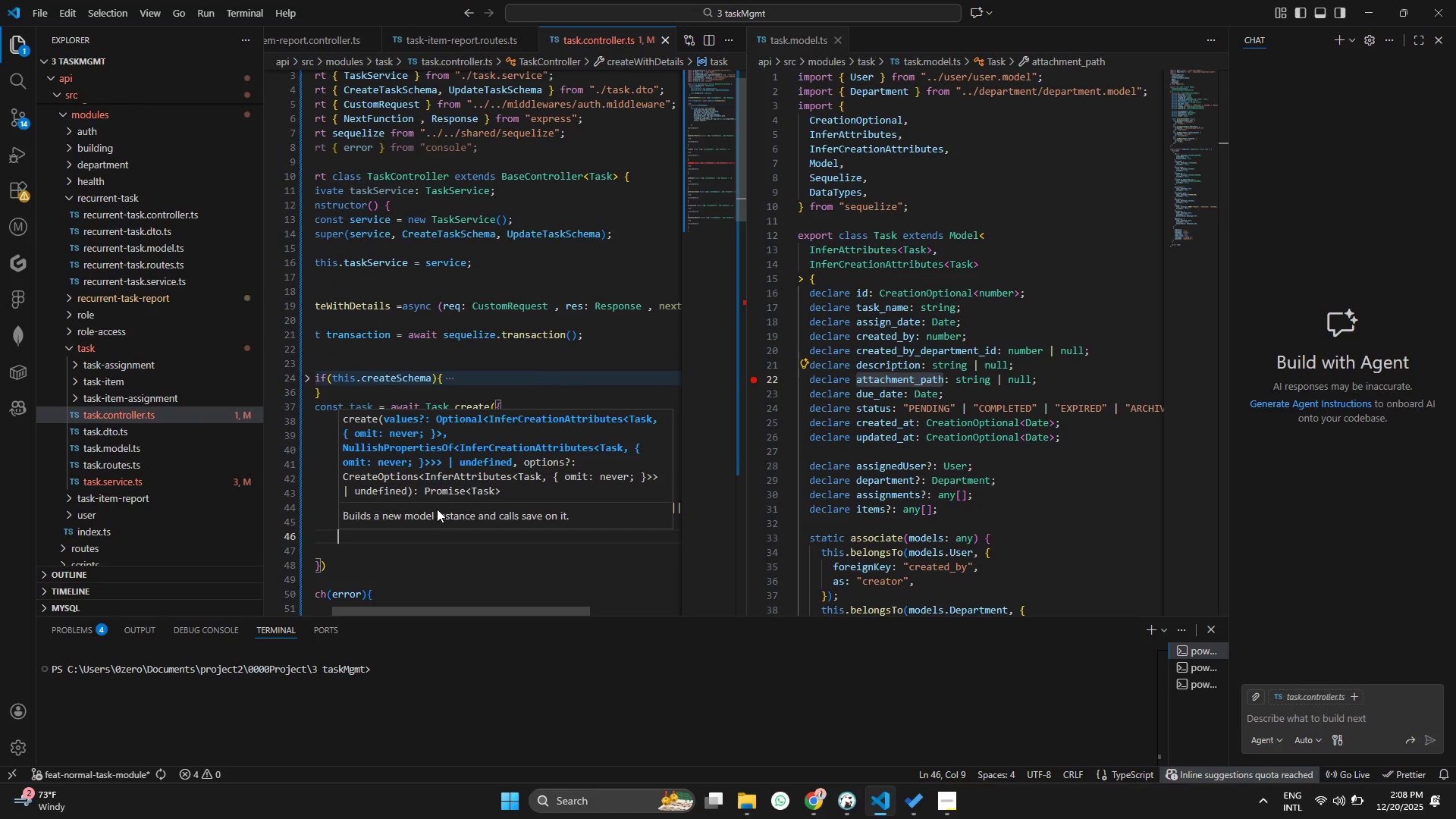 
key(Control+S)
 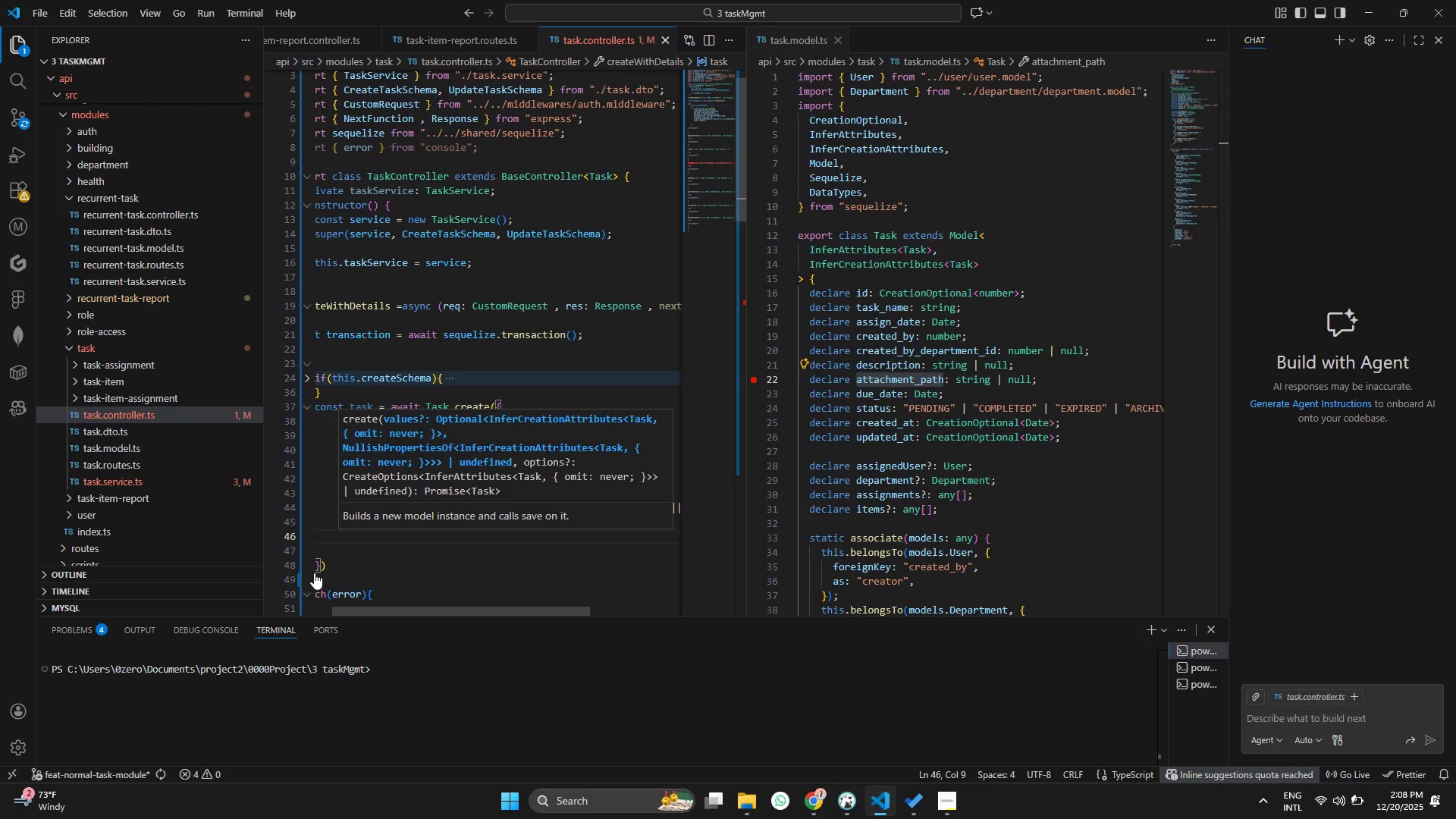 
left_click([321, 568])
 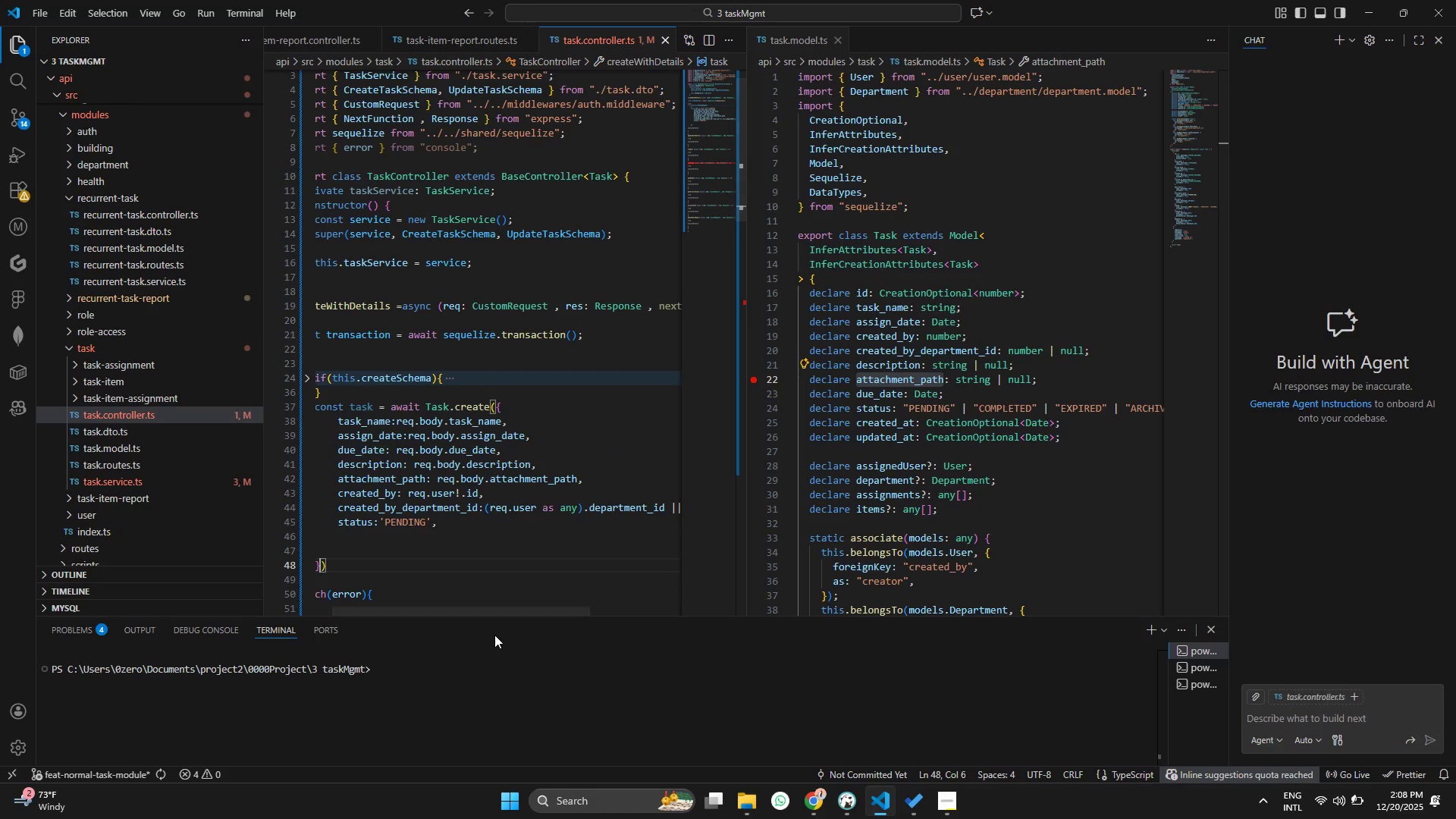 
type(, {tra)
 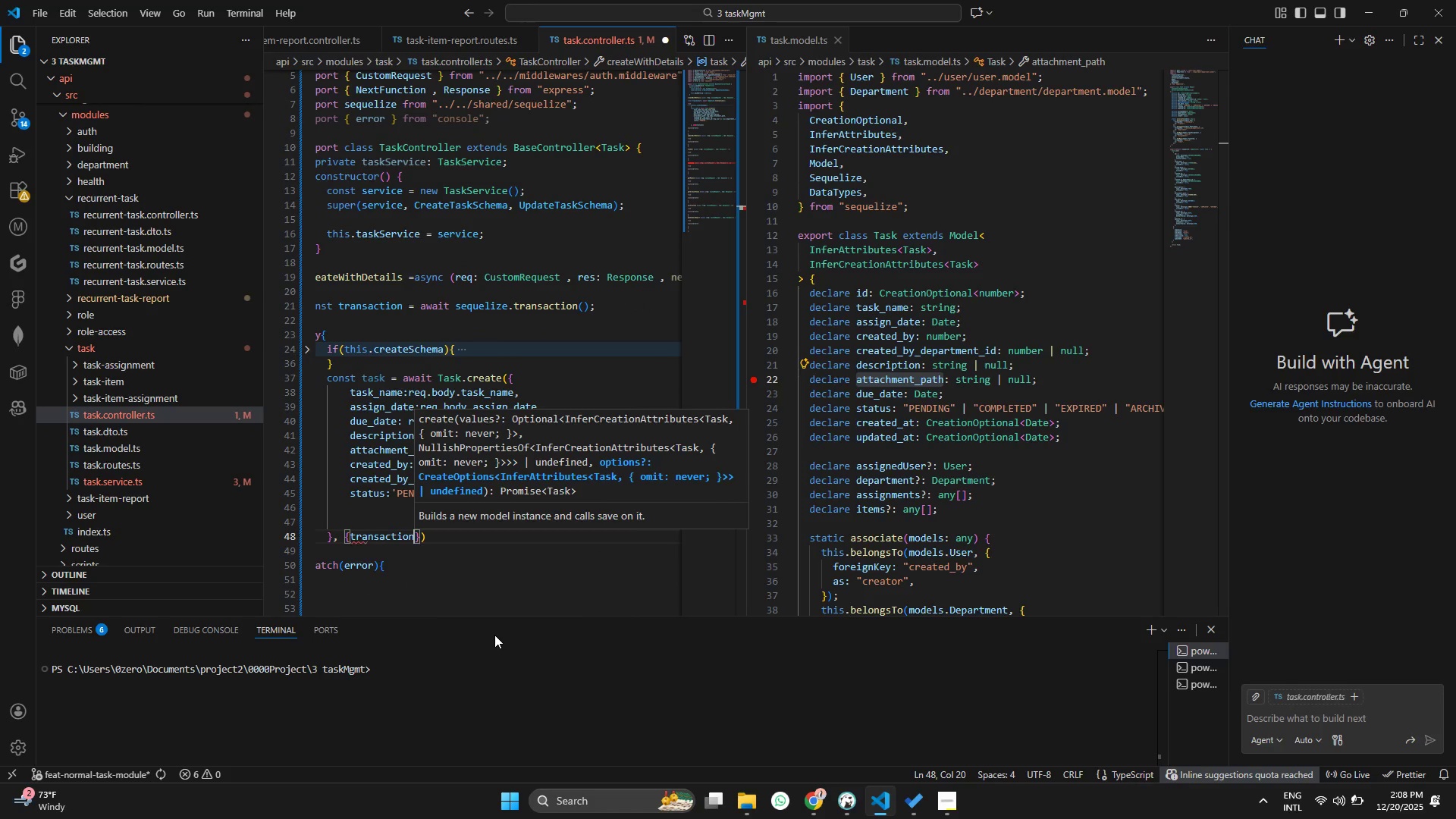 
 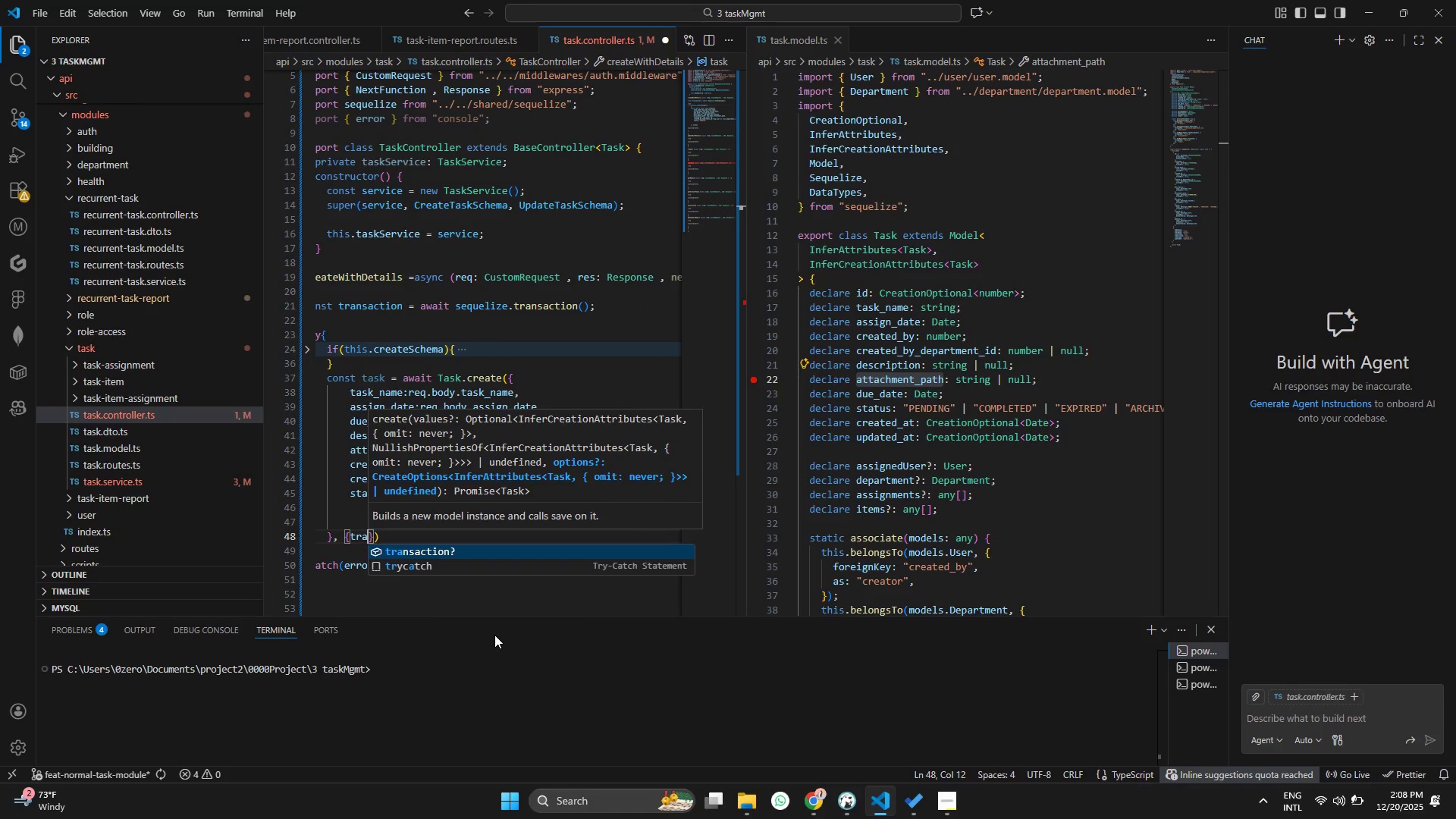 
key(Enter)
 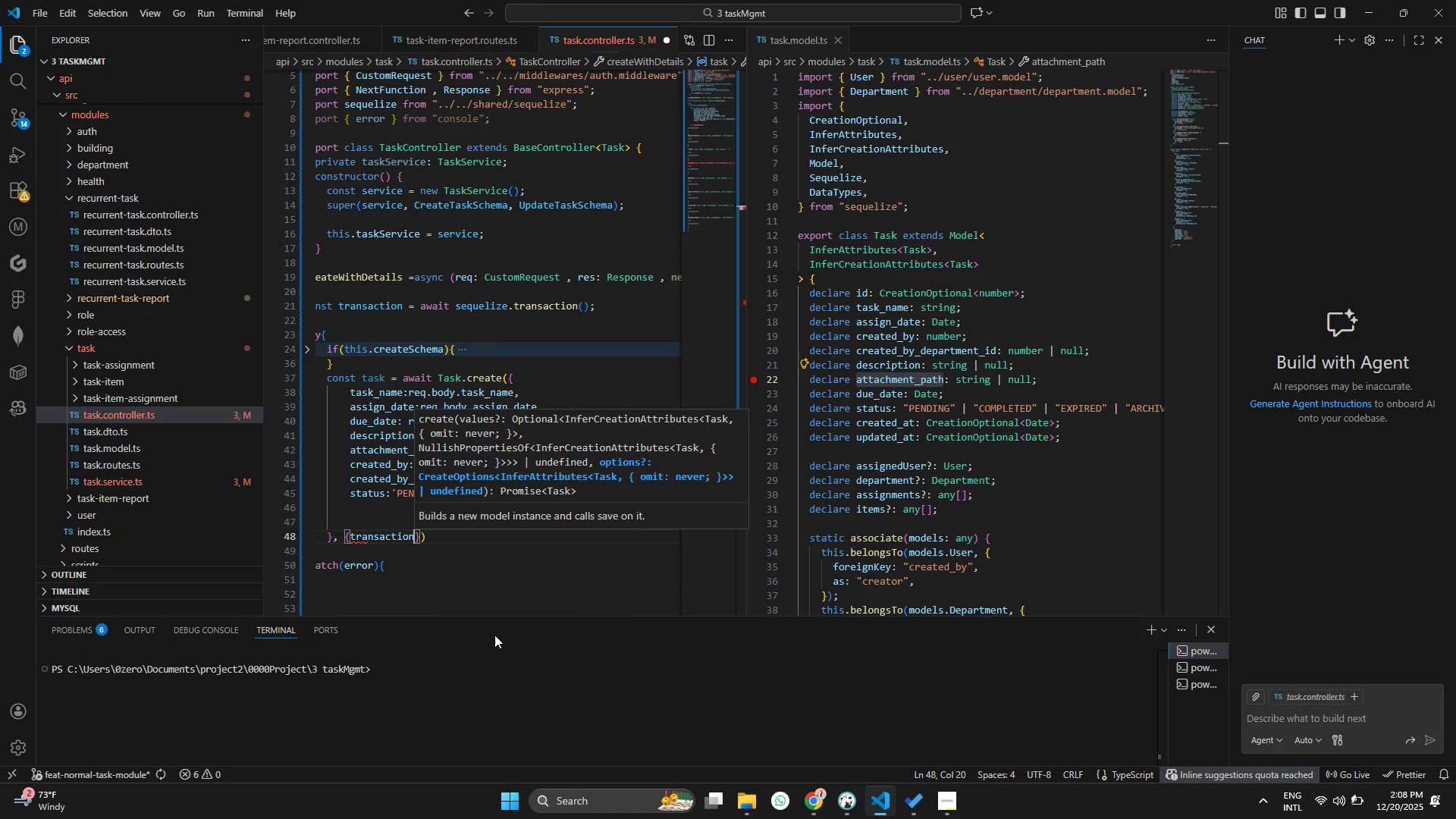 
key(Control+ControlLeft)
 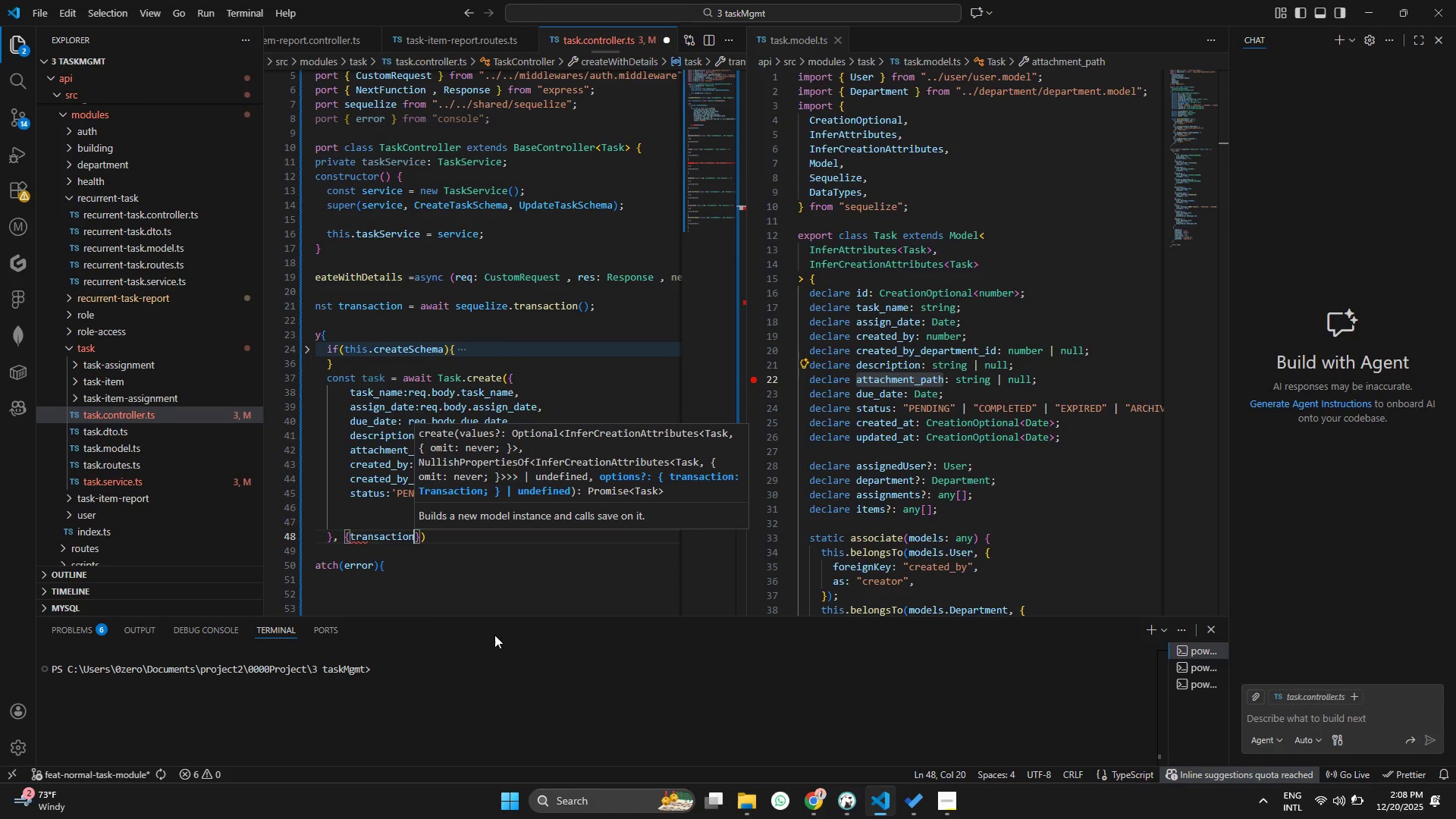 
key(Control+S)
 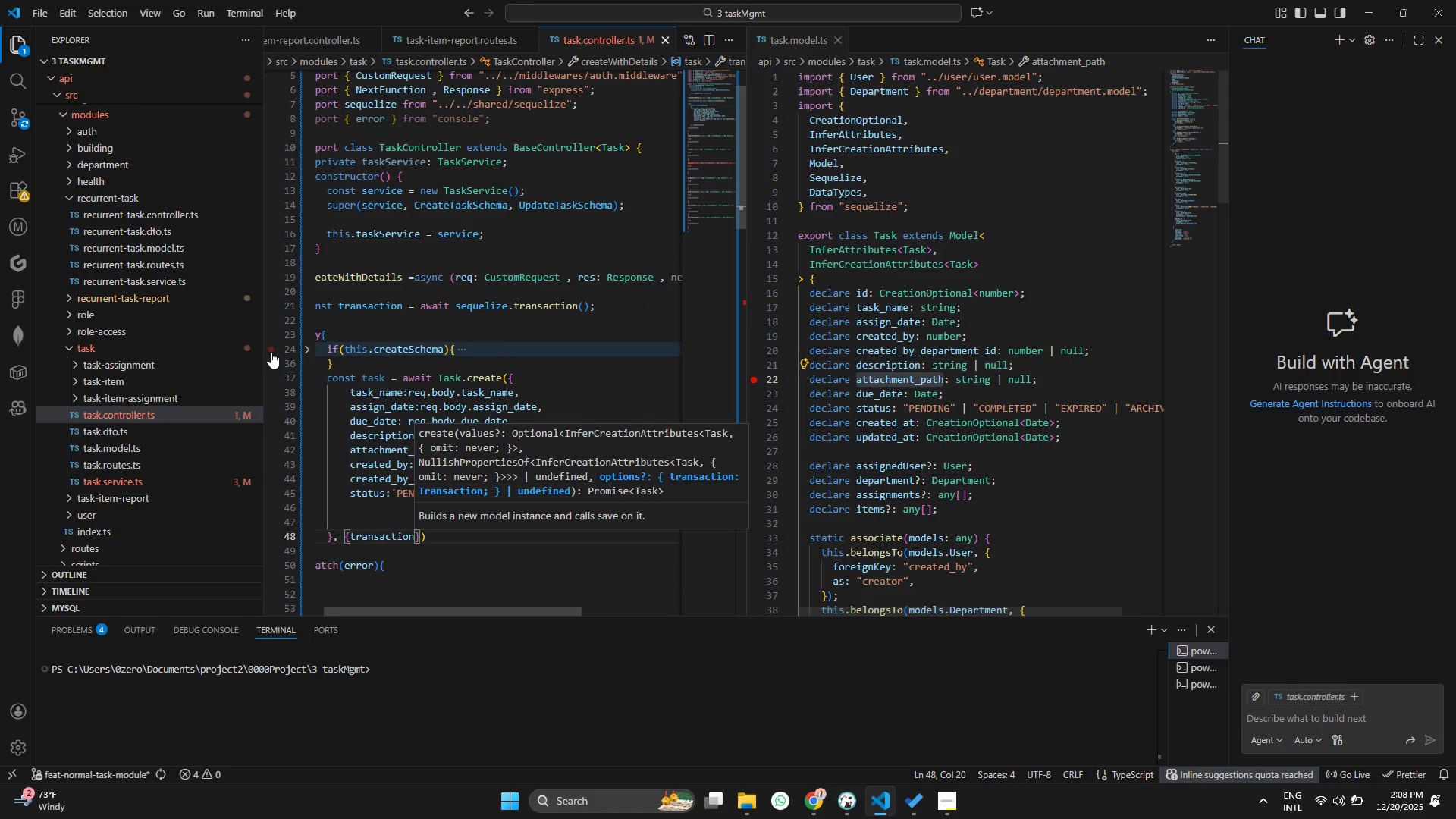 
double_click([350, 373])
 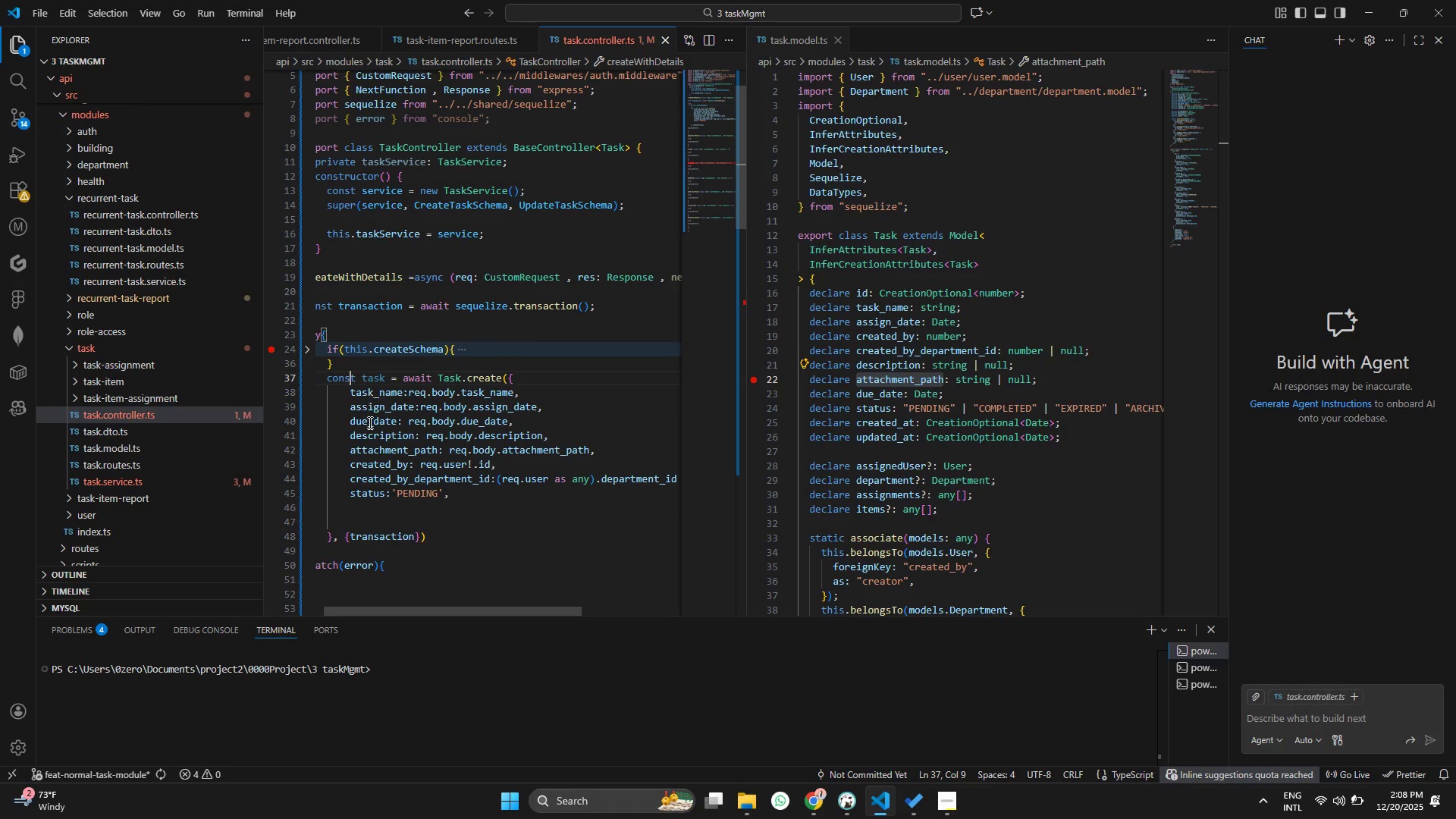 
left_click([369, 422])
 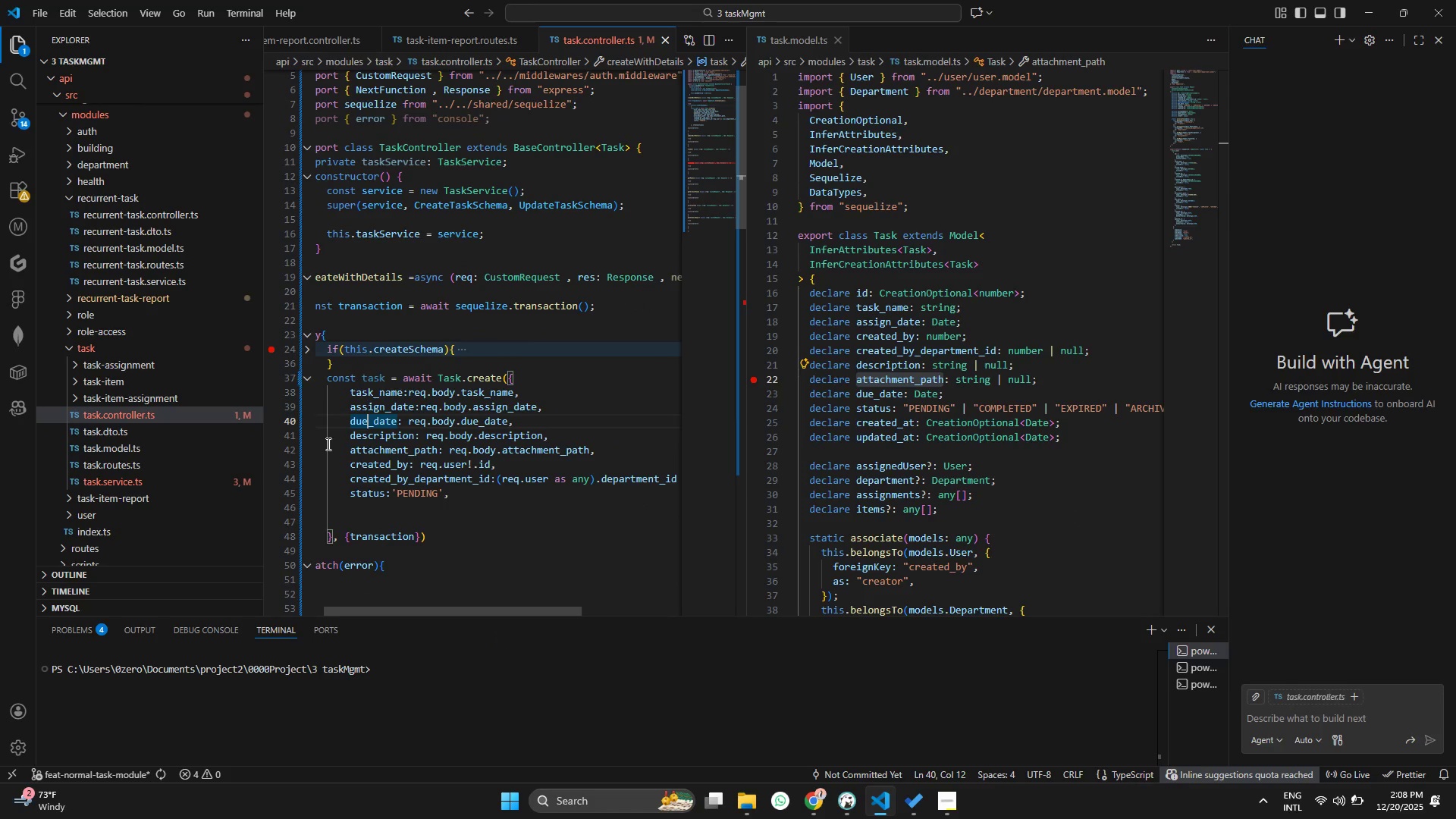 
left_click([331, 525])
 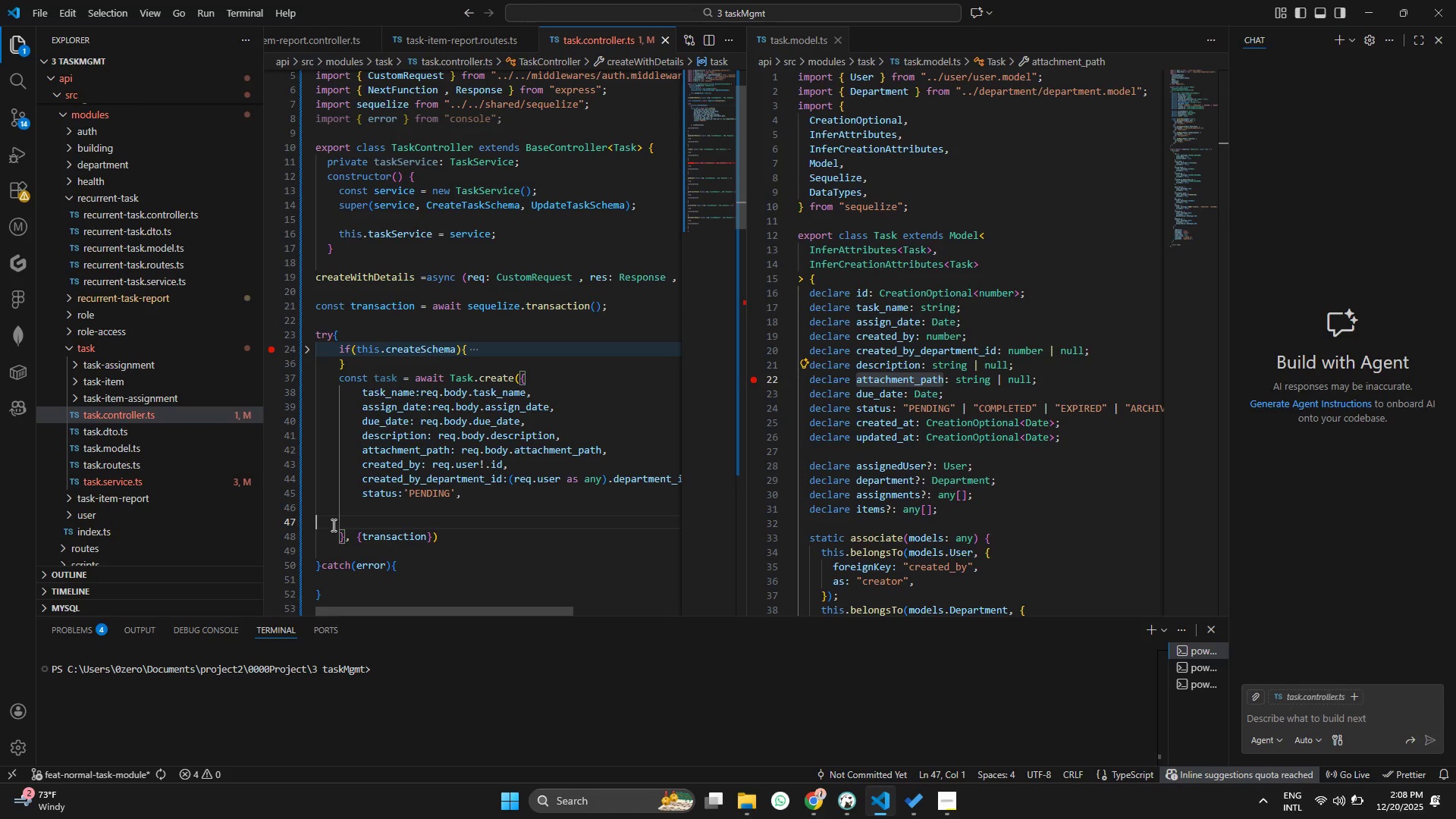 
key(Backspace)
 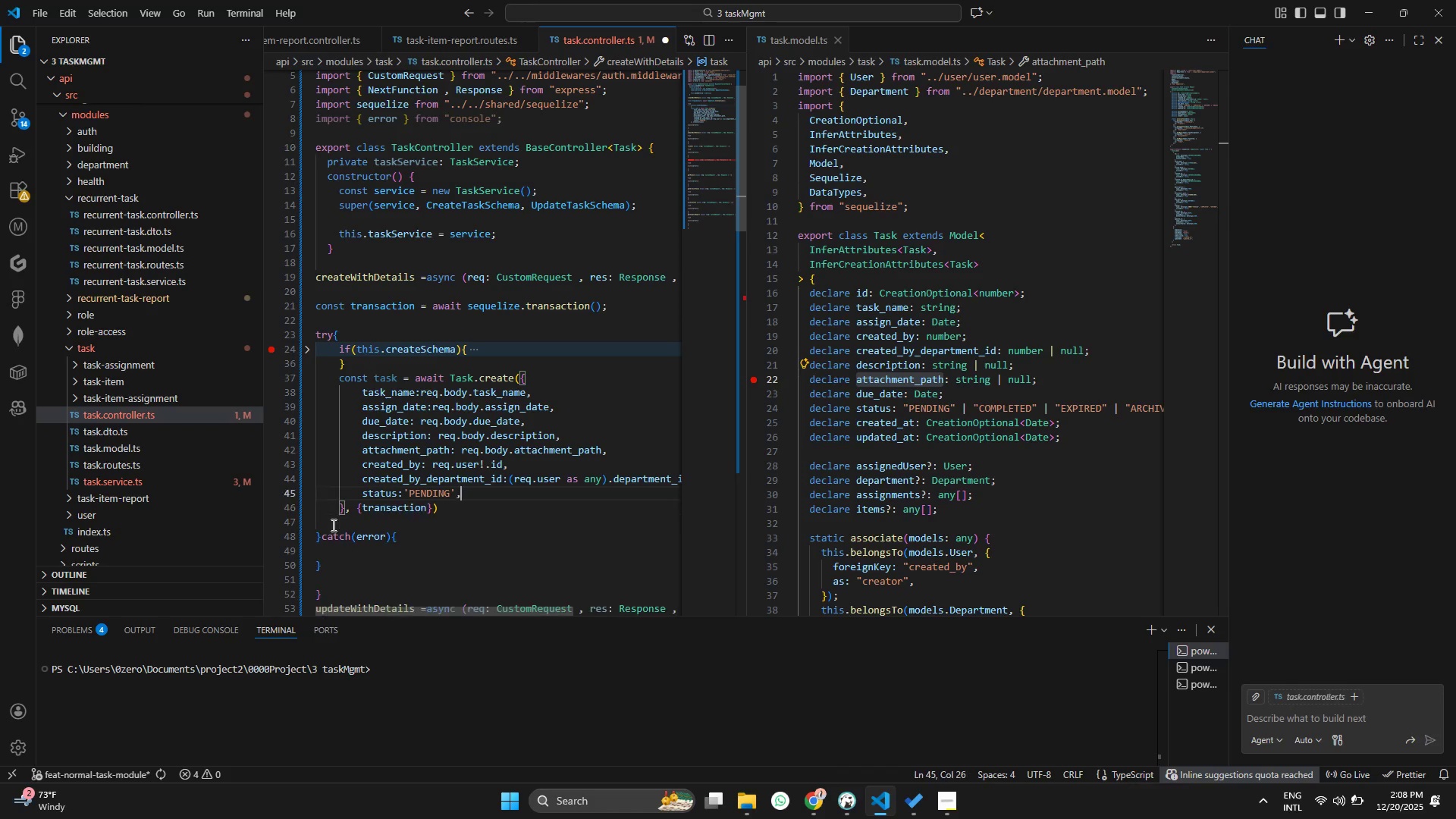 
key(Backspace)
 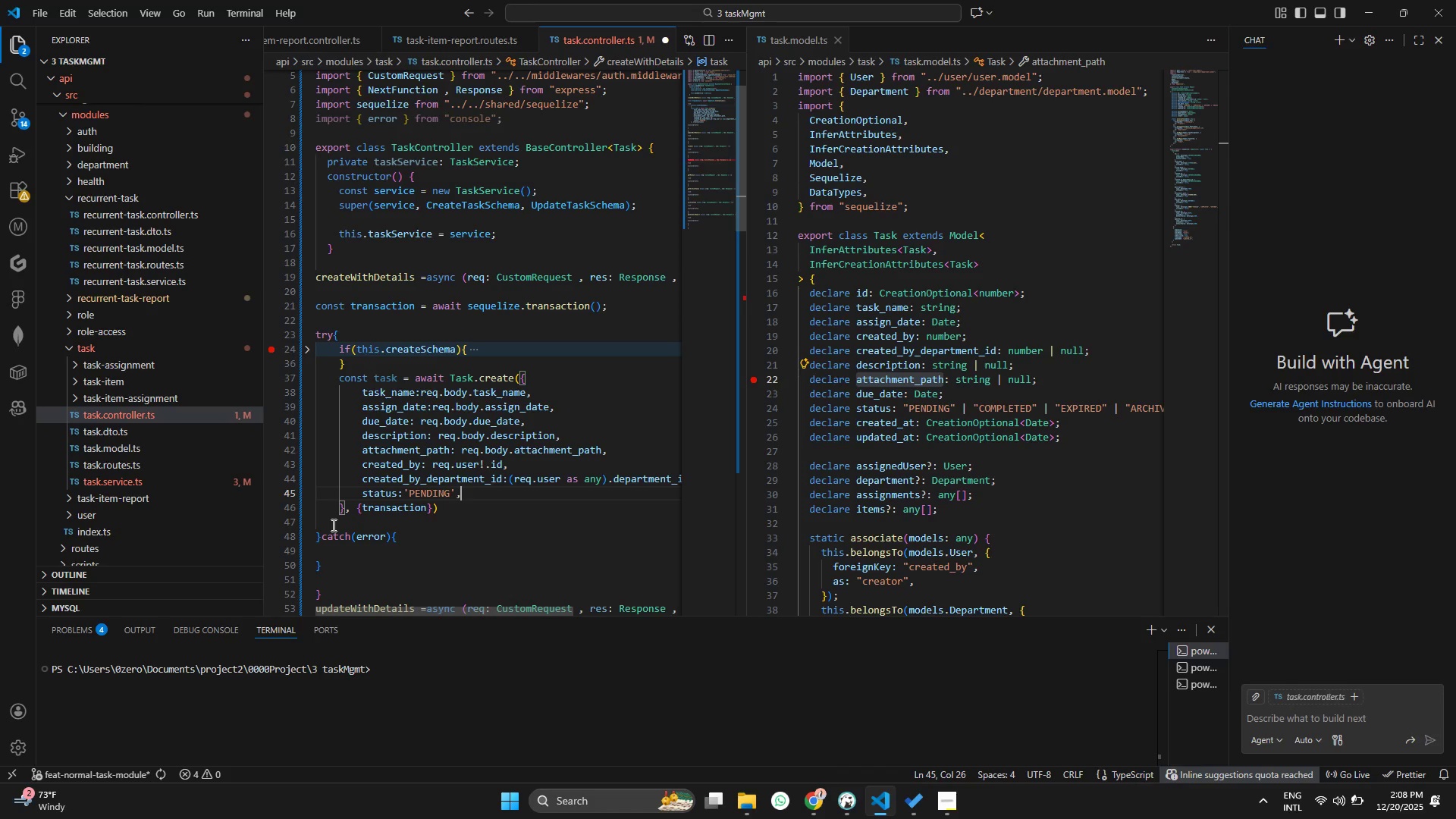 
key(Control+ControlLeft)
 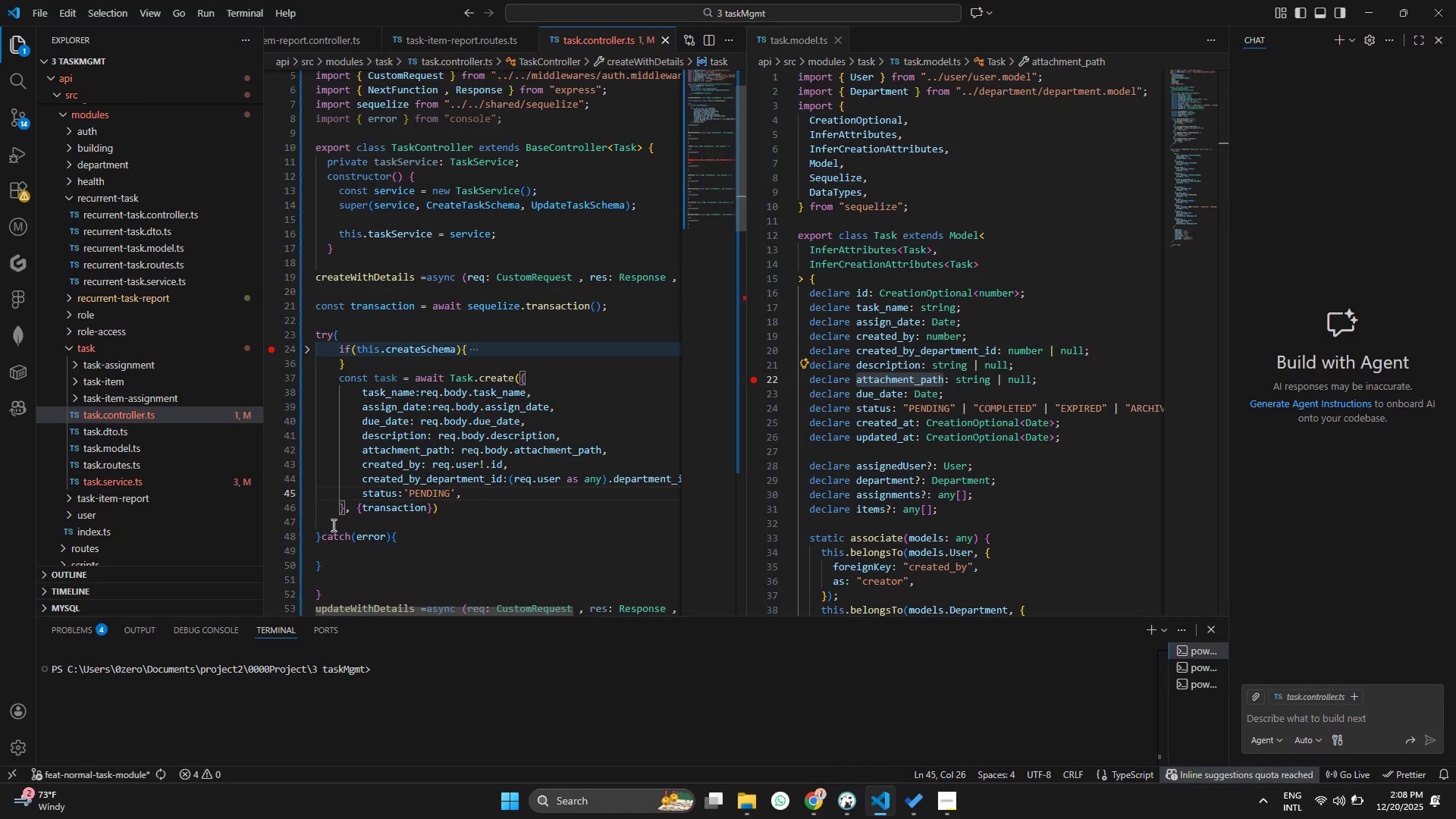 
key(Control+S)
 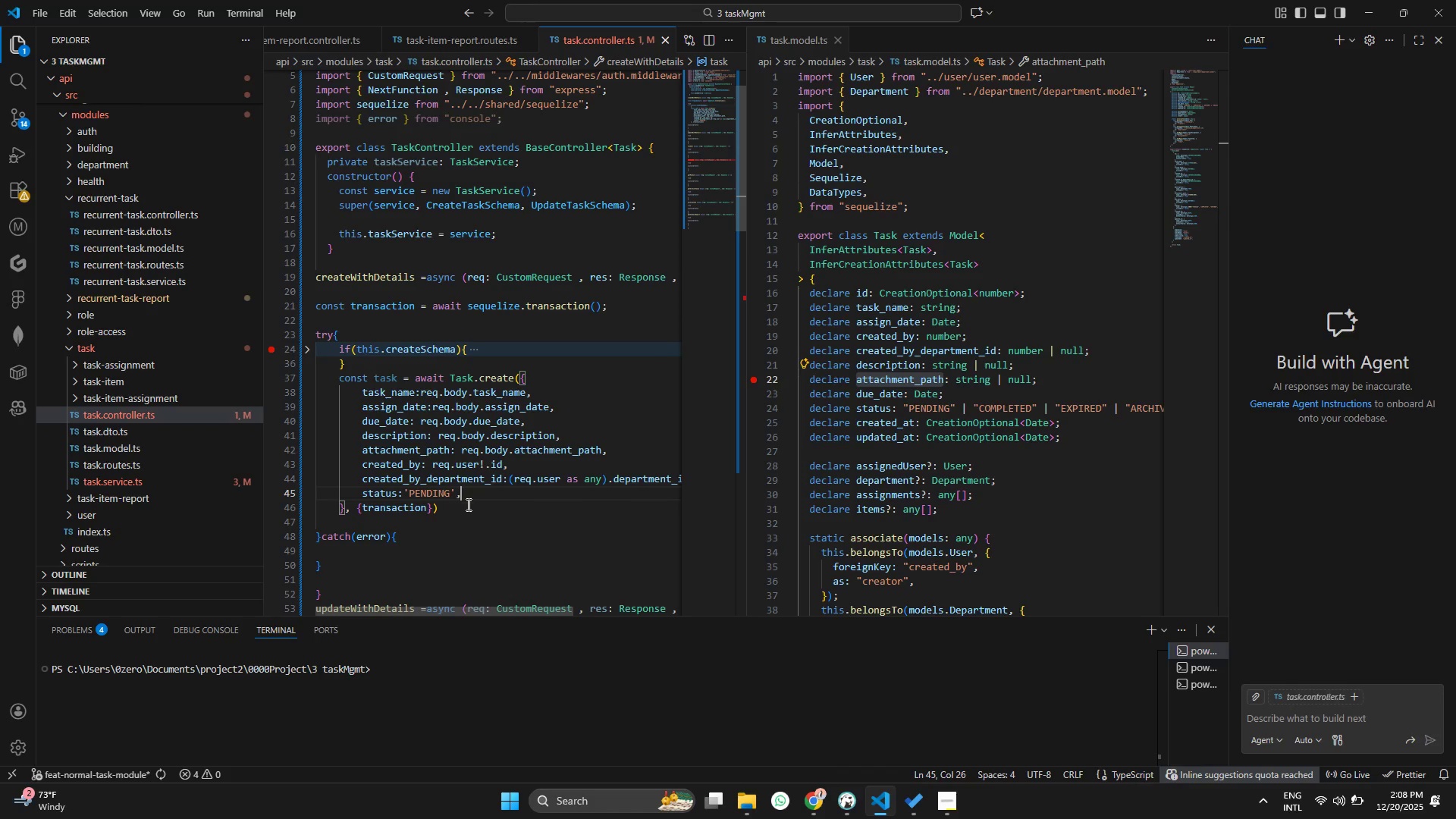 
left_click([467, 504])
 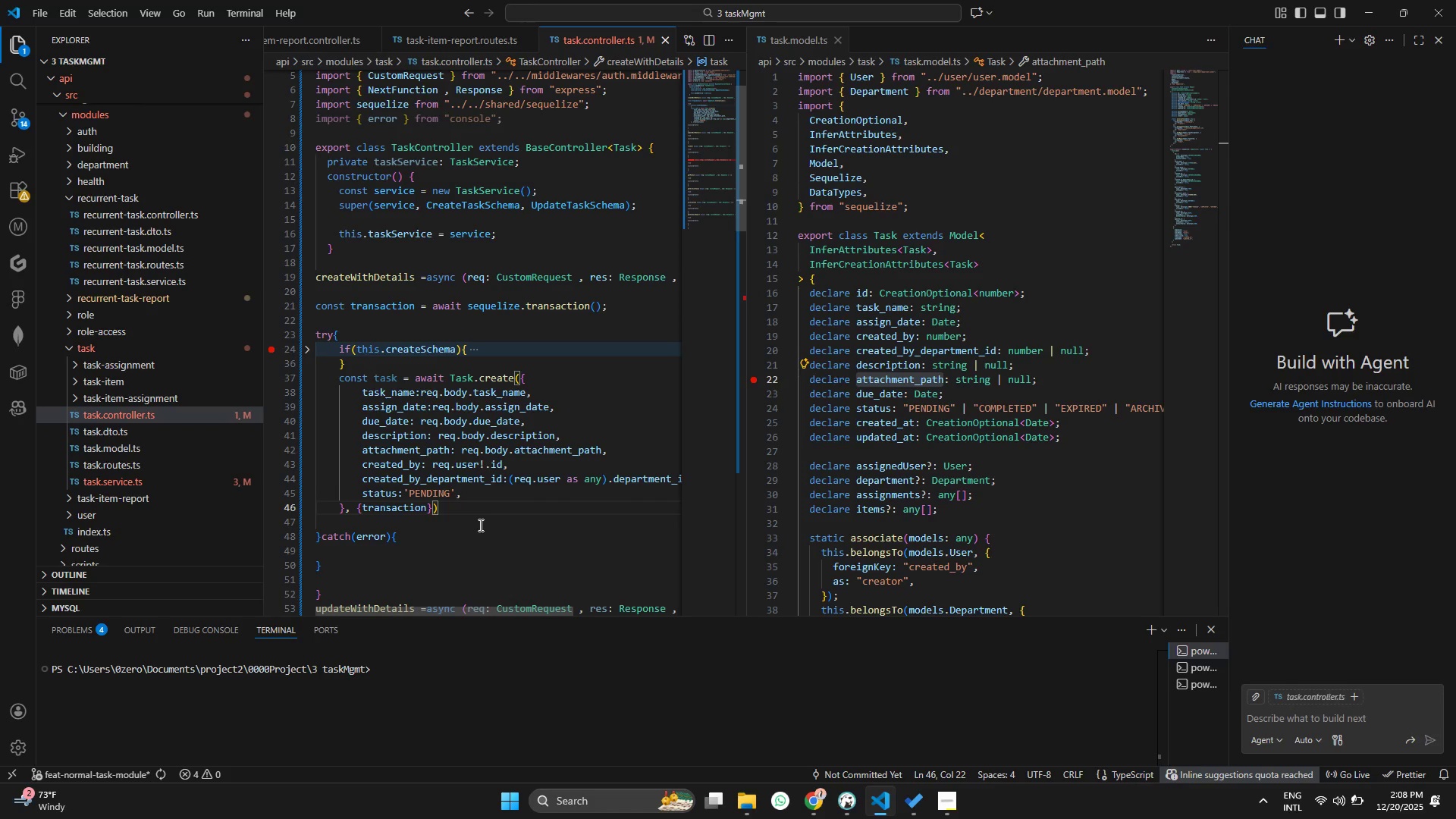 
key(Enter)
 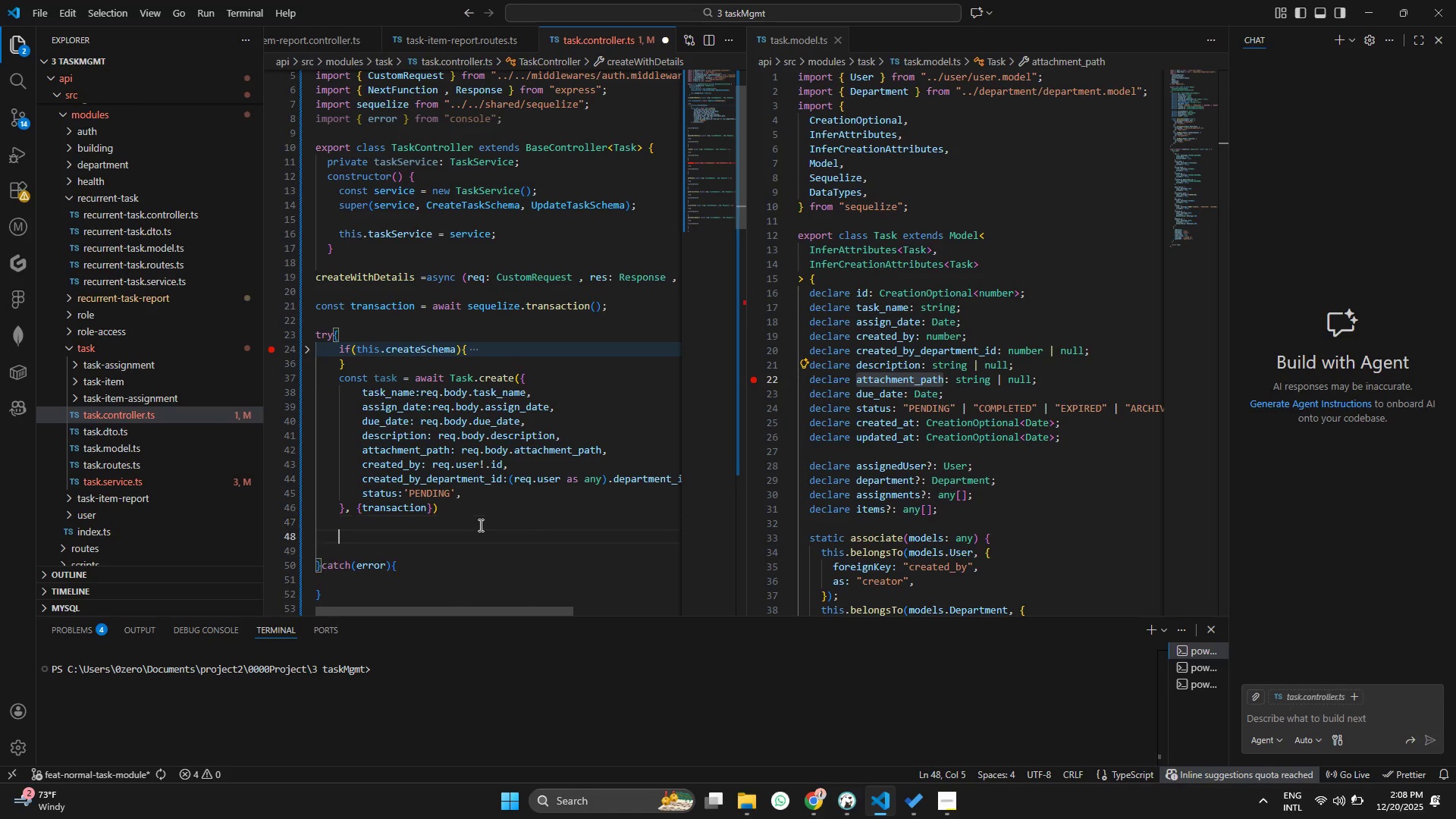 
key(Enter)
 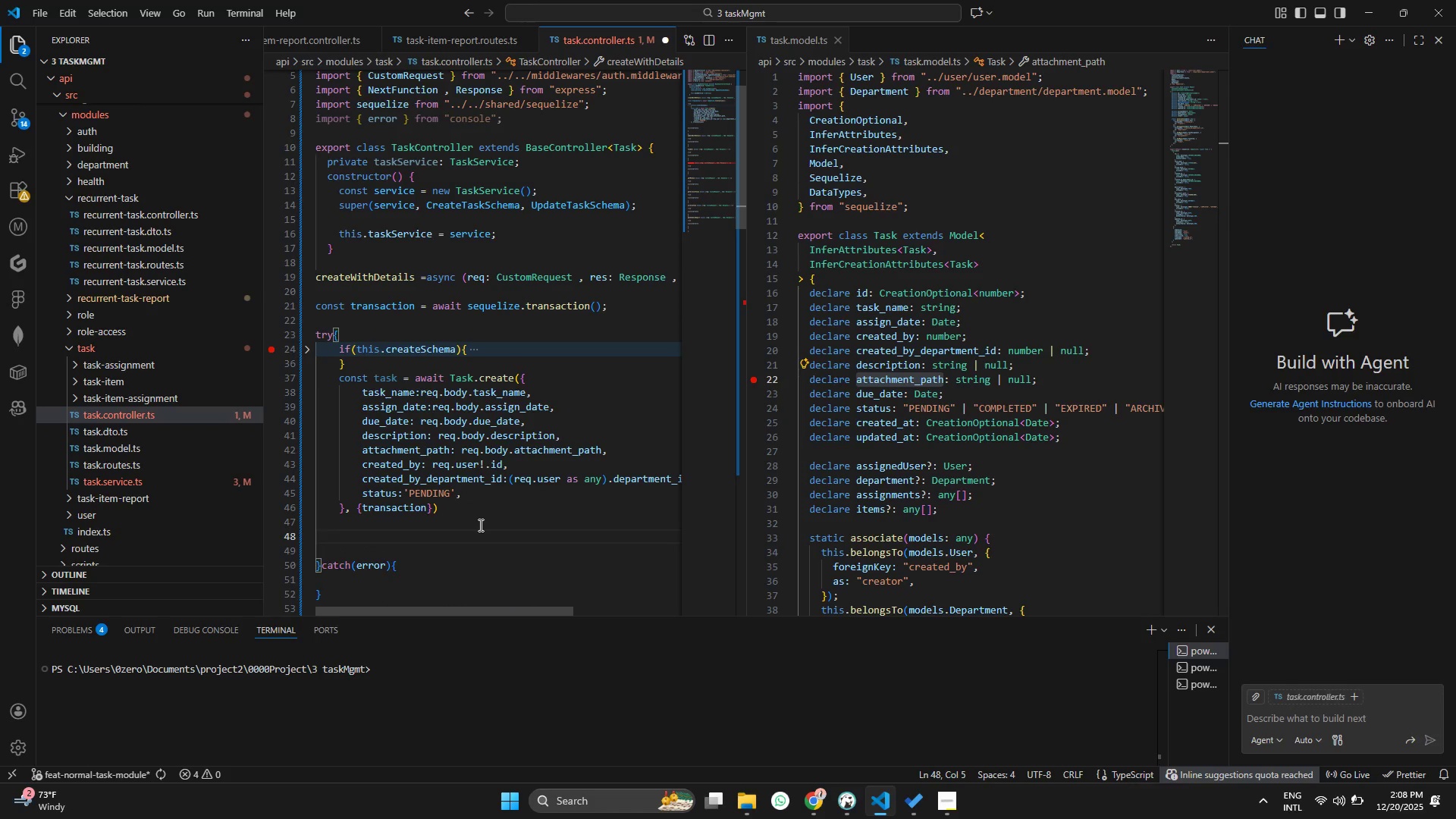 
type(if(req)
 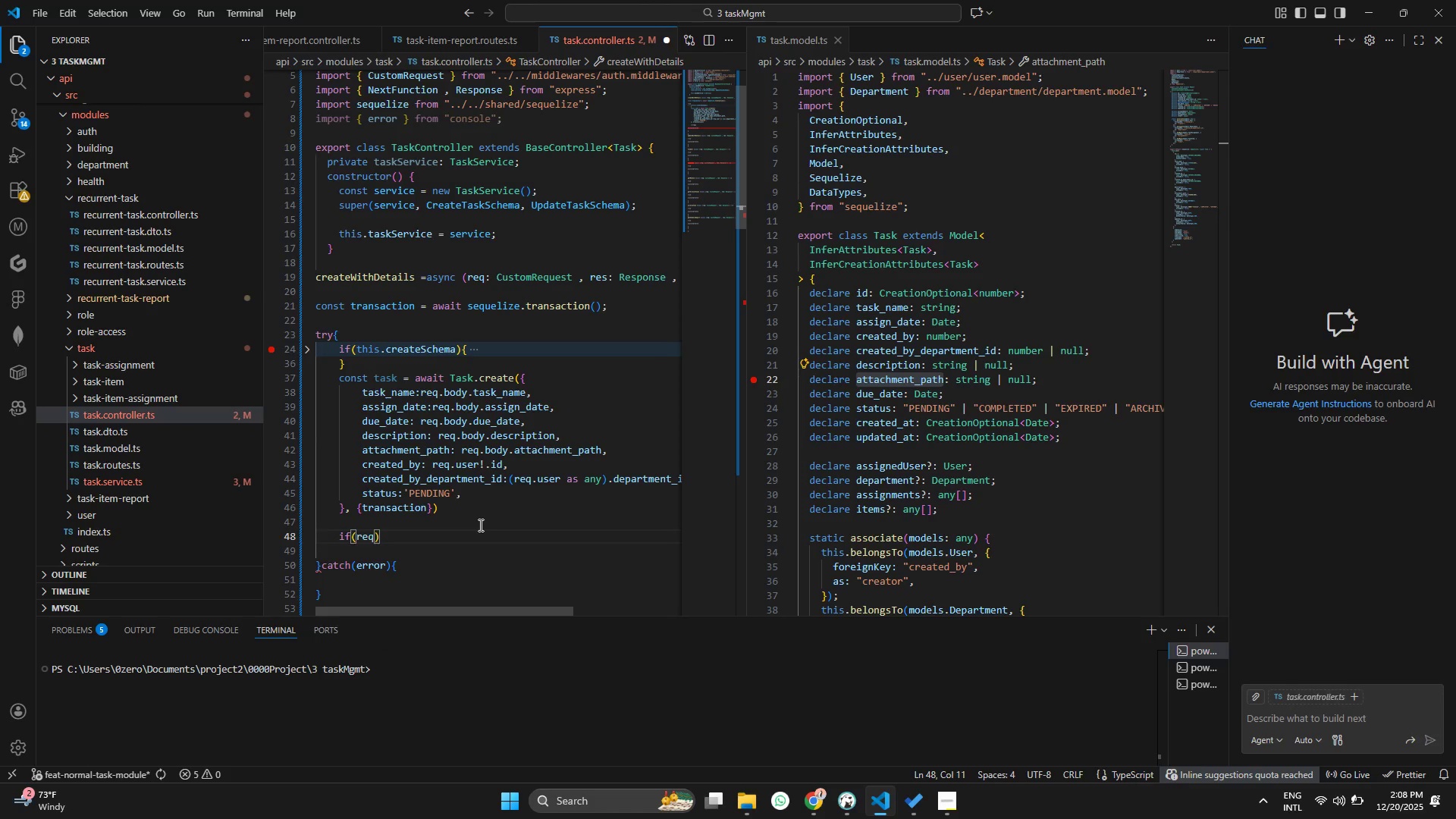 
 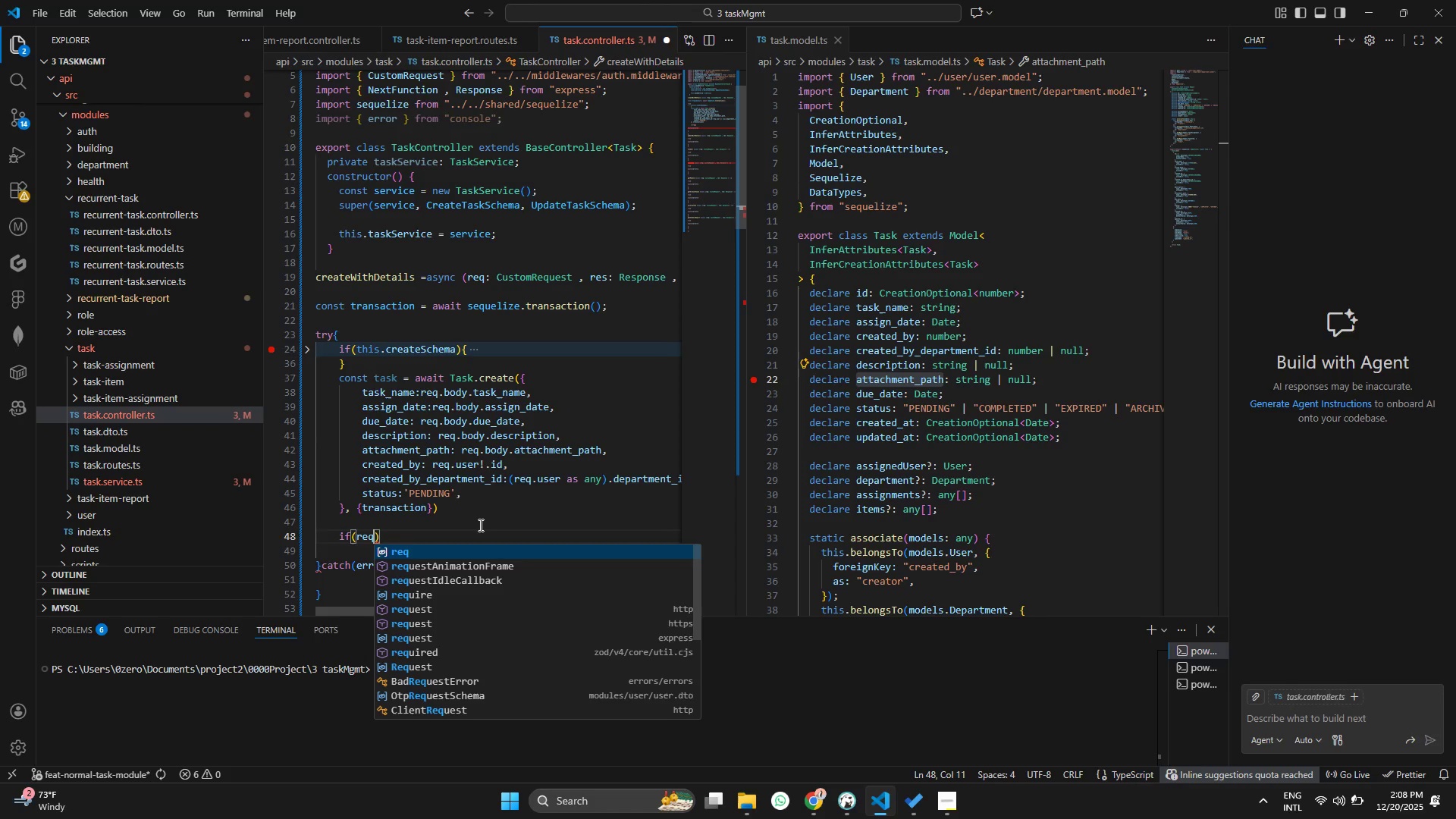 
key(Enter)
 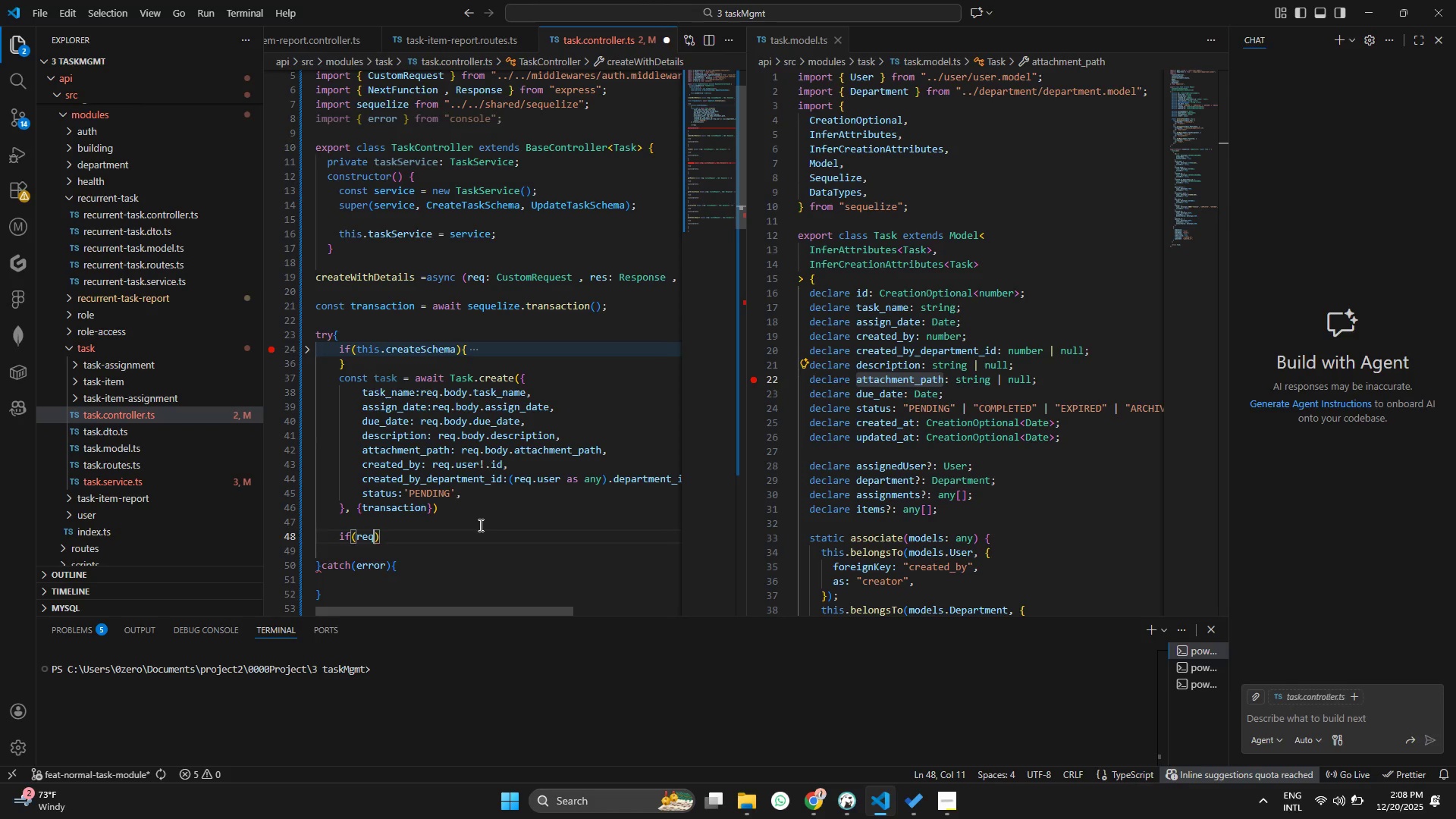 
type(.bo)
 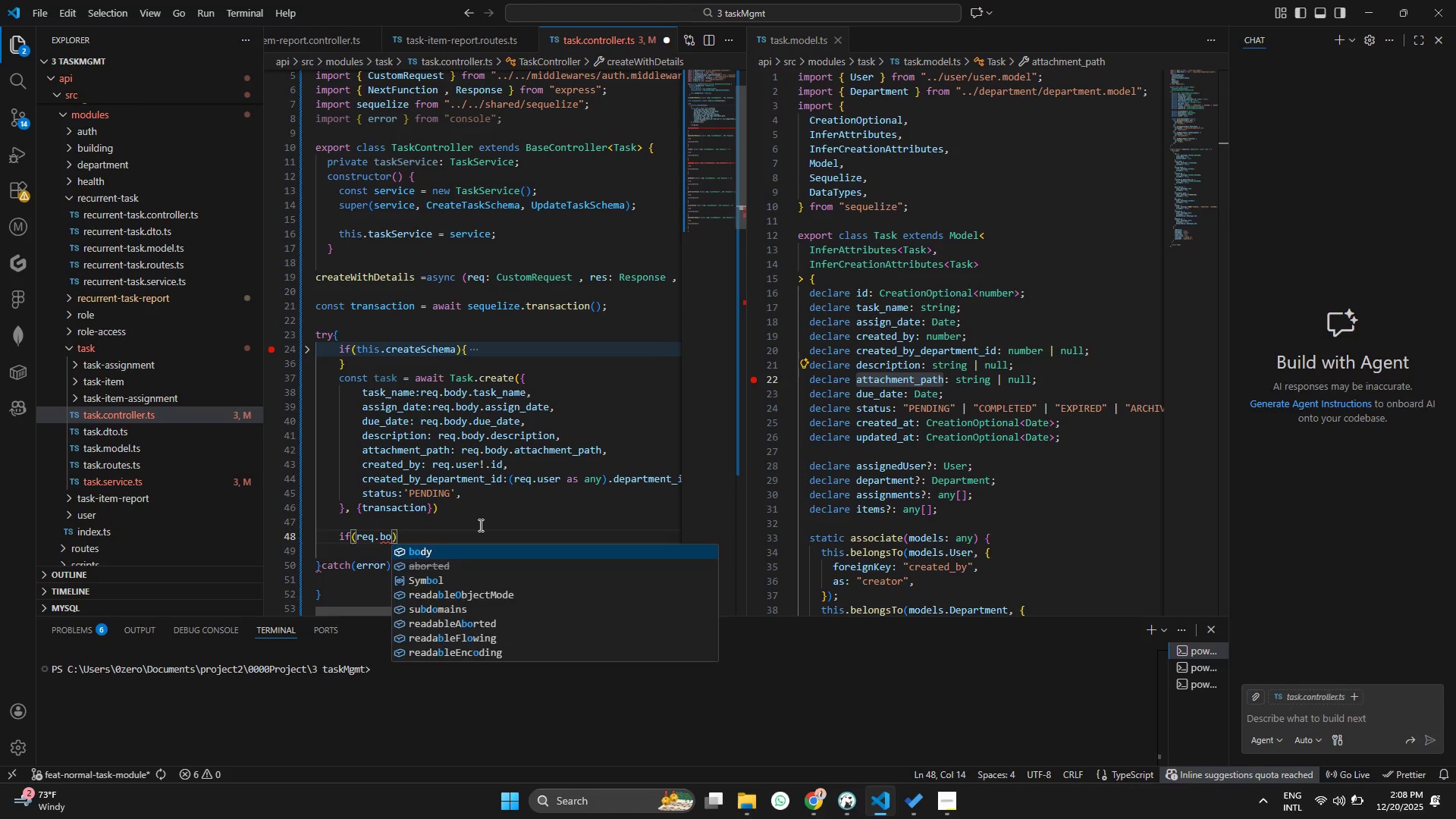 
key(Enter)
 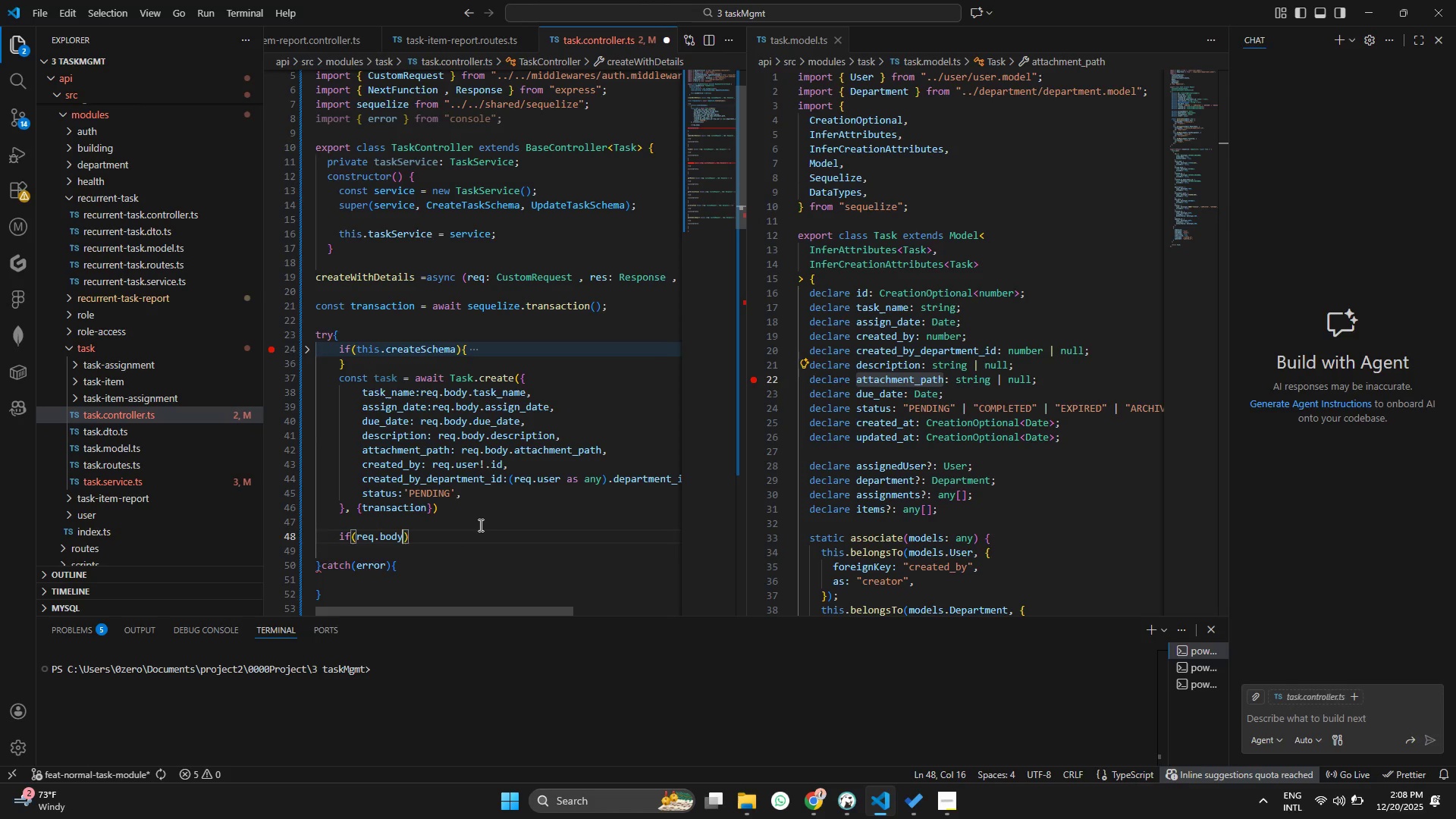 
type(.asss)
key(Backspace)
type(ignm)
 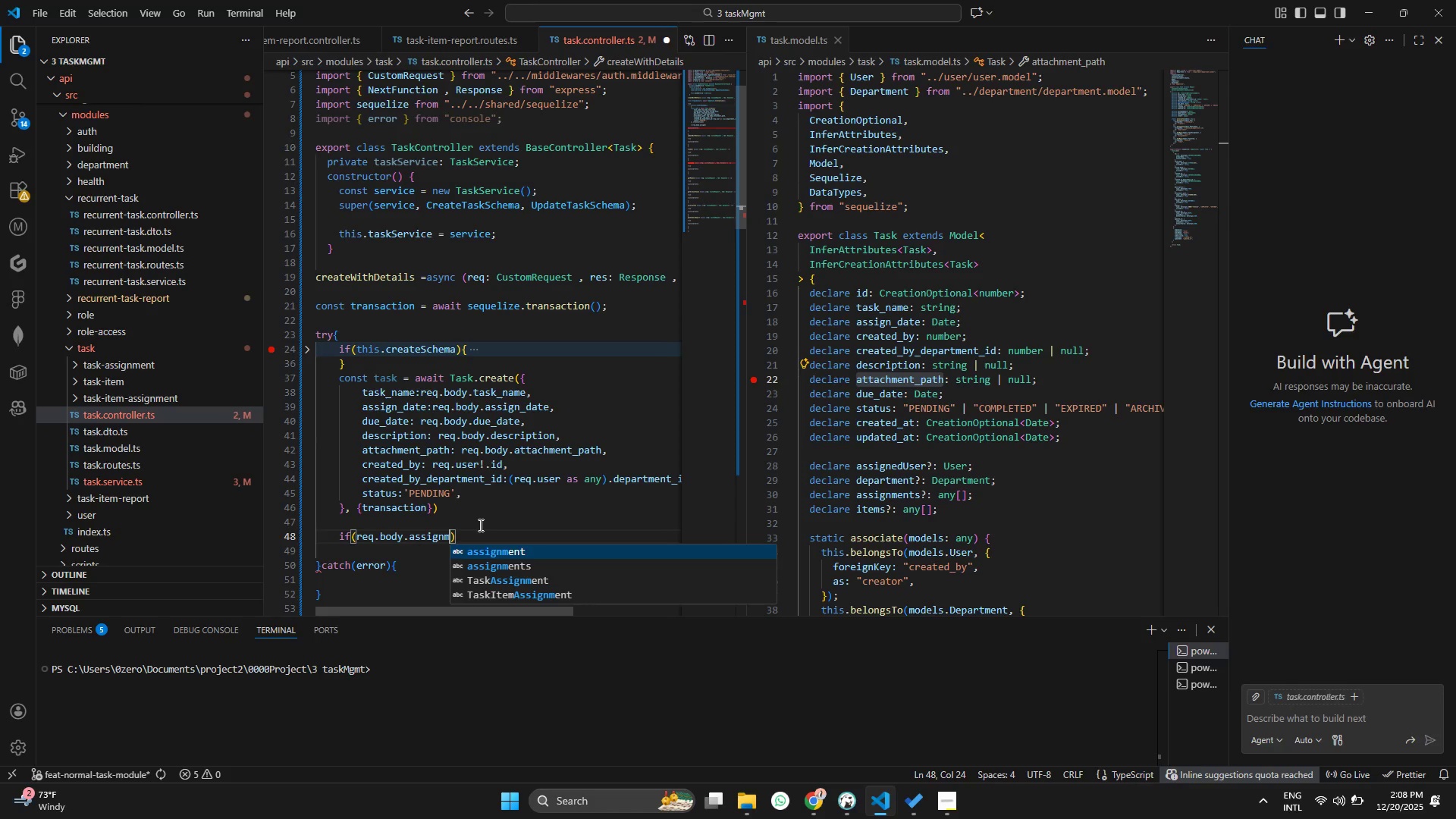 
key(ArrowDown)
 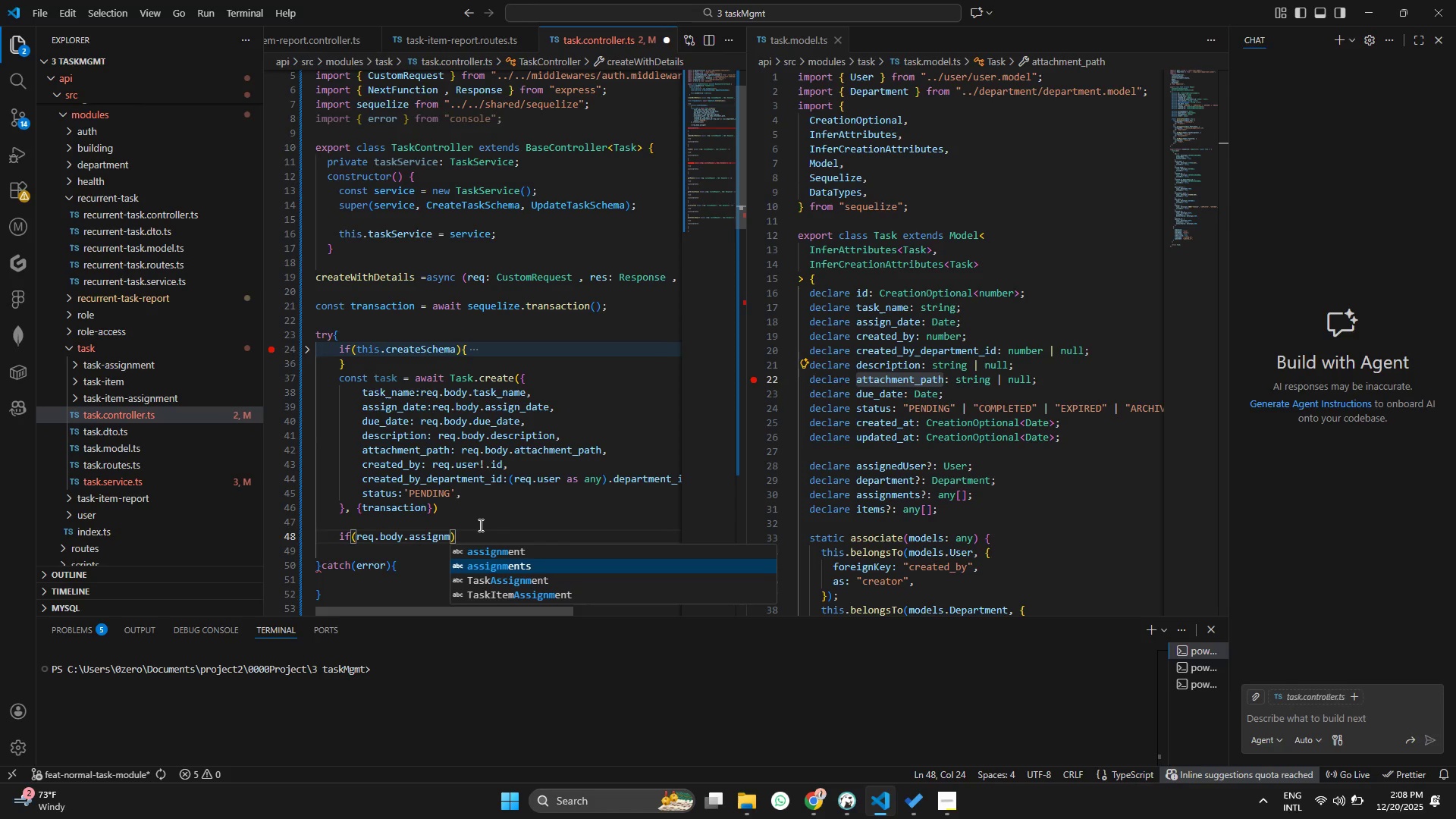 
key(Enter)
 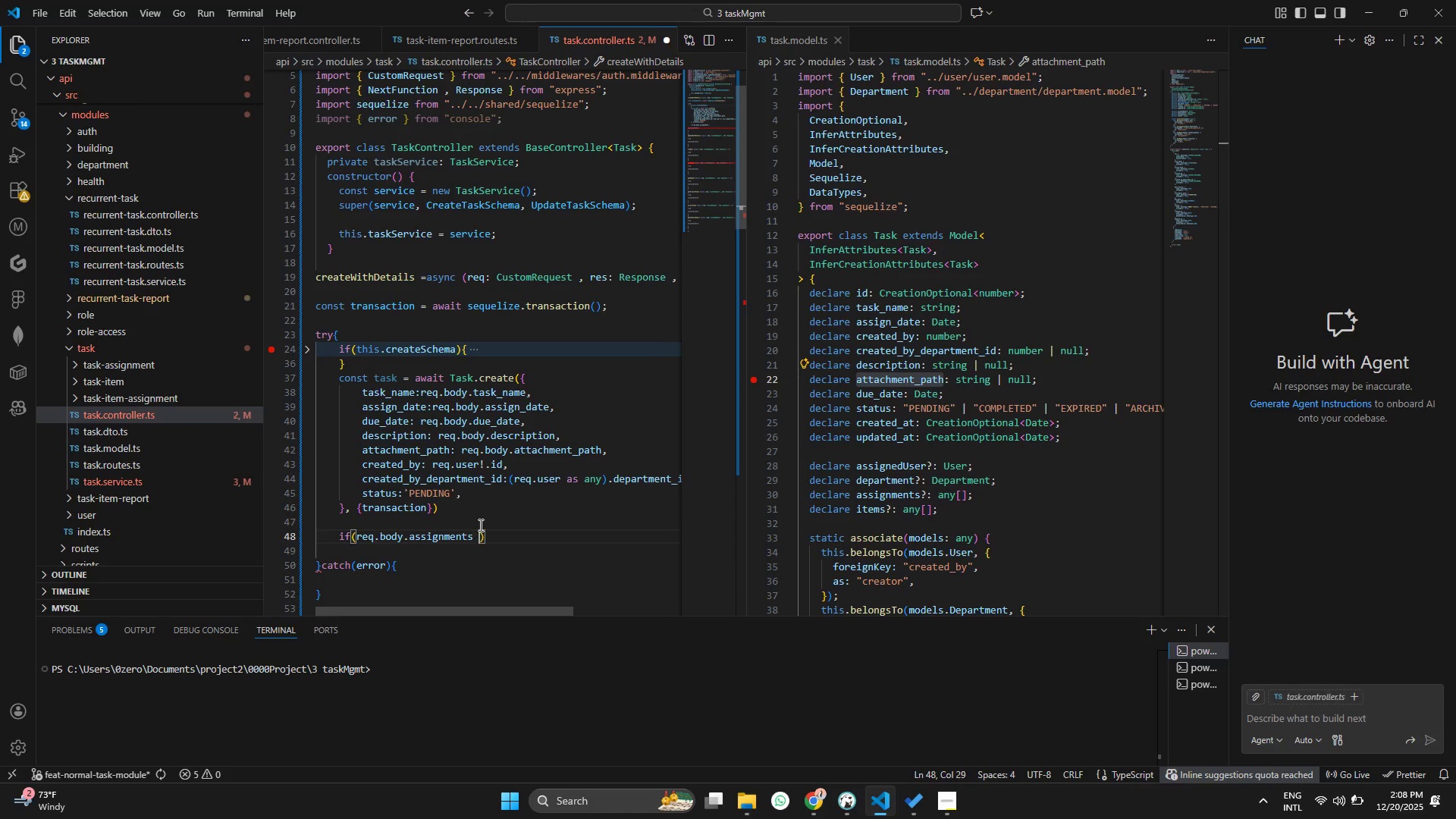 
type( && req)
 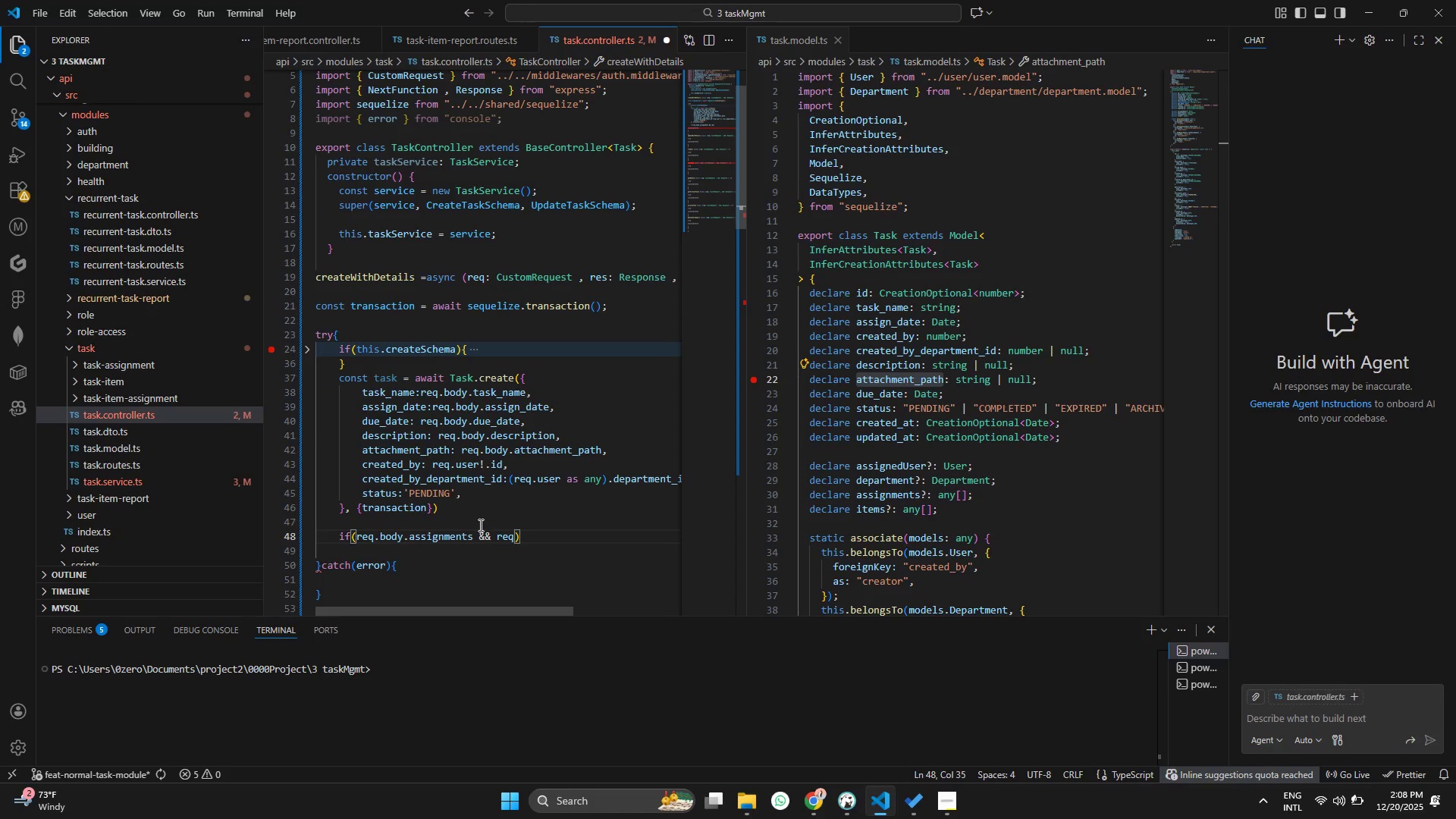 
 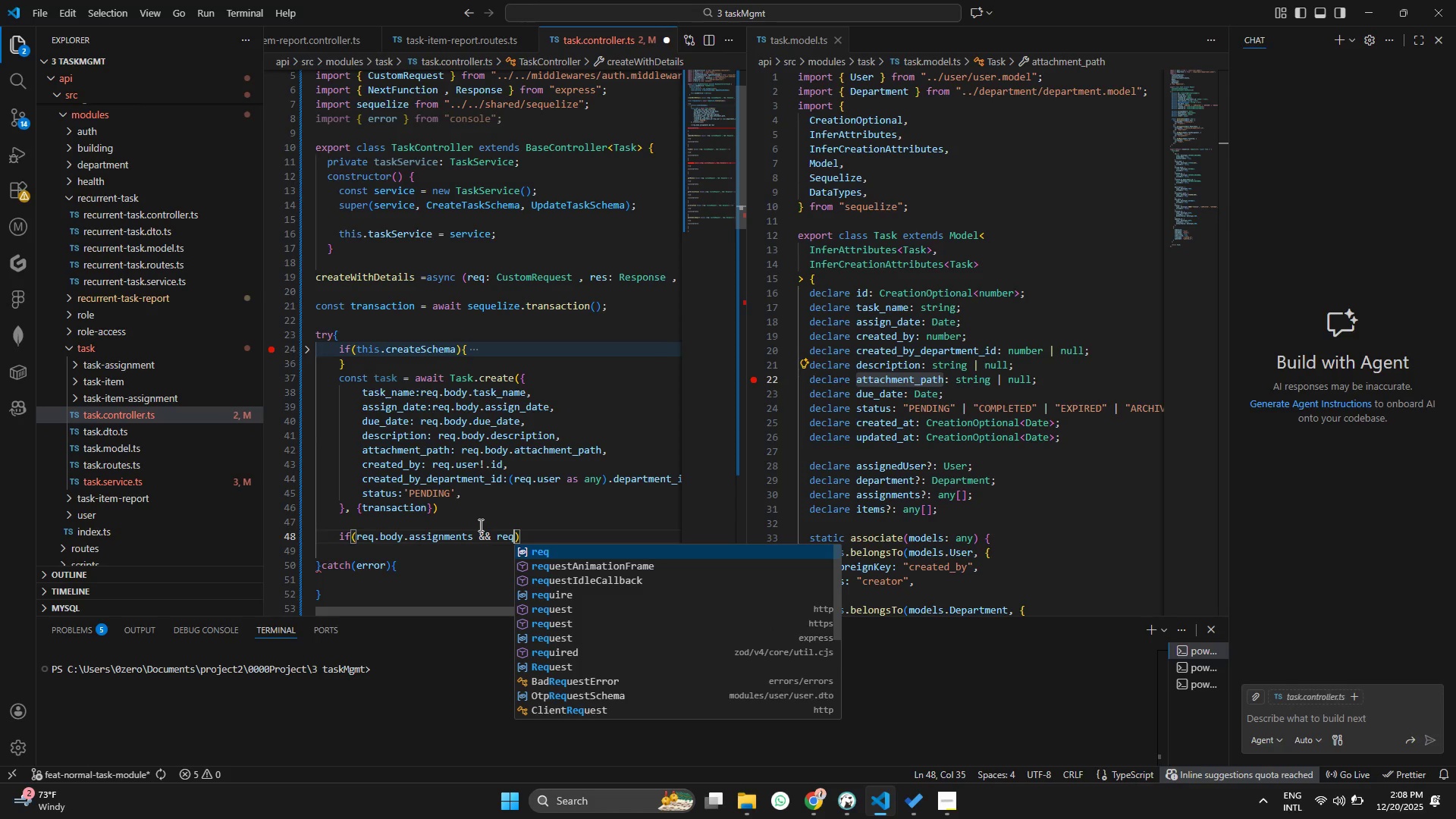 
key(Enter)
 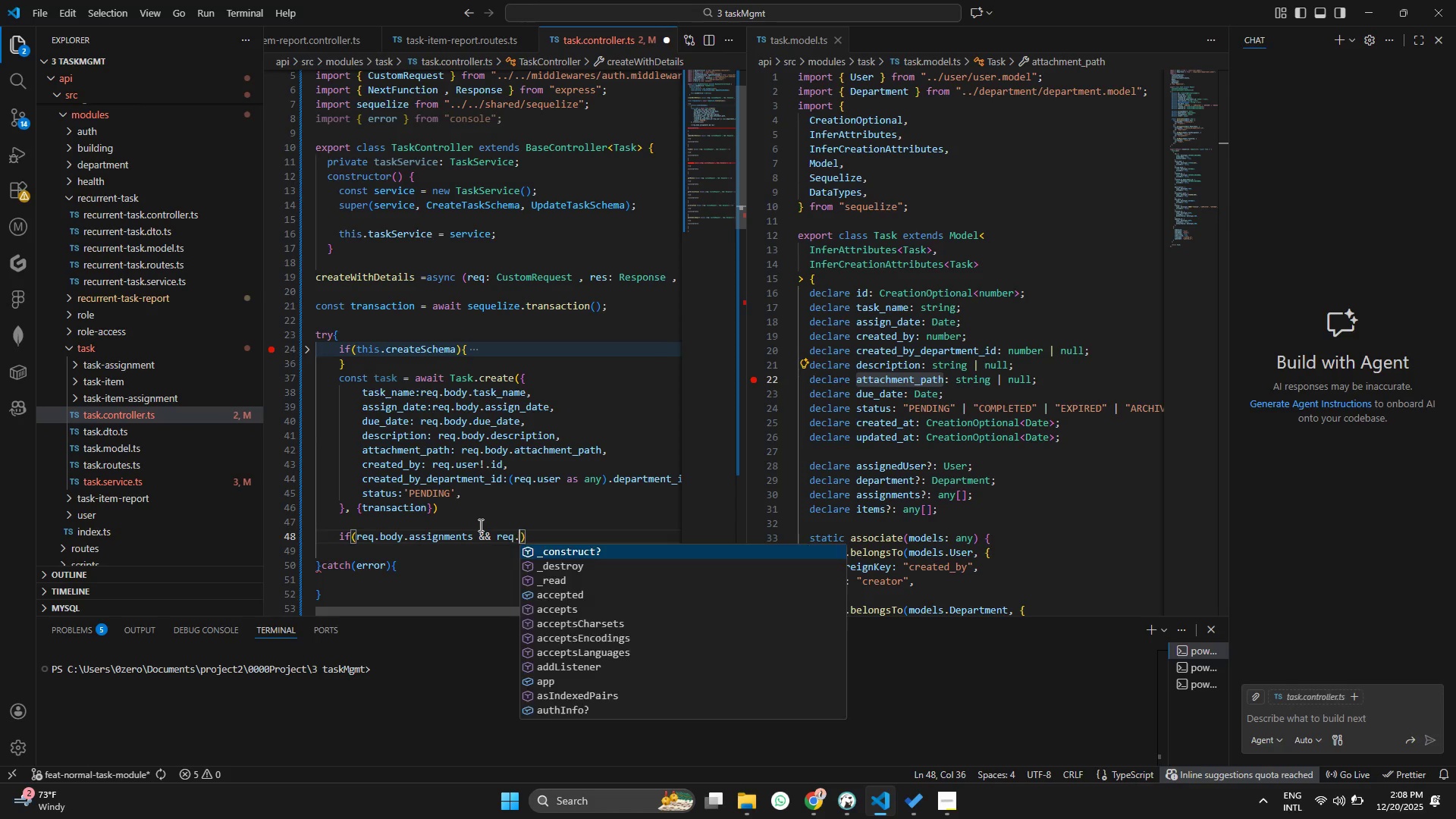 
type(.bod)
 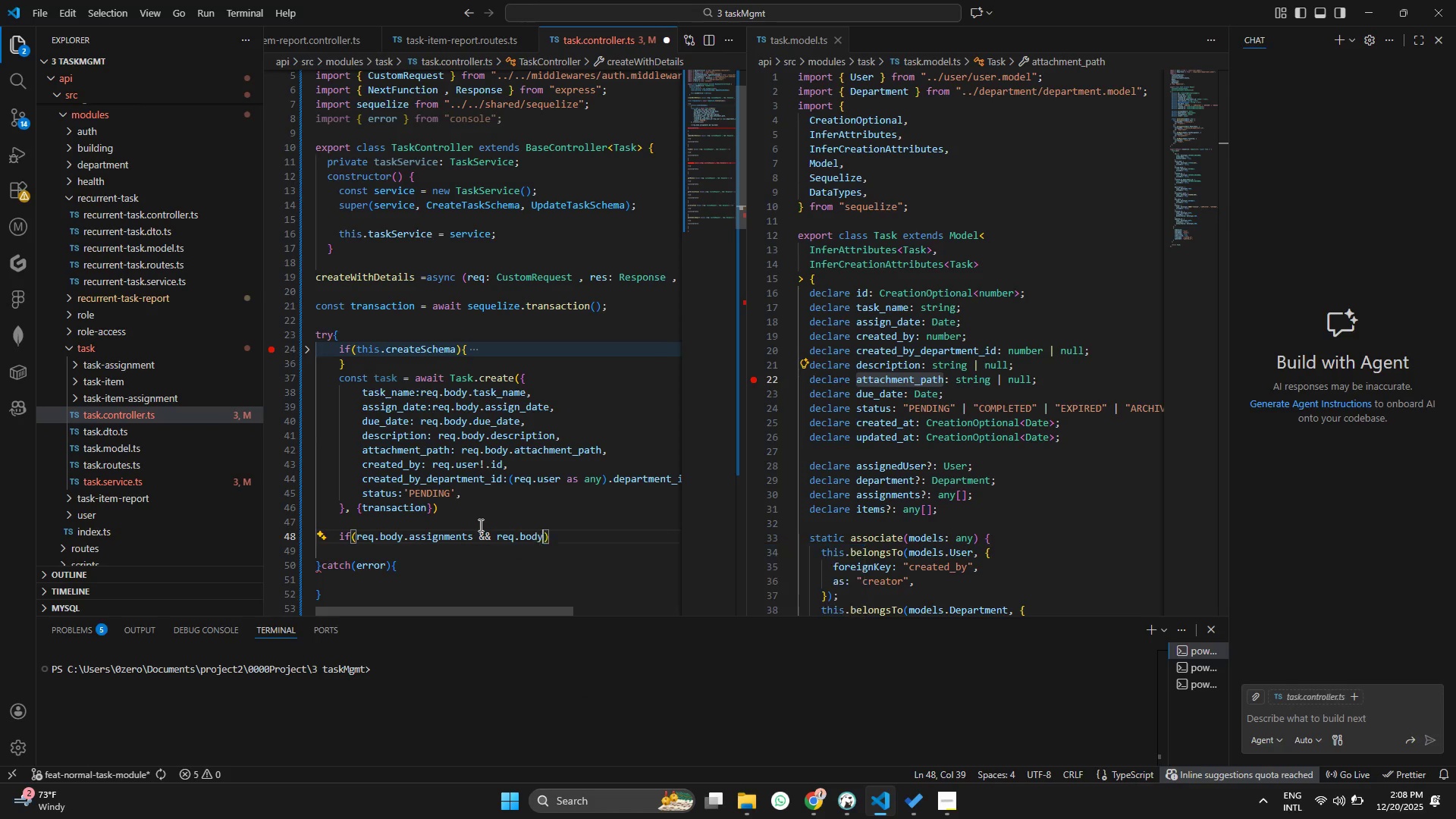 
key(Enter)
 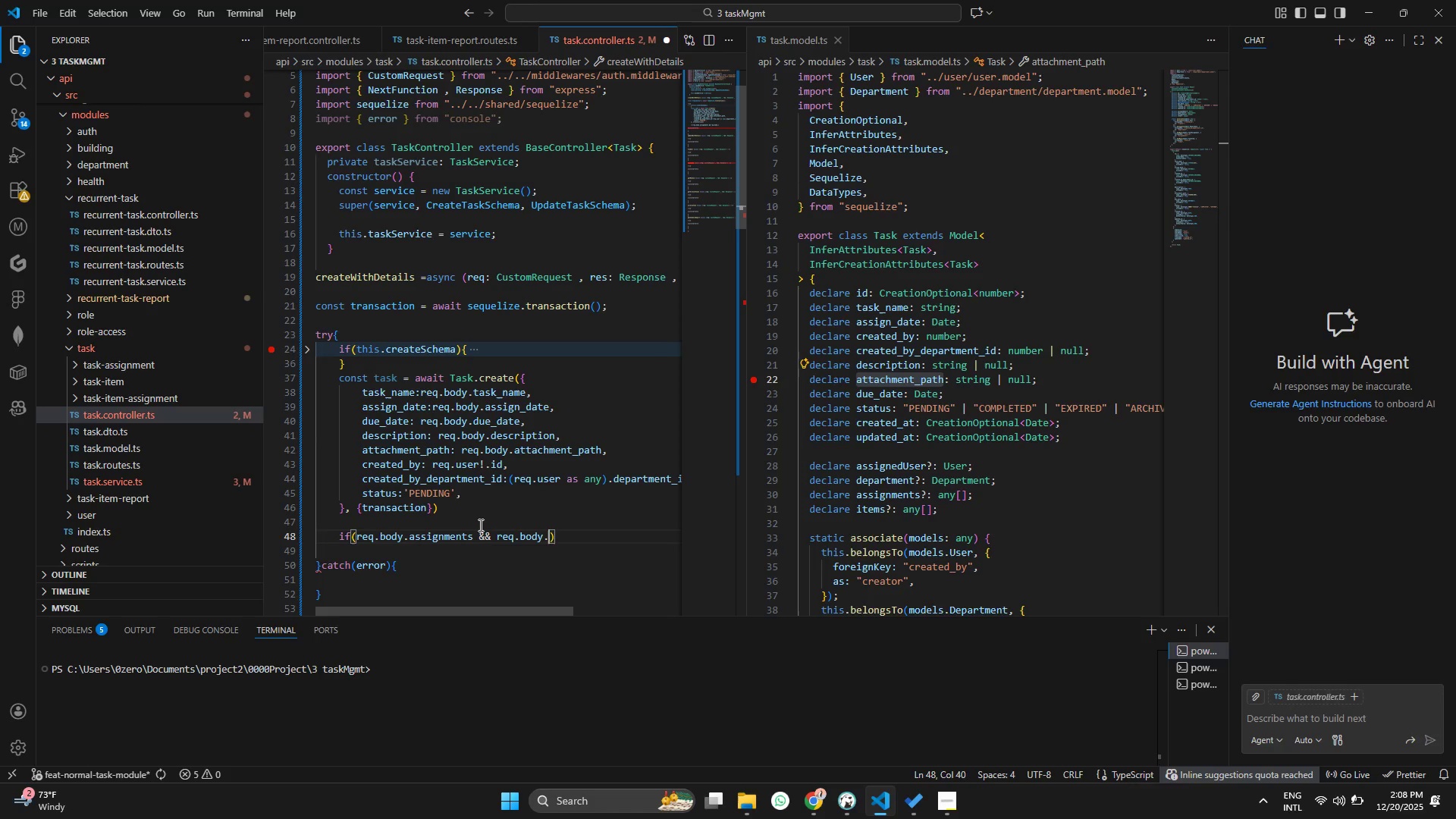 
type(.ass)
 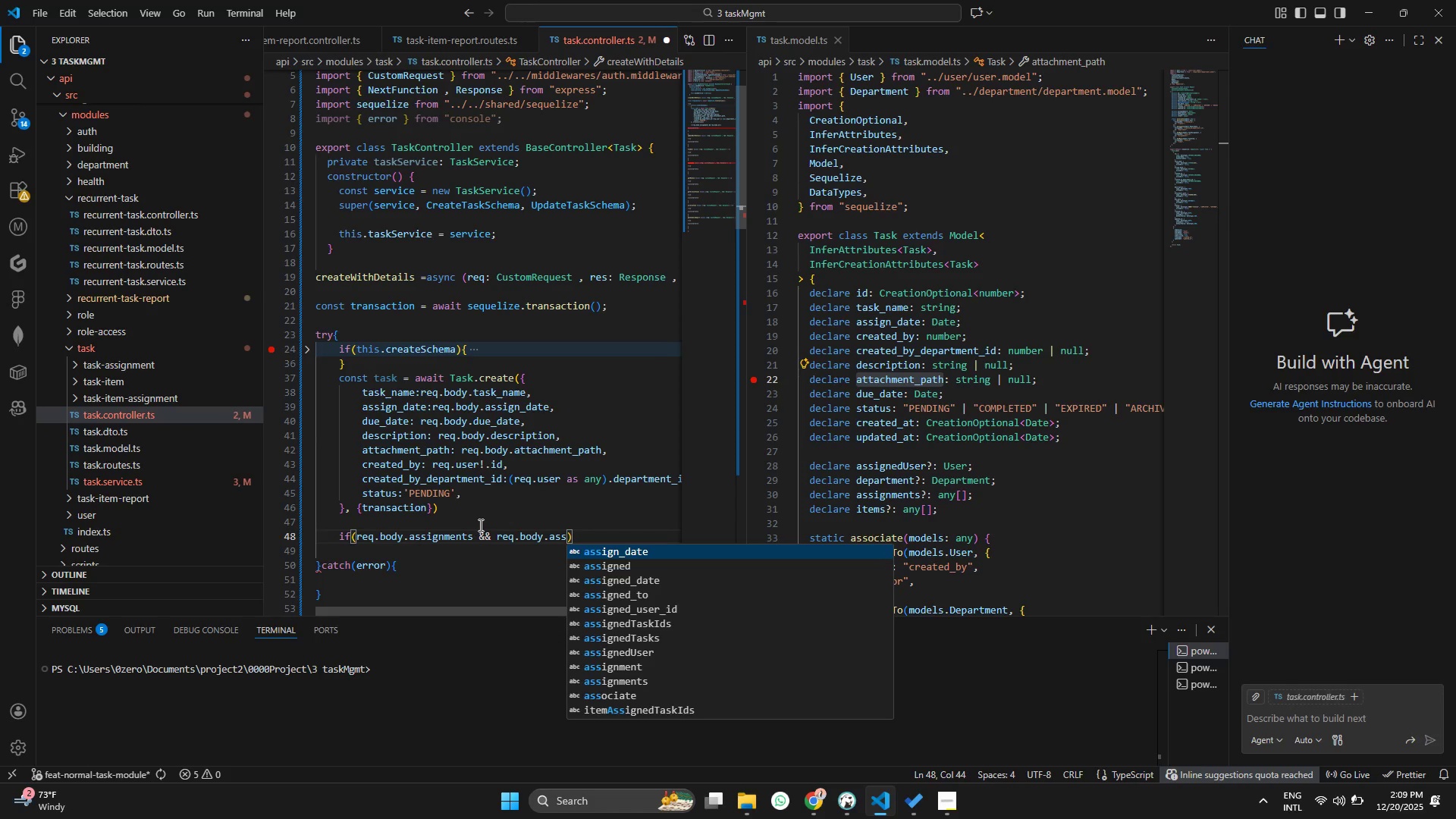 
hold_key(key=ArrowDown, duration=0.75)
 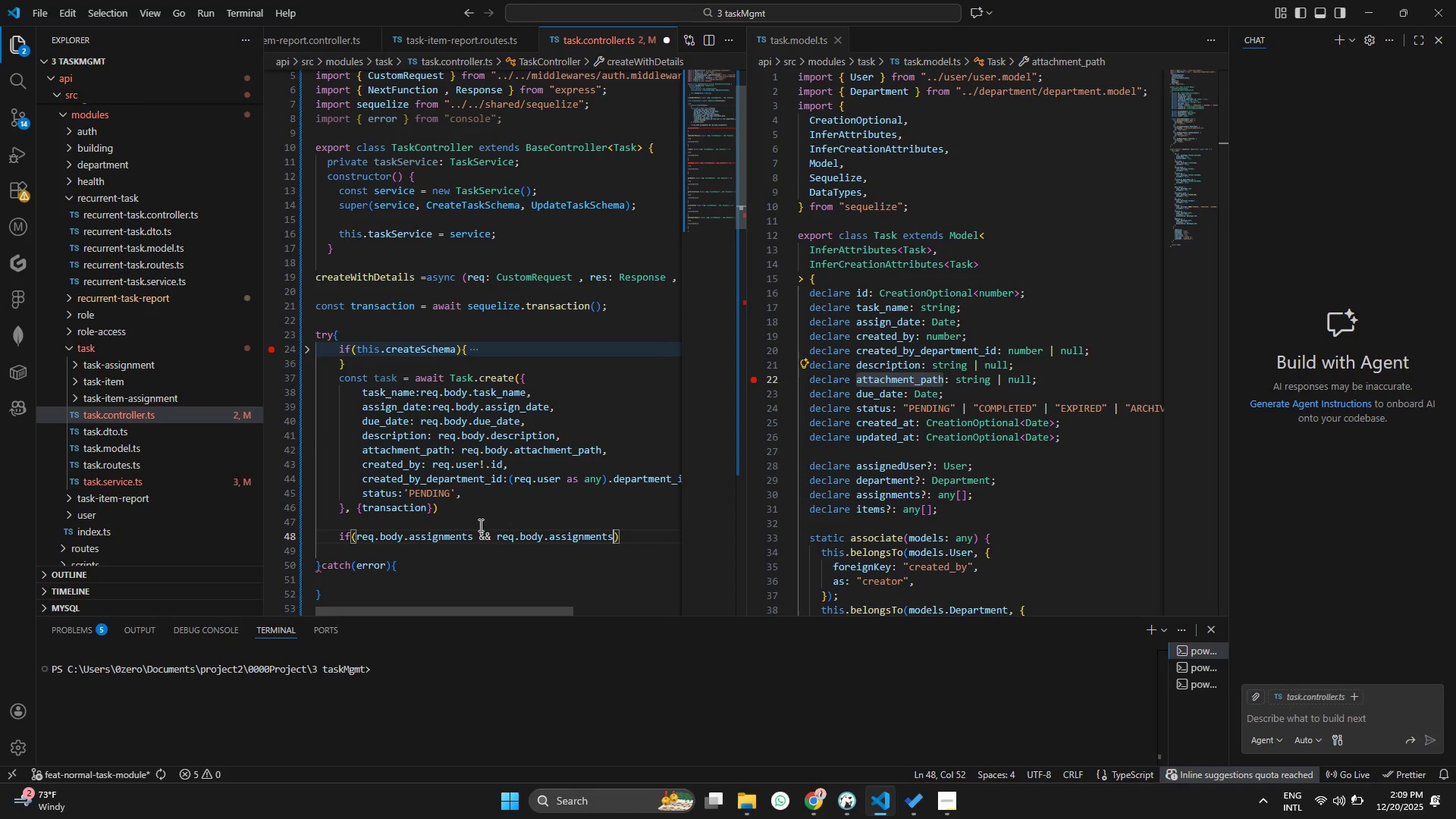 
key(Enter)
 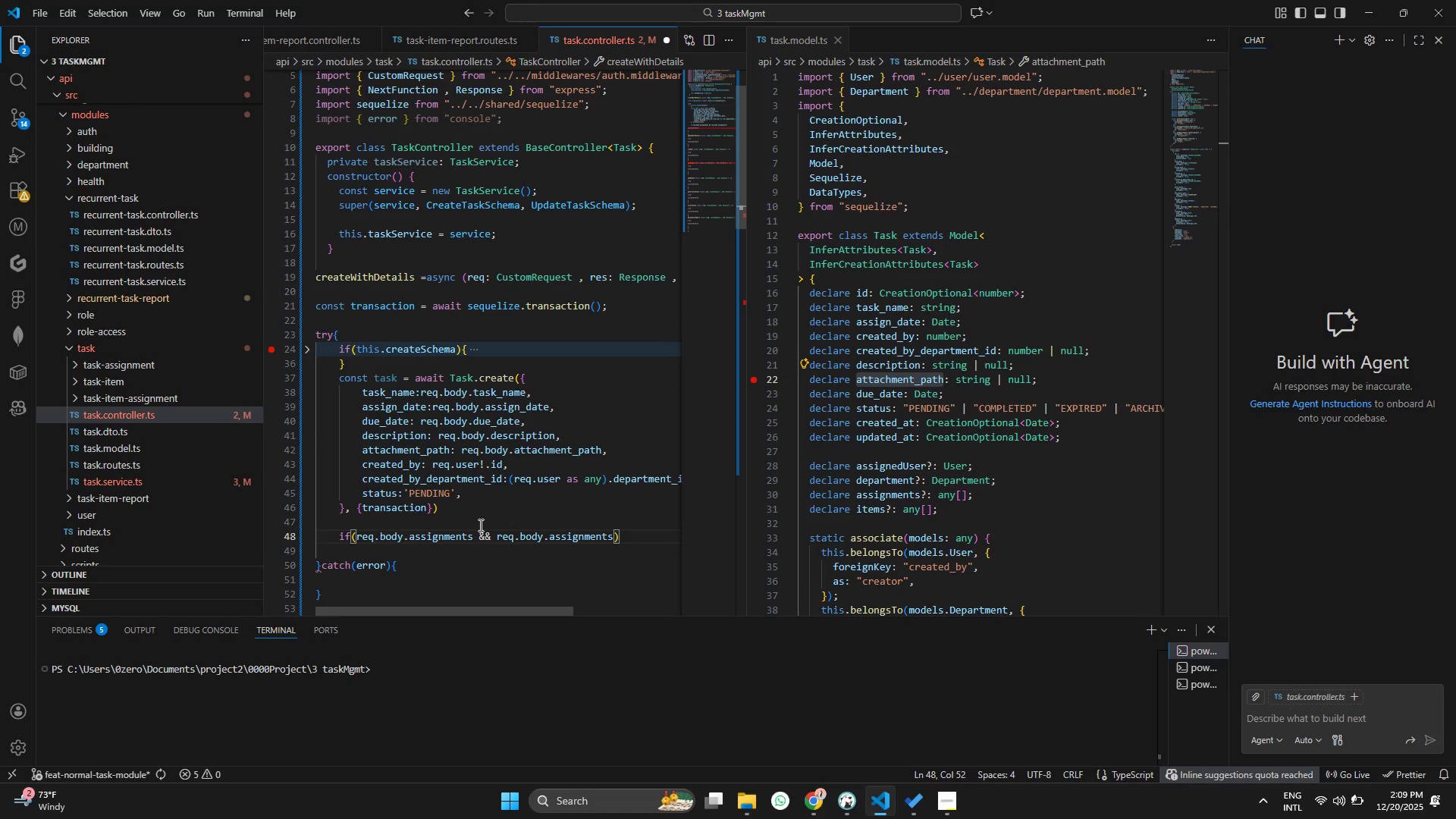 
type(.le)
 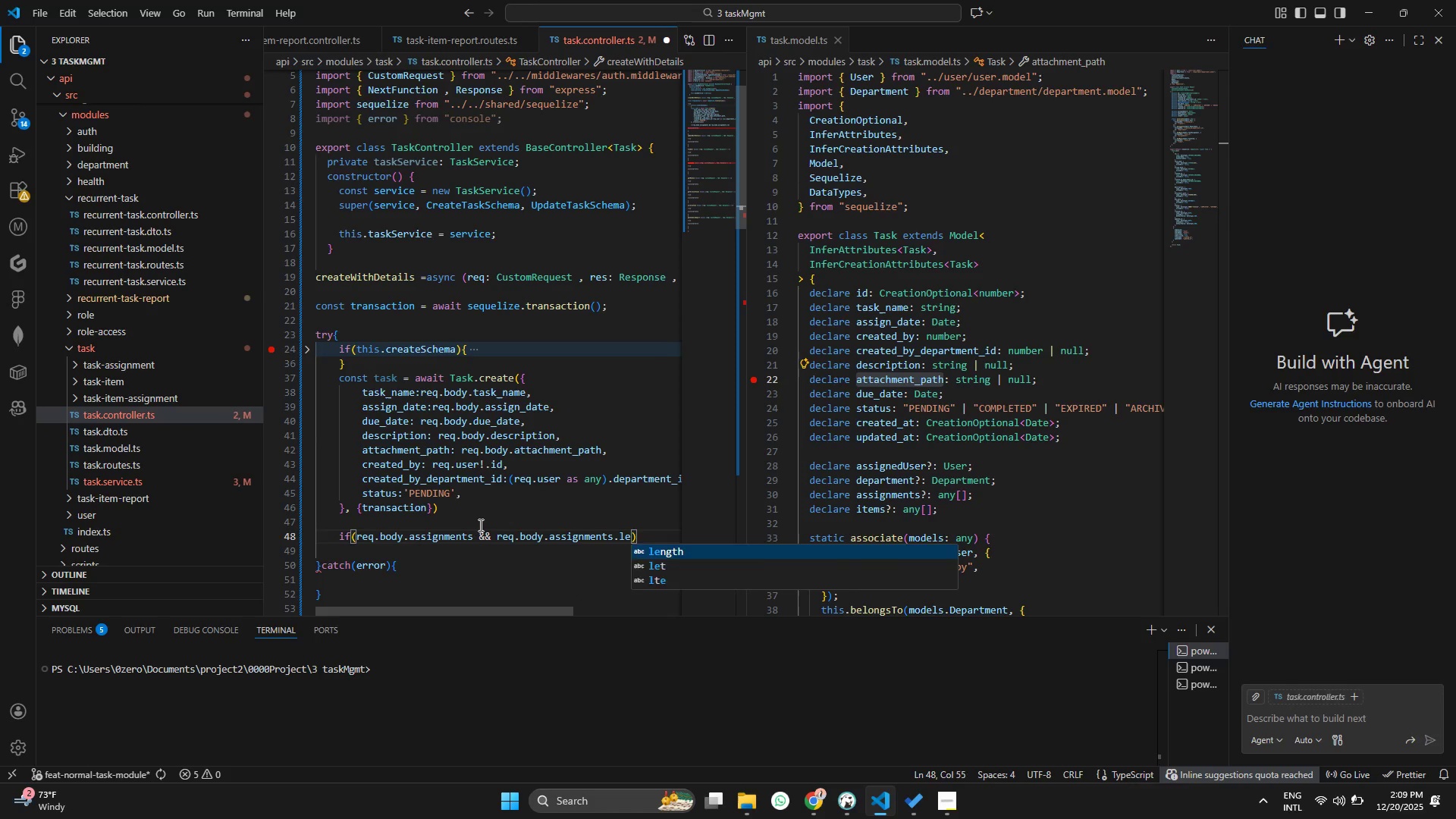 
key(Enter)
 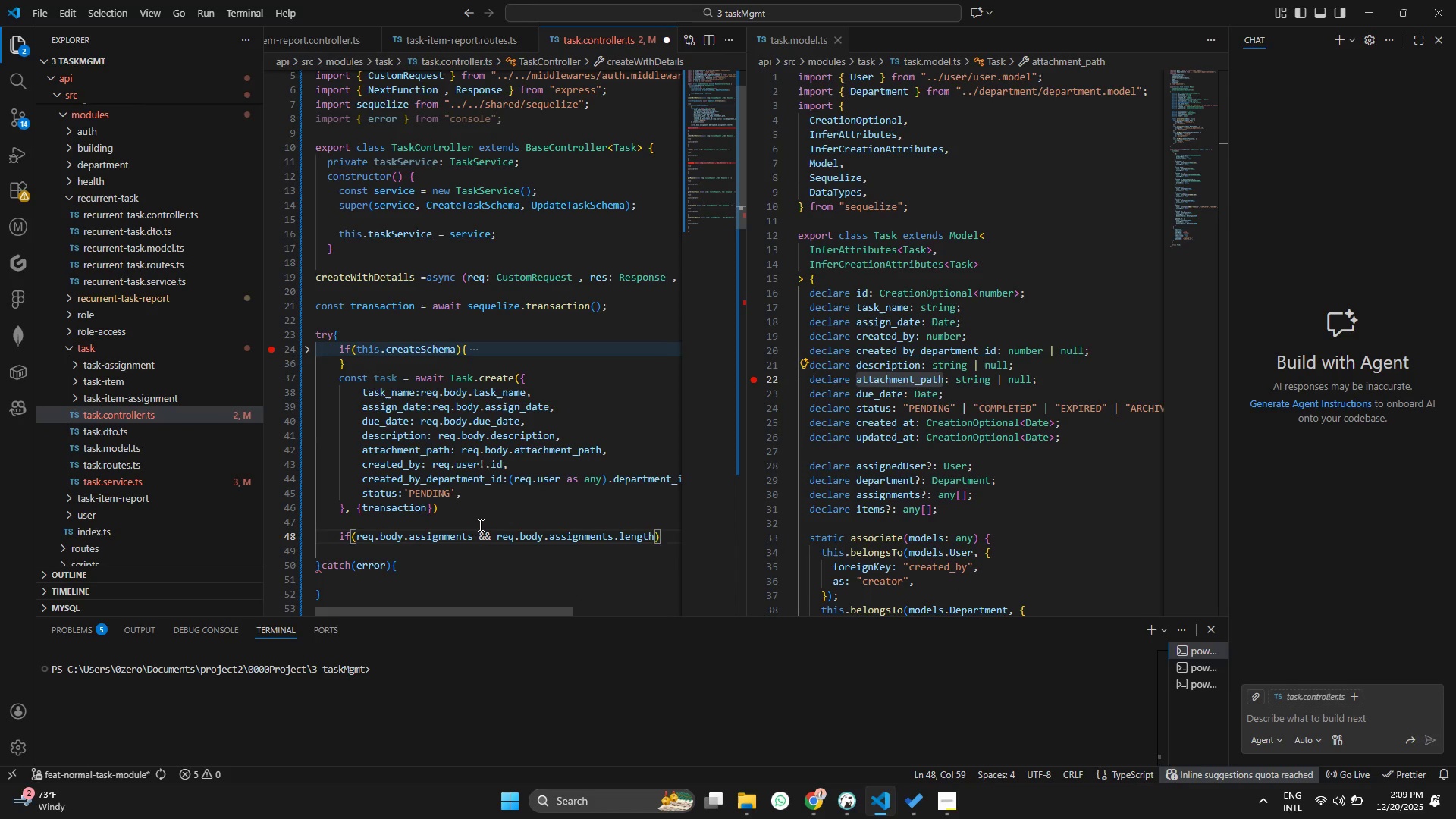 
key(Space)
 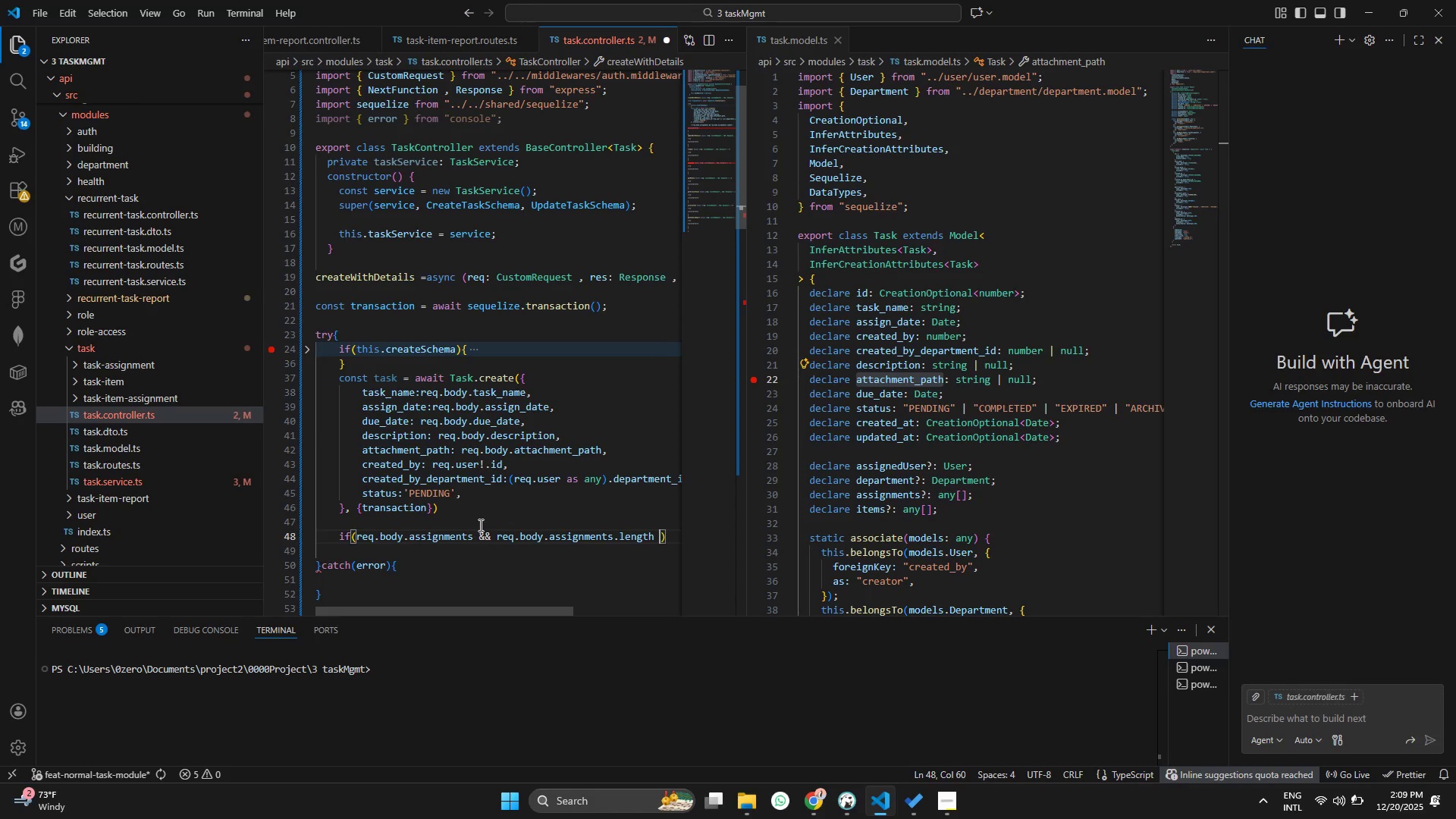 
key(Shift+ShiftRight)
 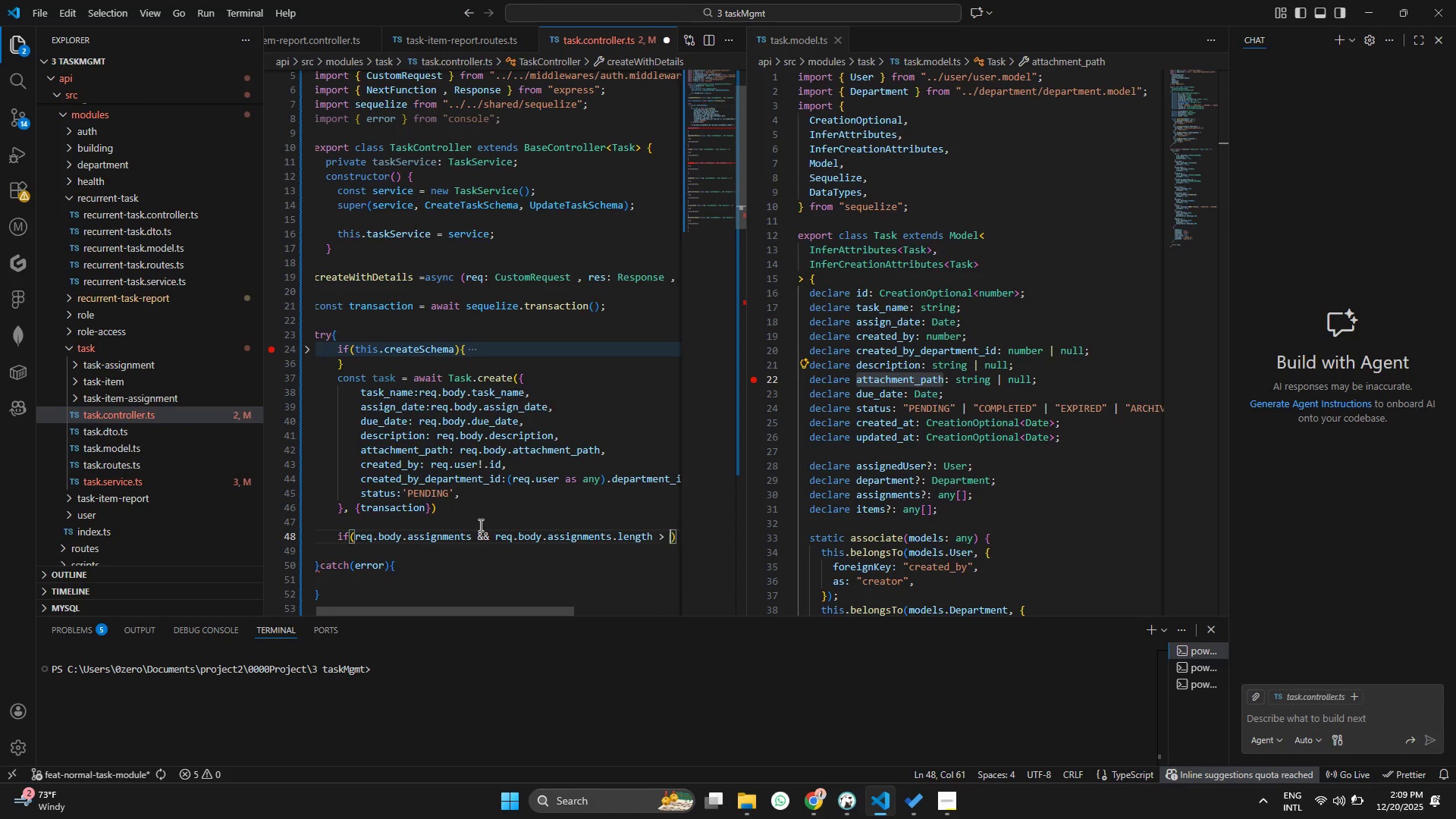 
key(Shift+Period)
 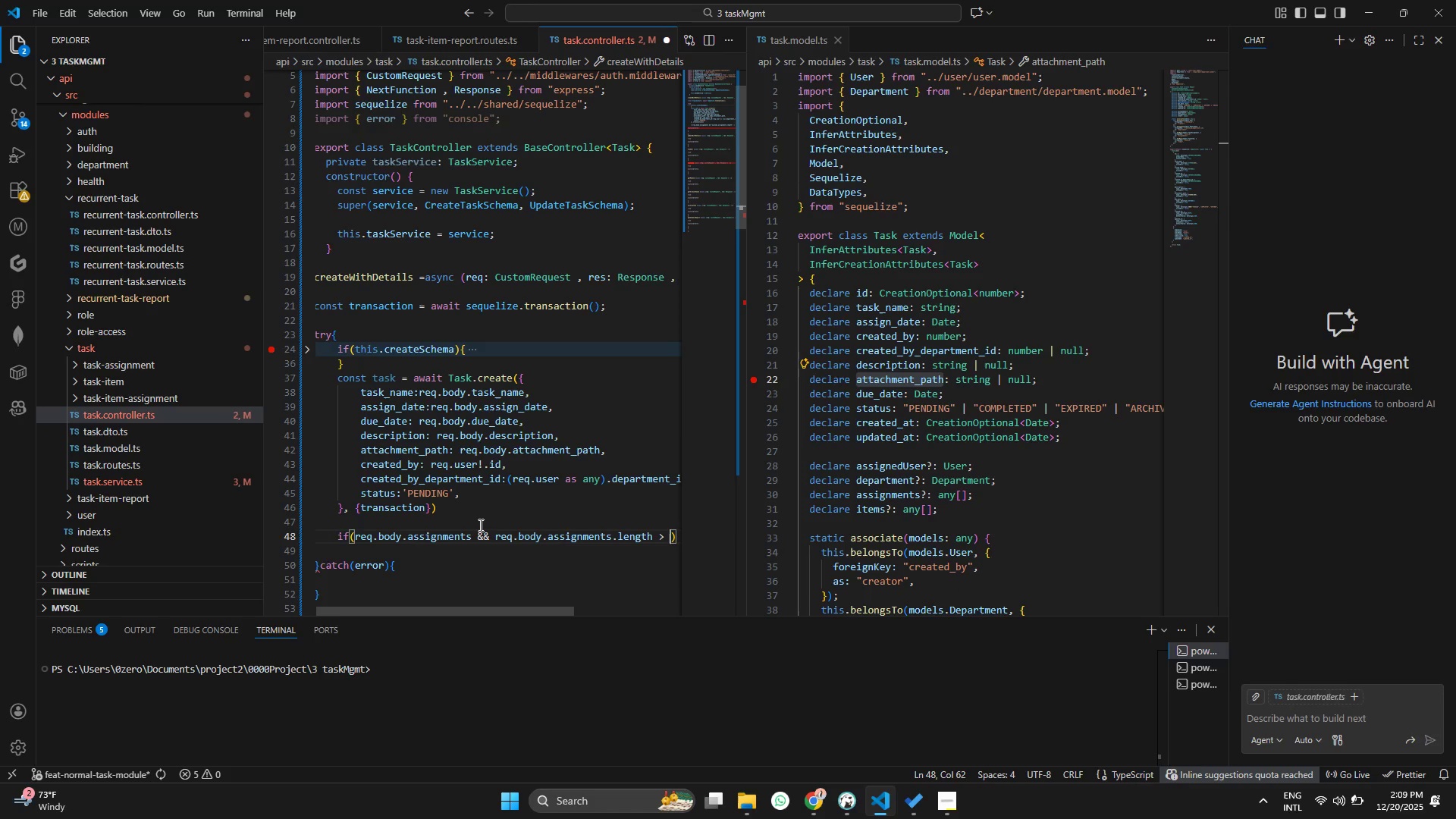 
key(Space)
 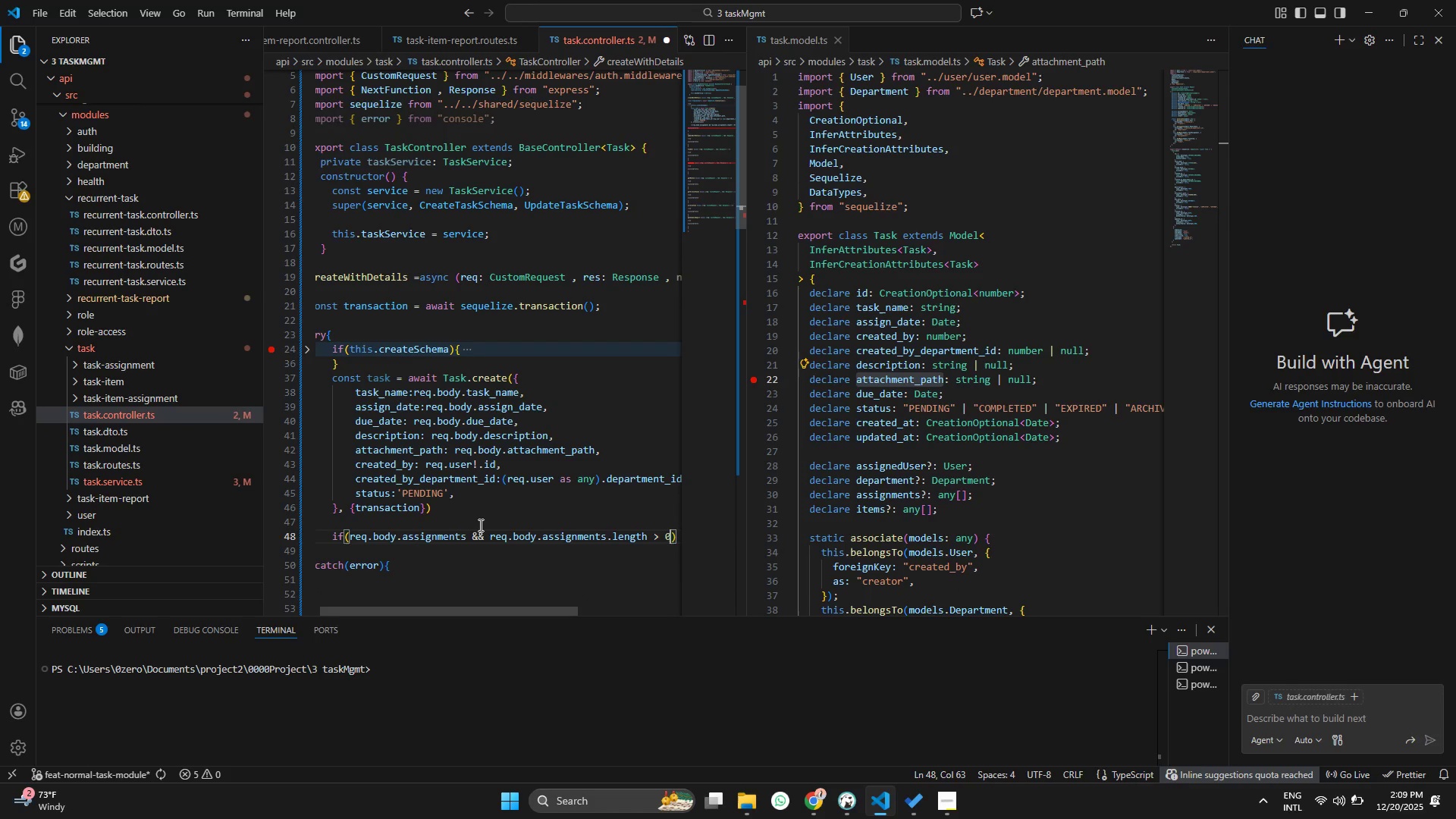 
key(0)
 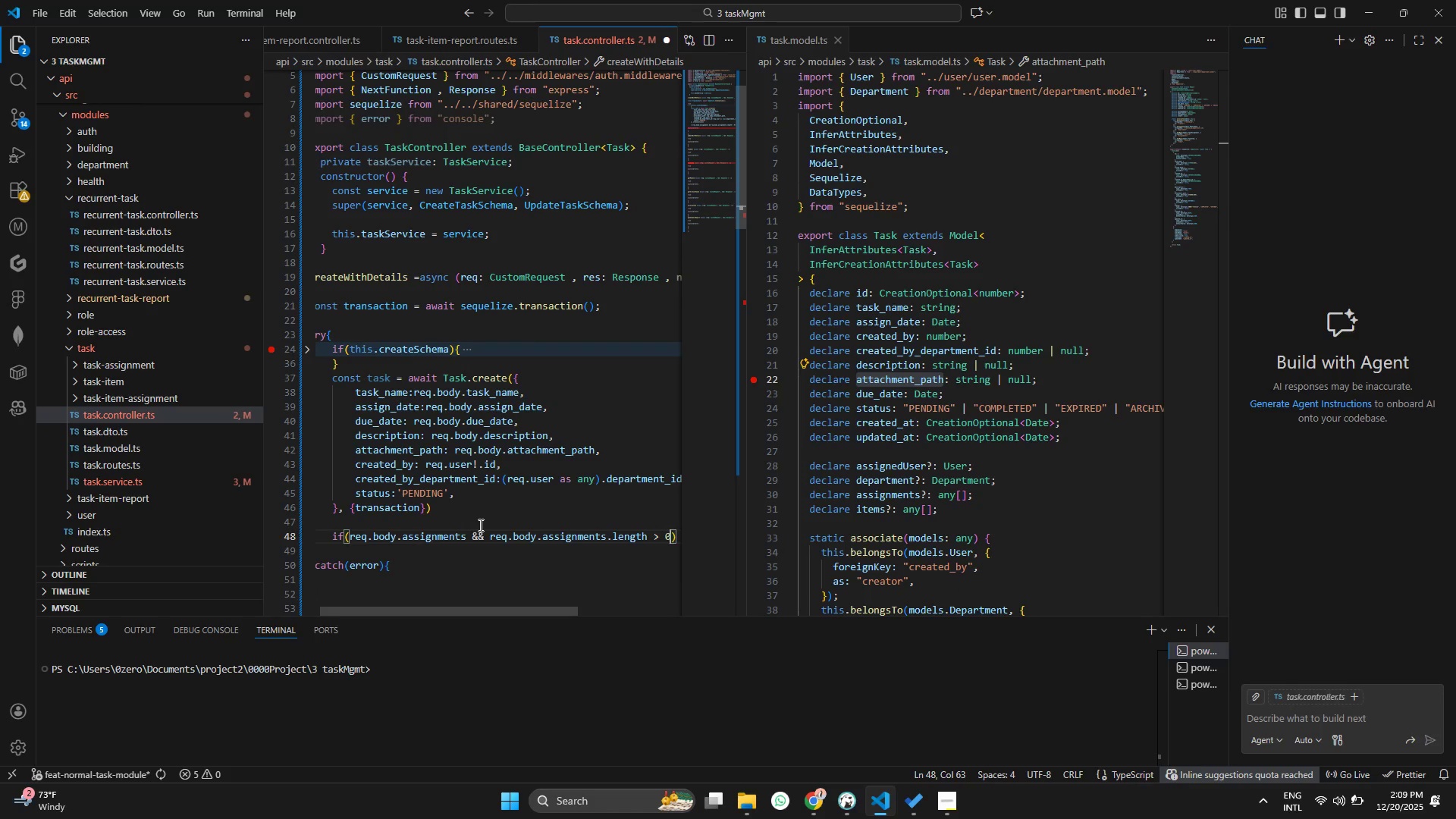 
key(Control+ControlLeft)
 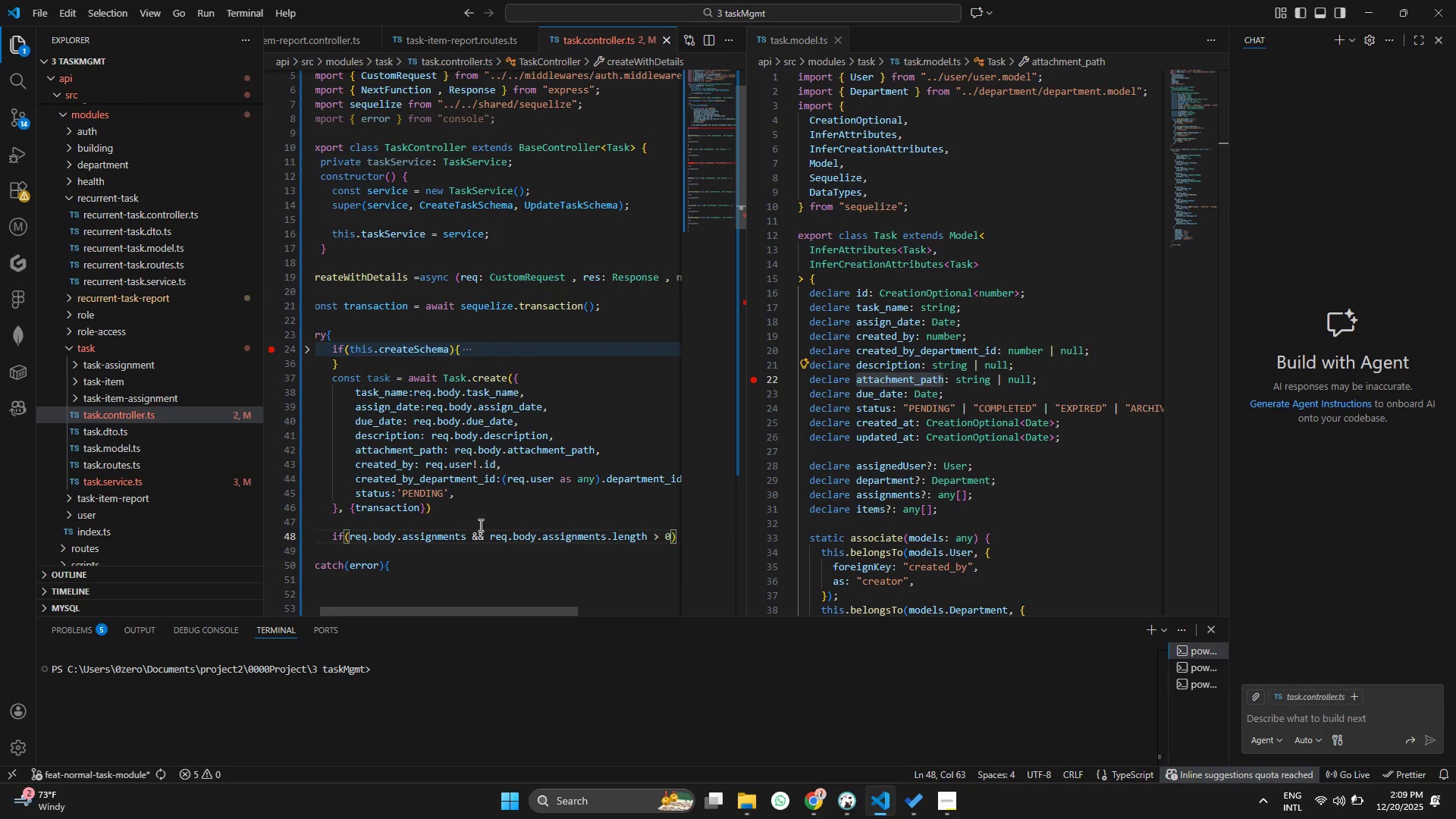 
key(Control+S)
 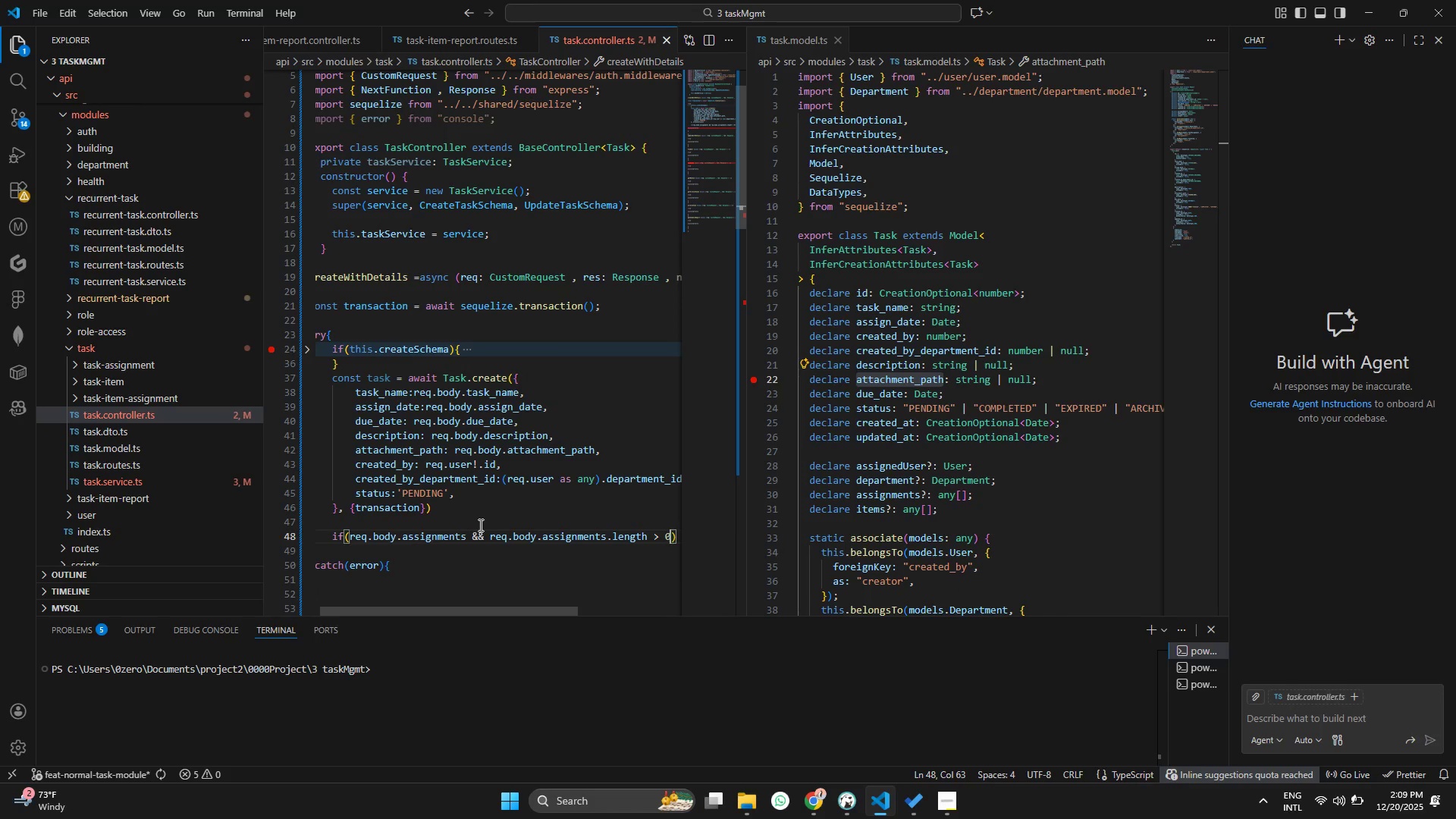 
key(Control+ArrowRight)
 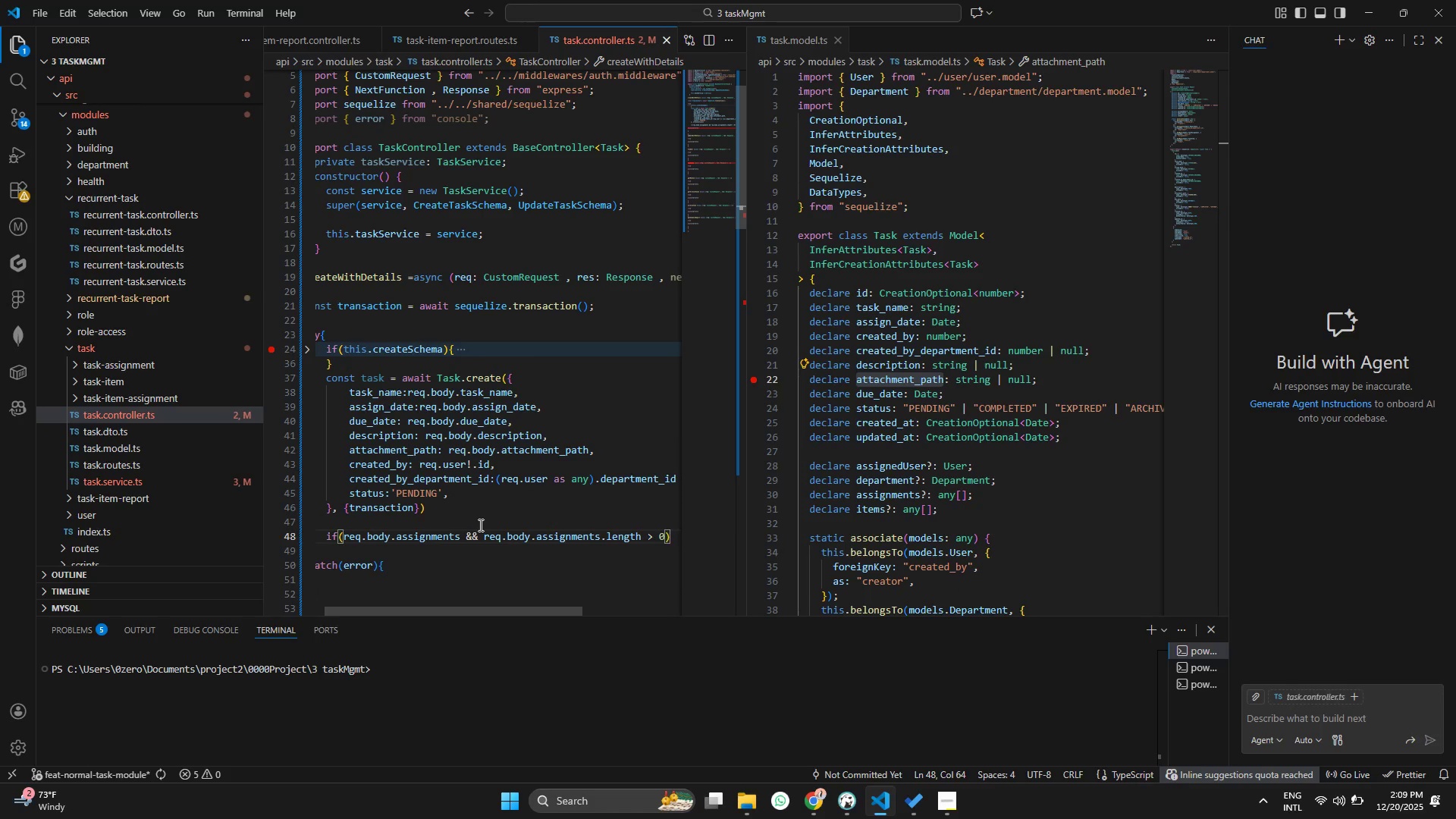 
key(Control+Shift+BracketLeft)
 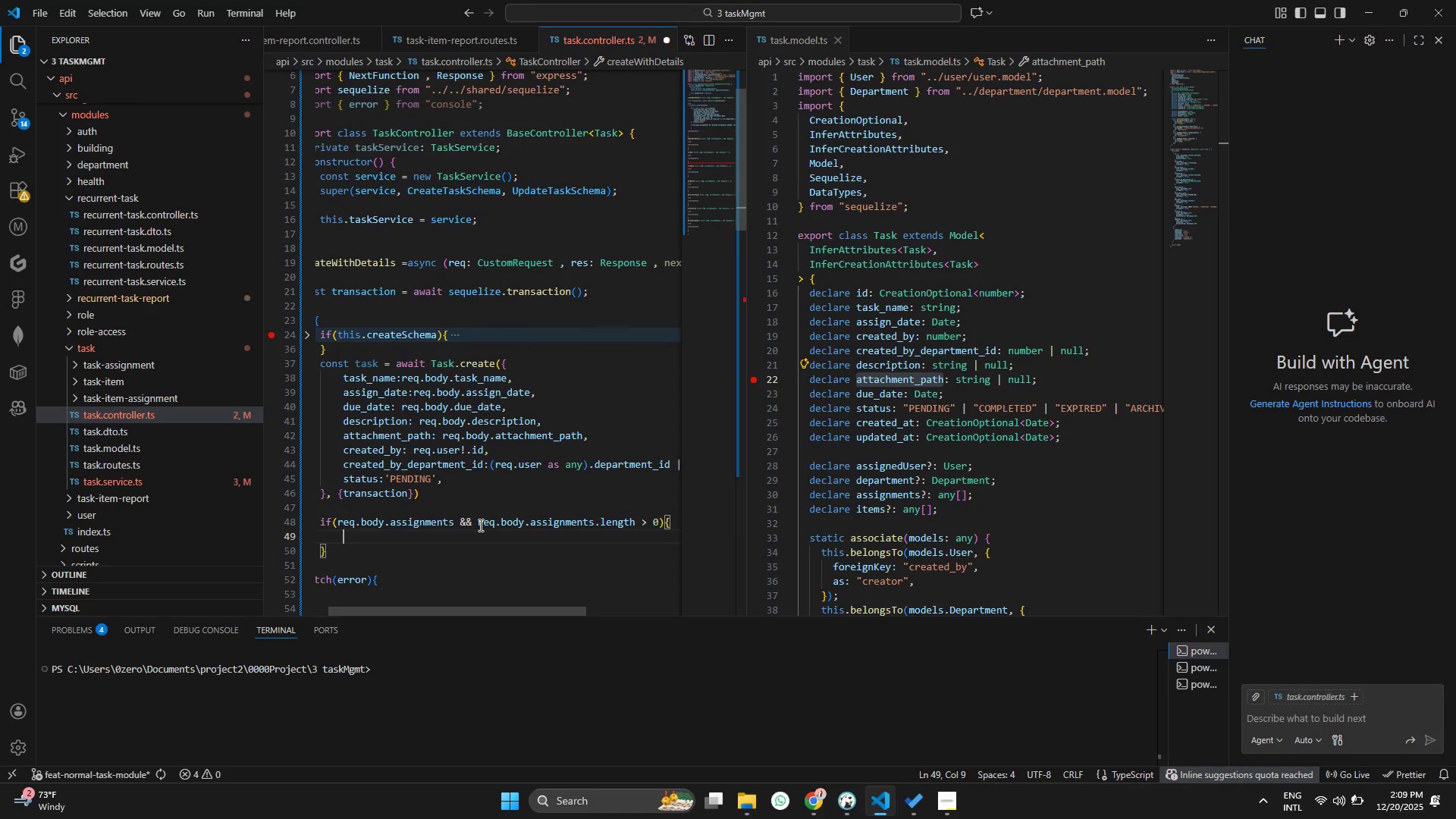 
key(Enter)
 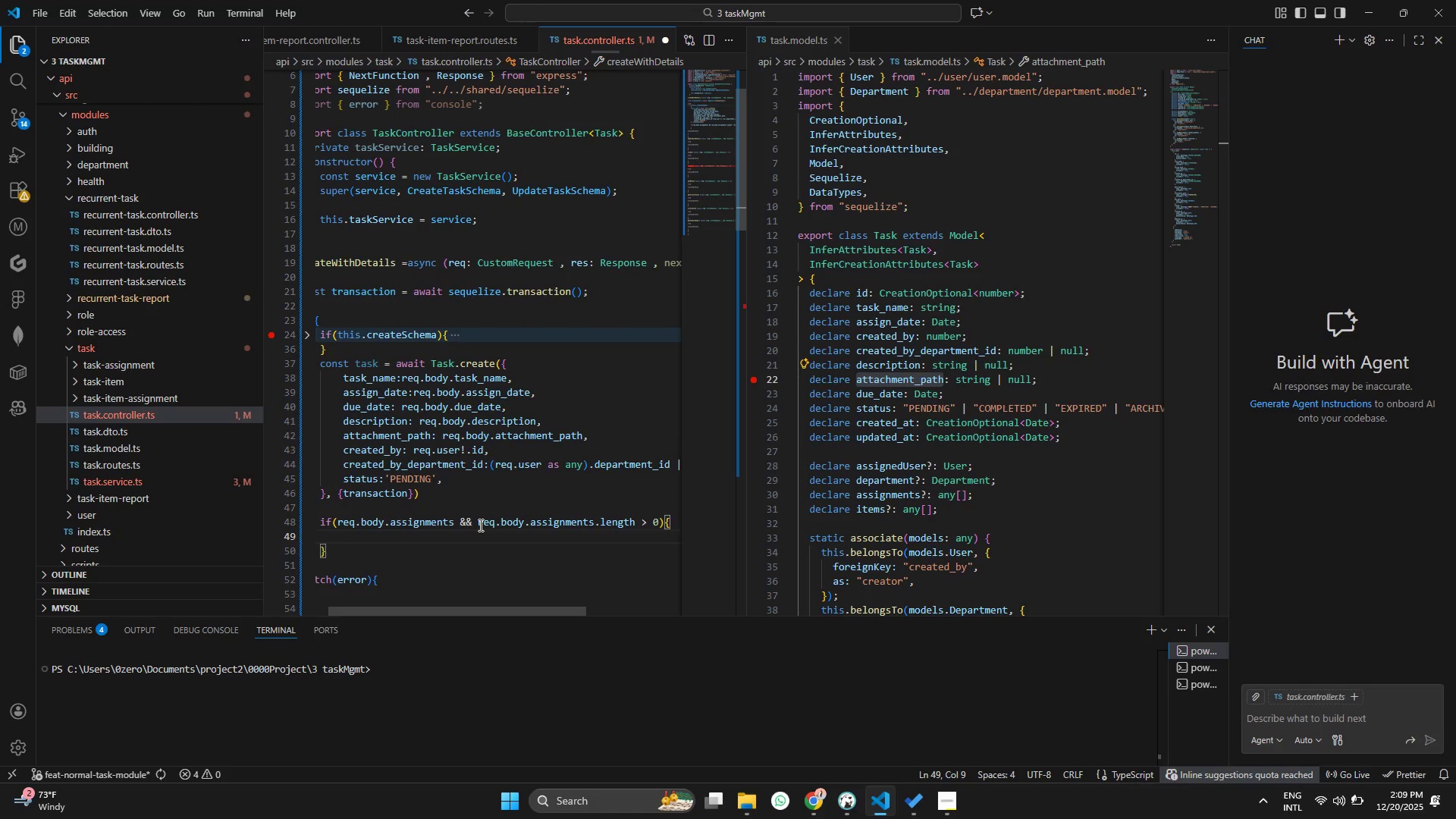 
type(cons)
 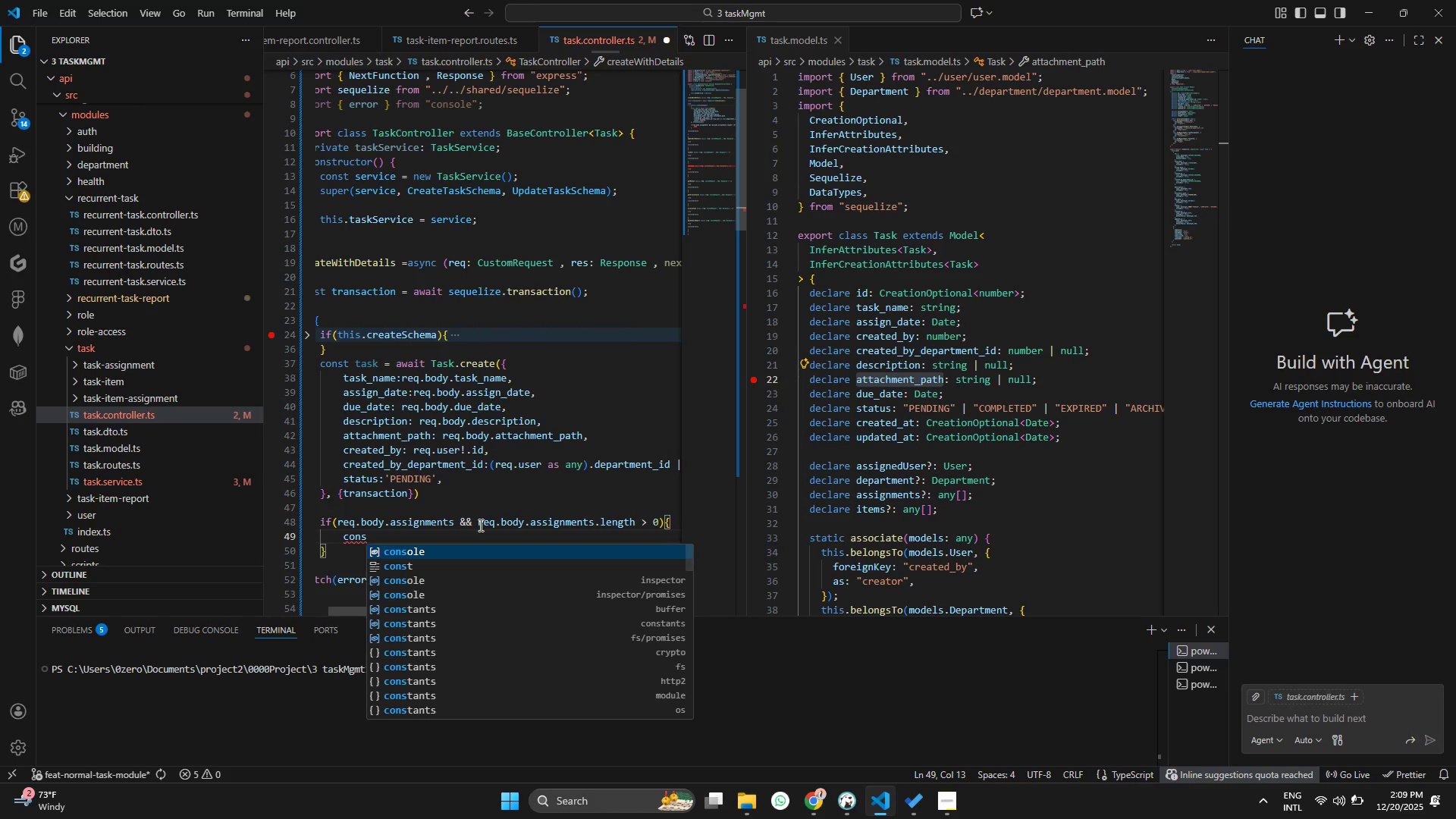 
key(ArrowDown)
 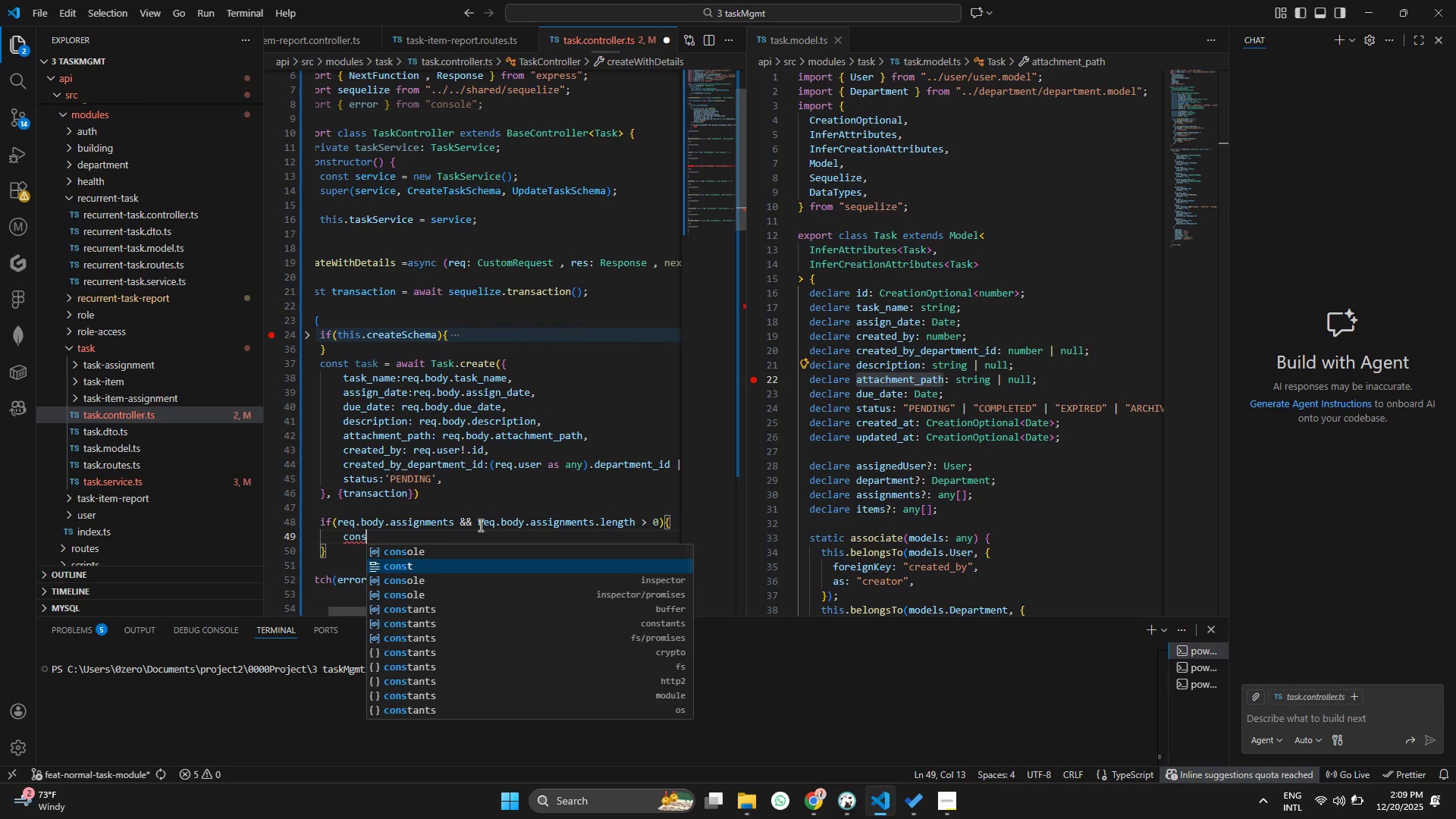 
key(Enter)
 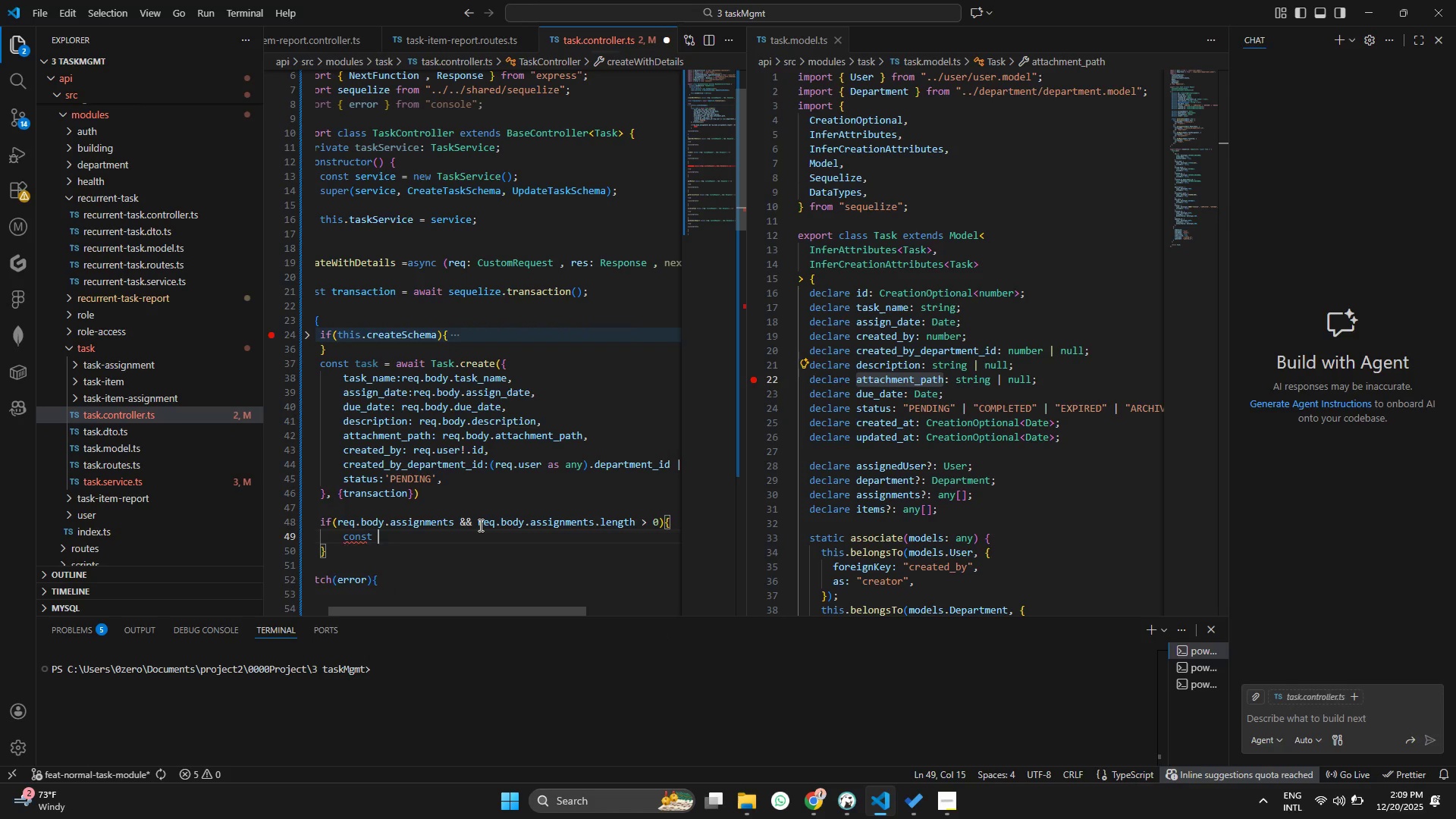 
type( asss)
key(Backspace)
type(ignment)
 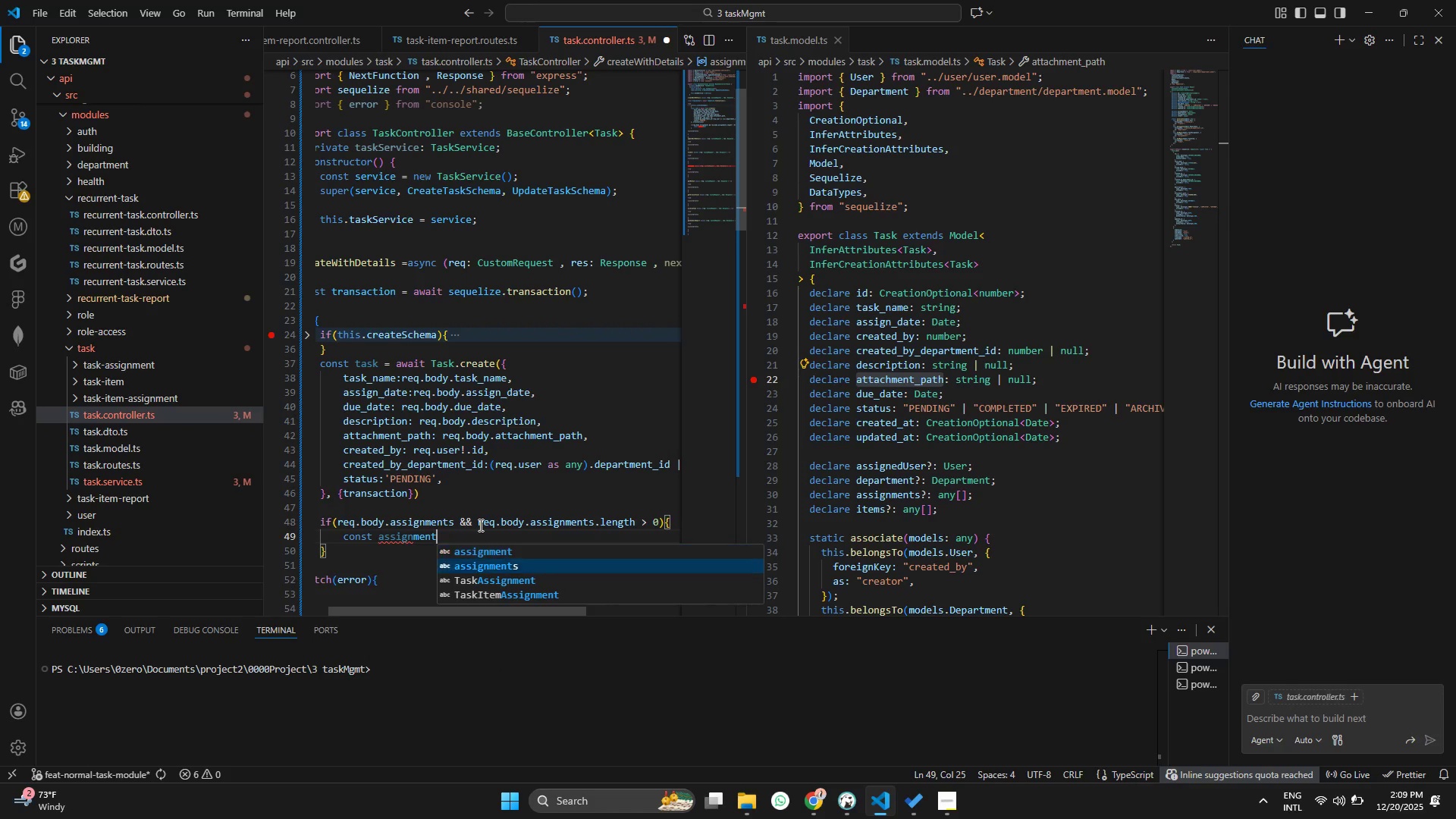 
key(ArrowDown)
 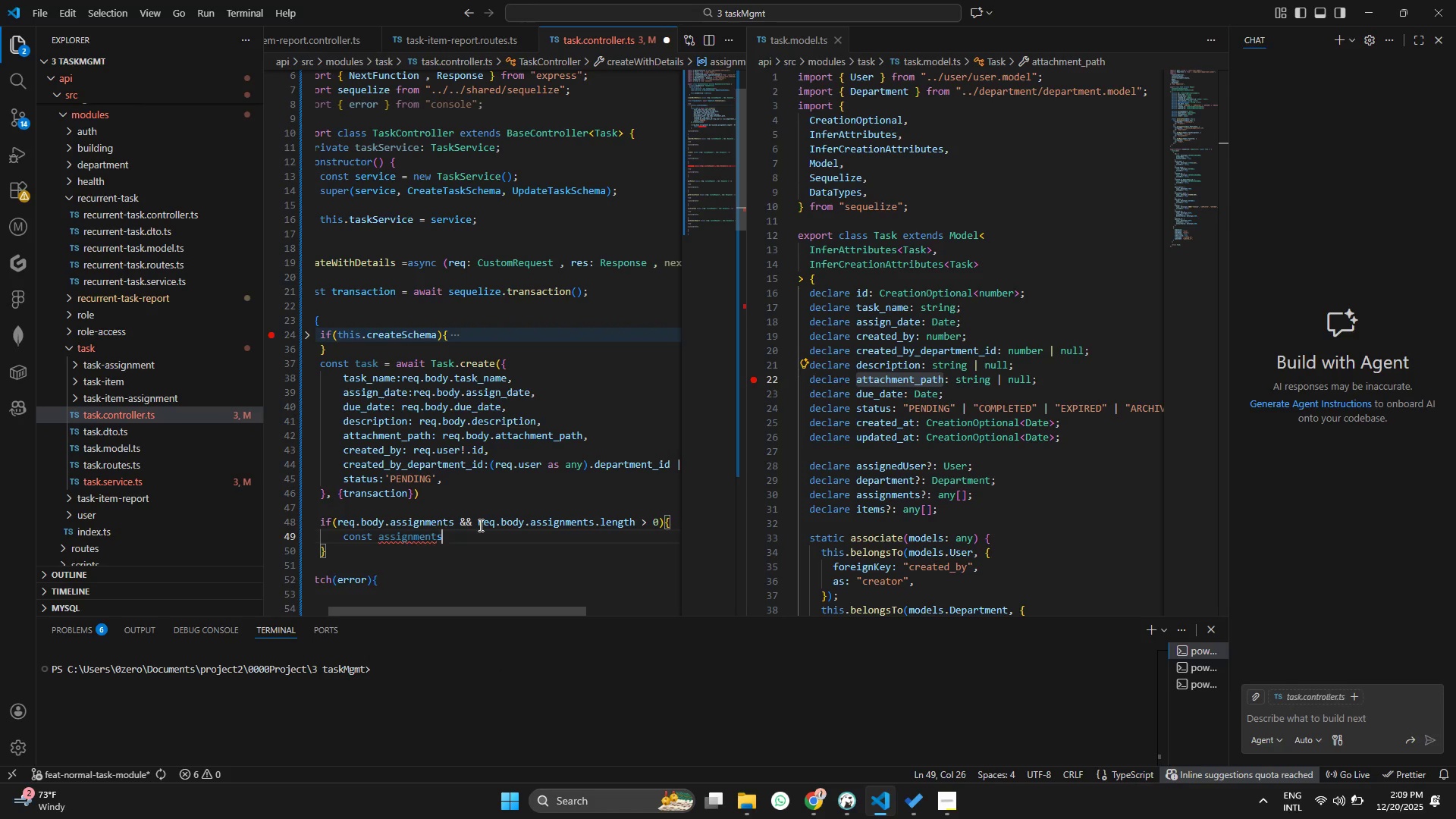 
key(Enter)
 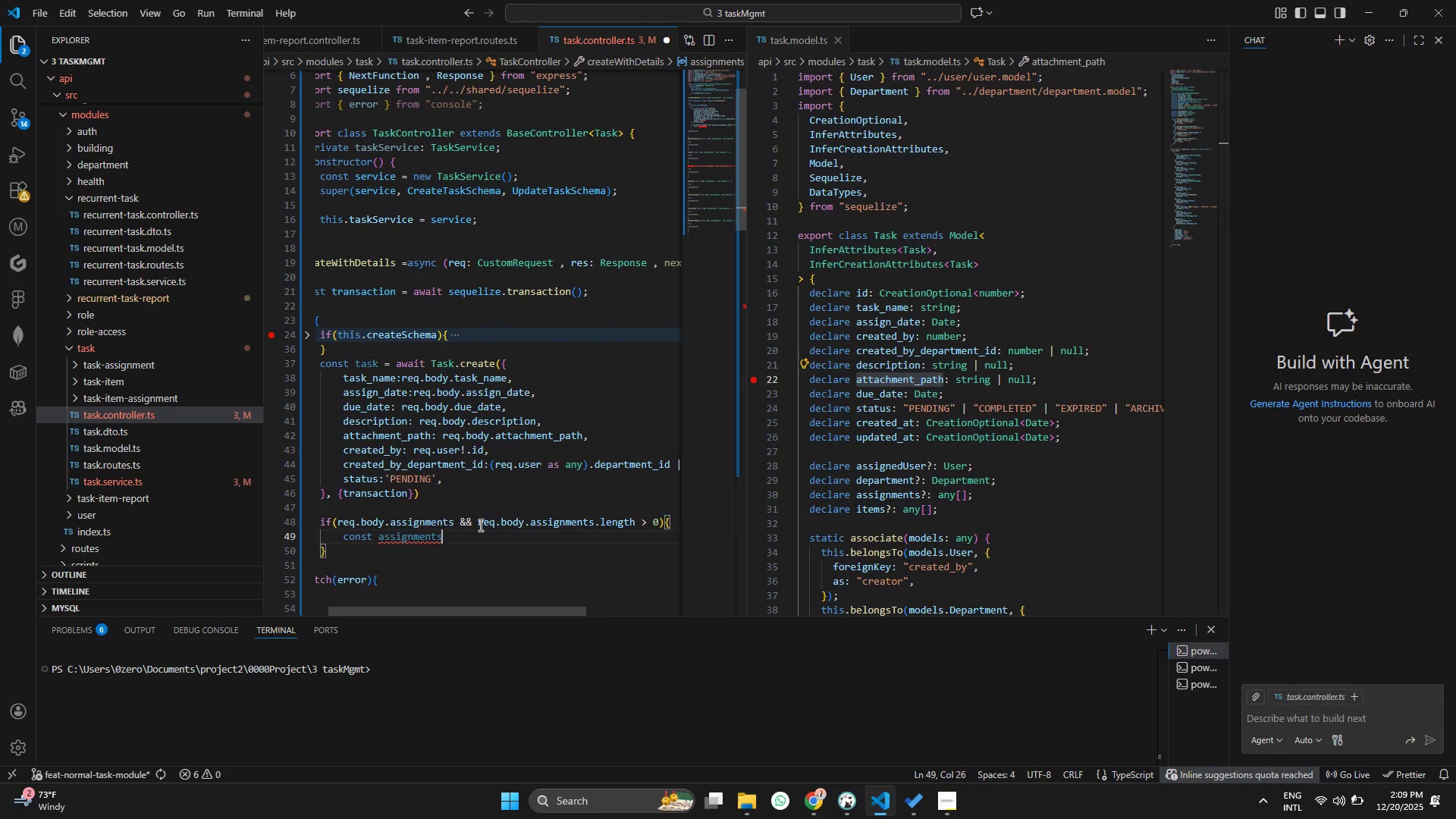 
type( = awa)
 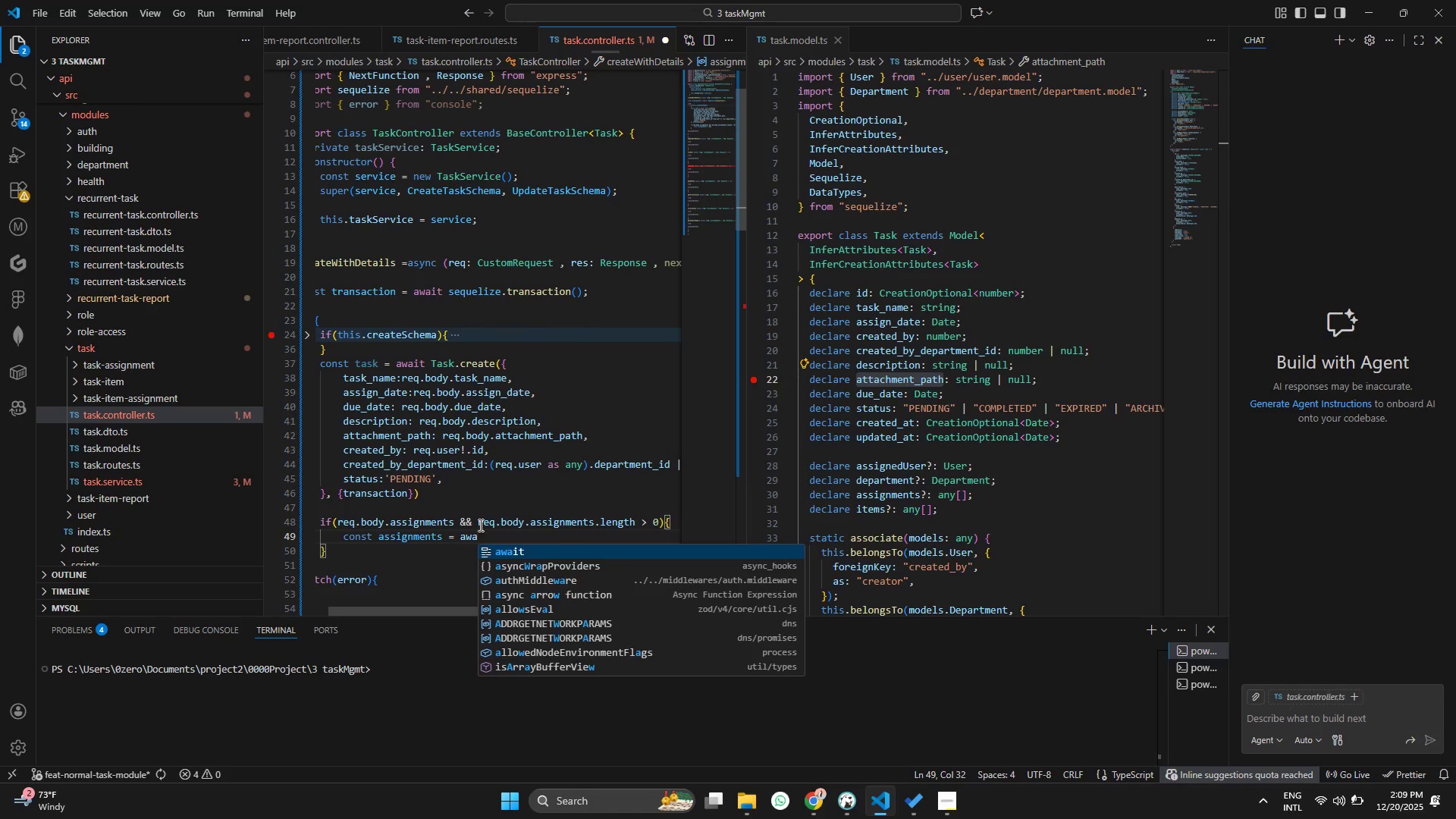 
key(Enter)
 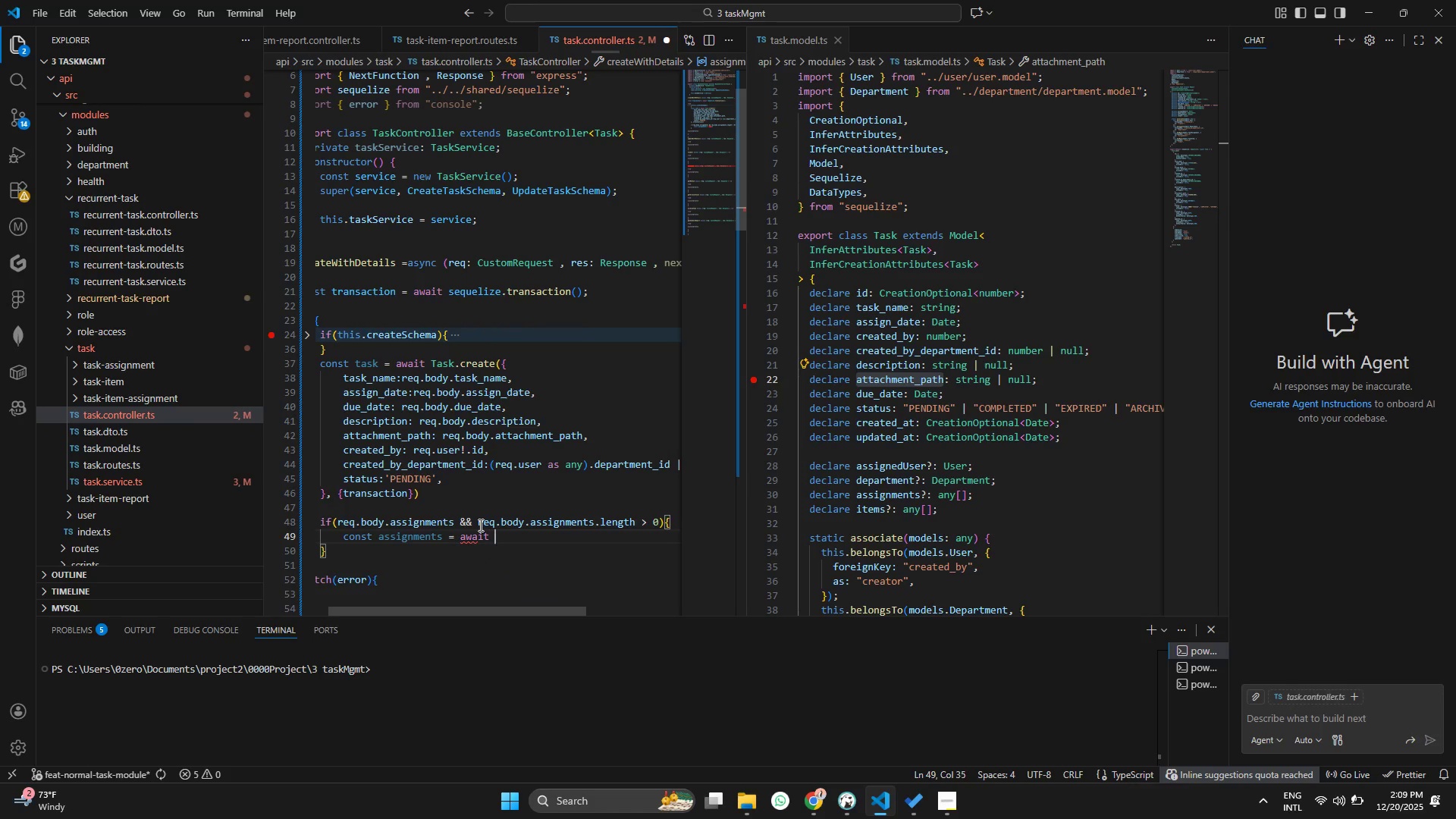 
type( Tas)
 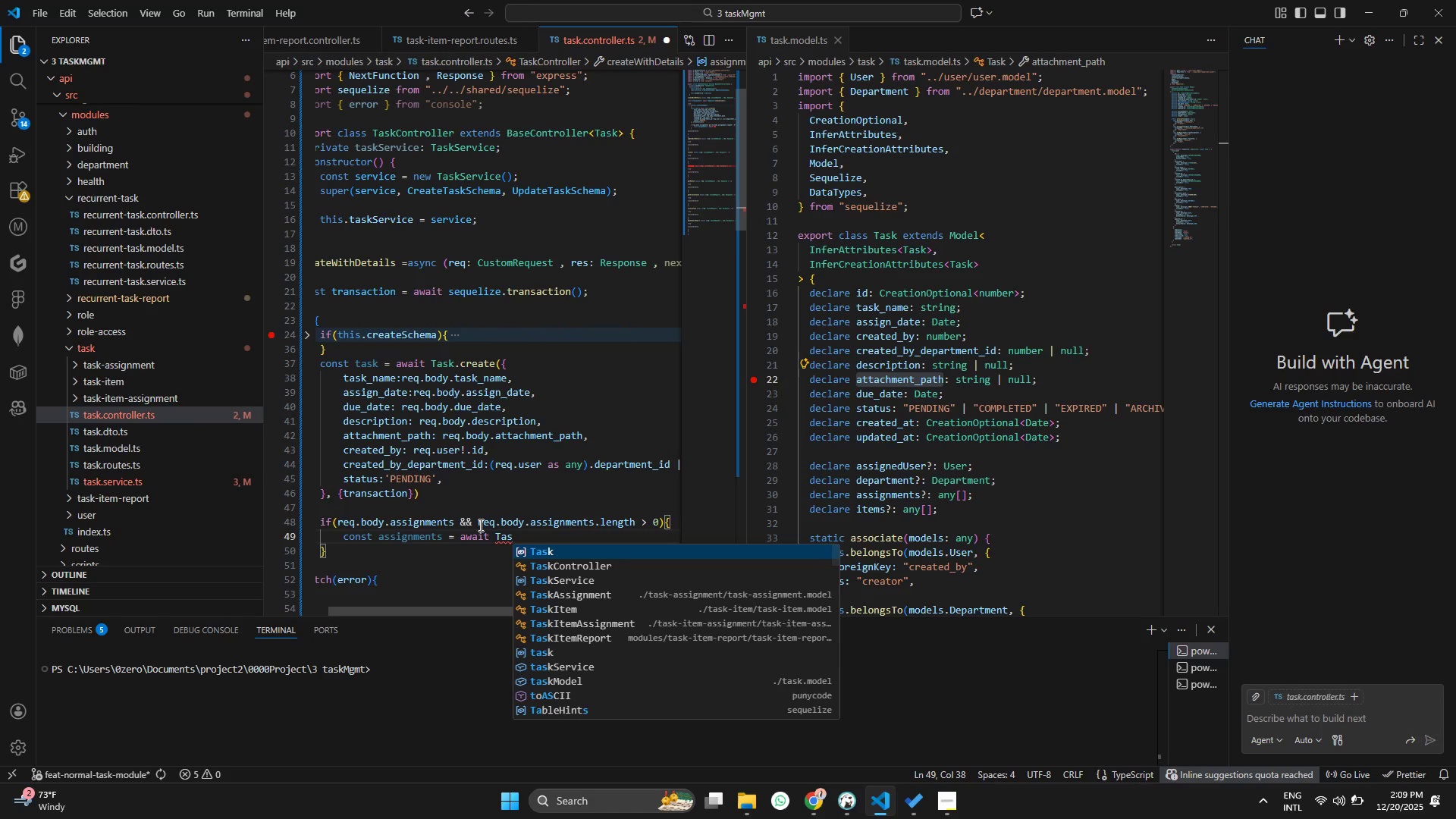 
key(ArrowDown)
 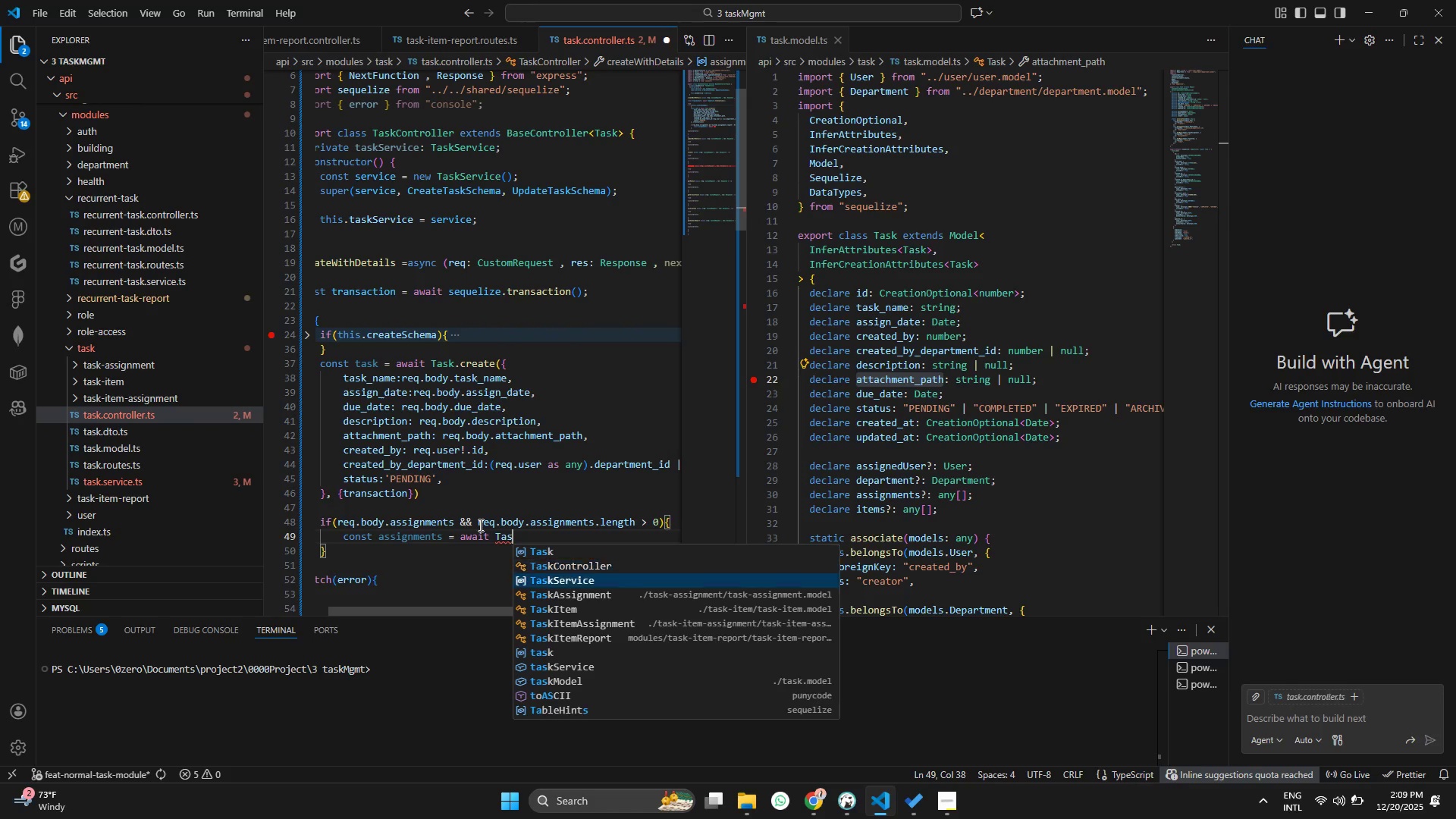 
key(ArrowDown)
 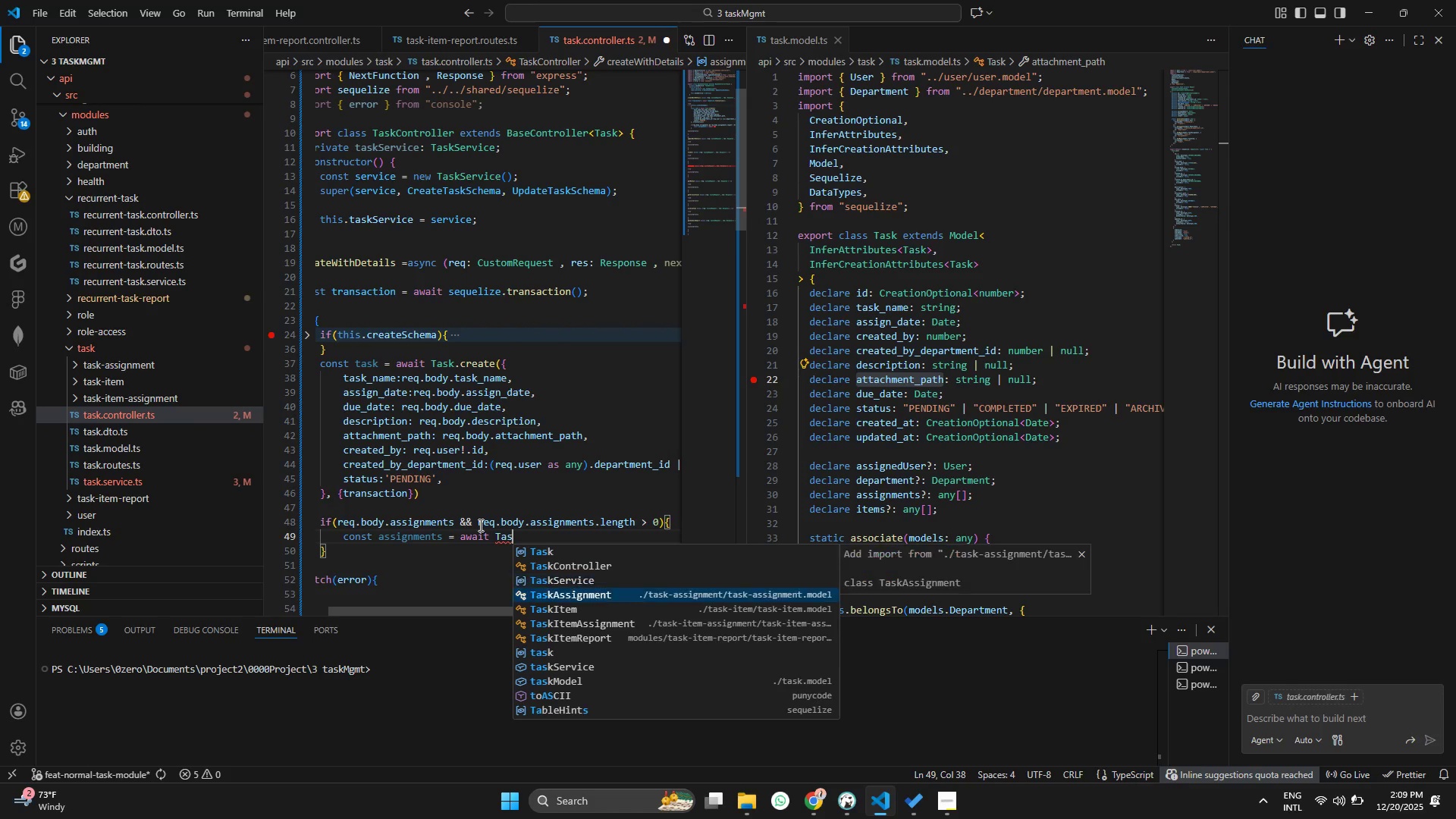 
key(ArrowDown)
 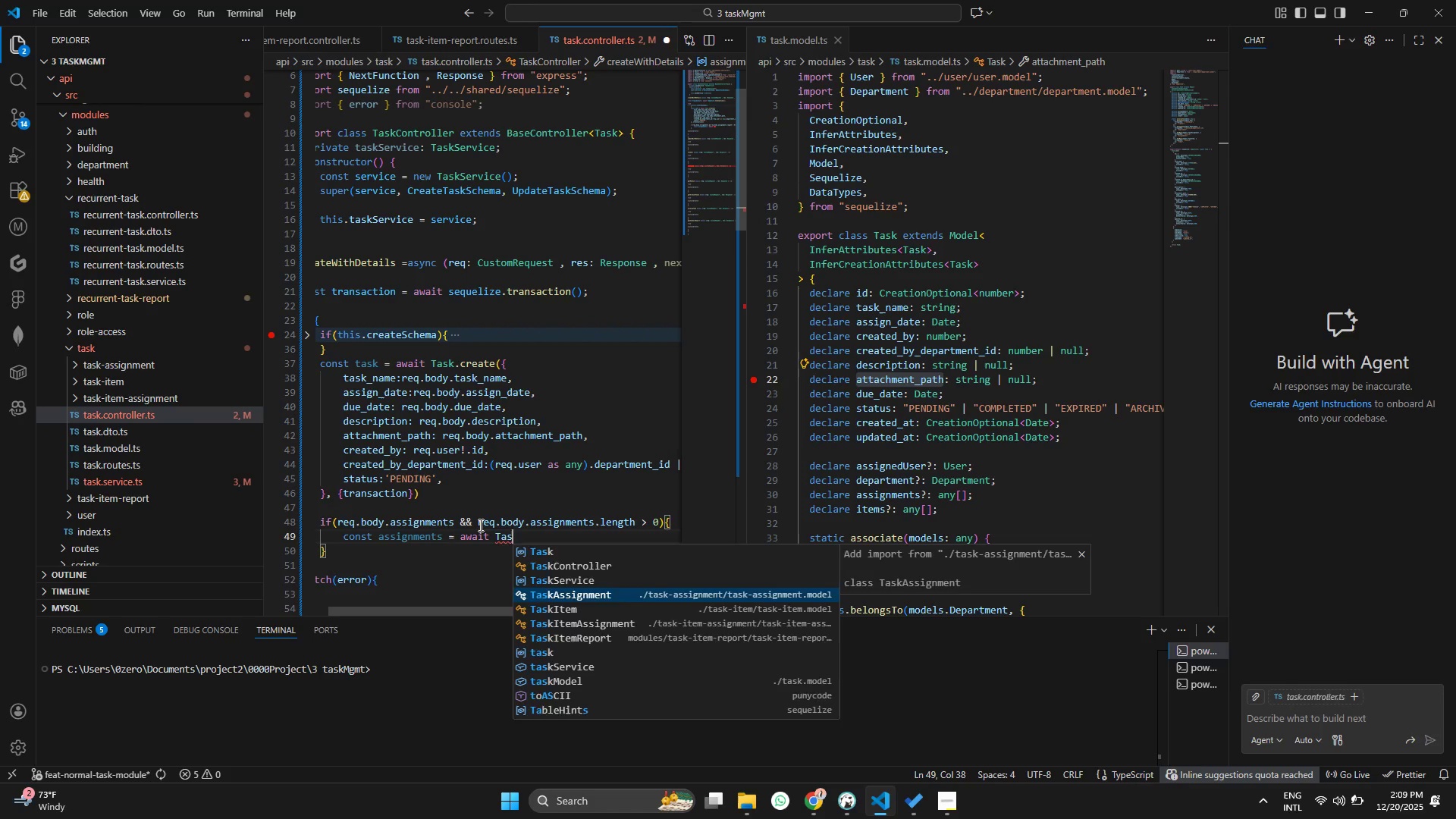 
key(Enter)
 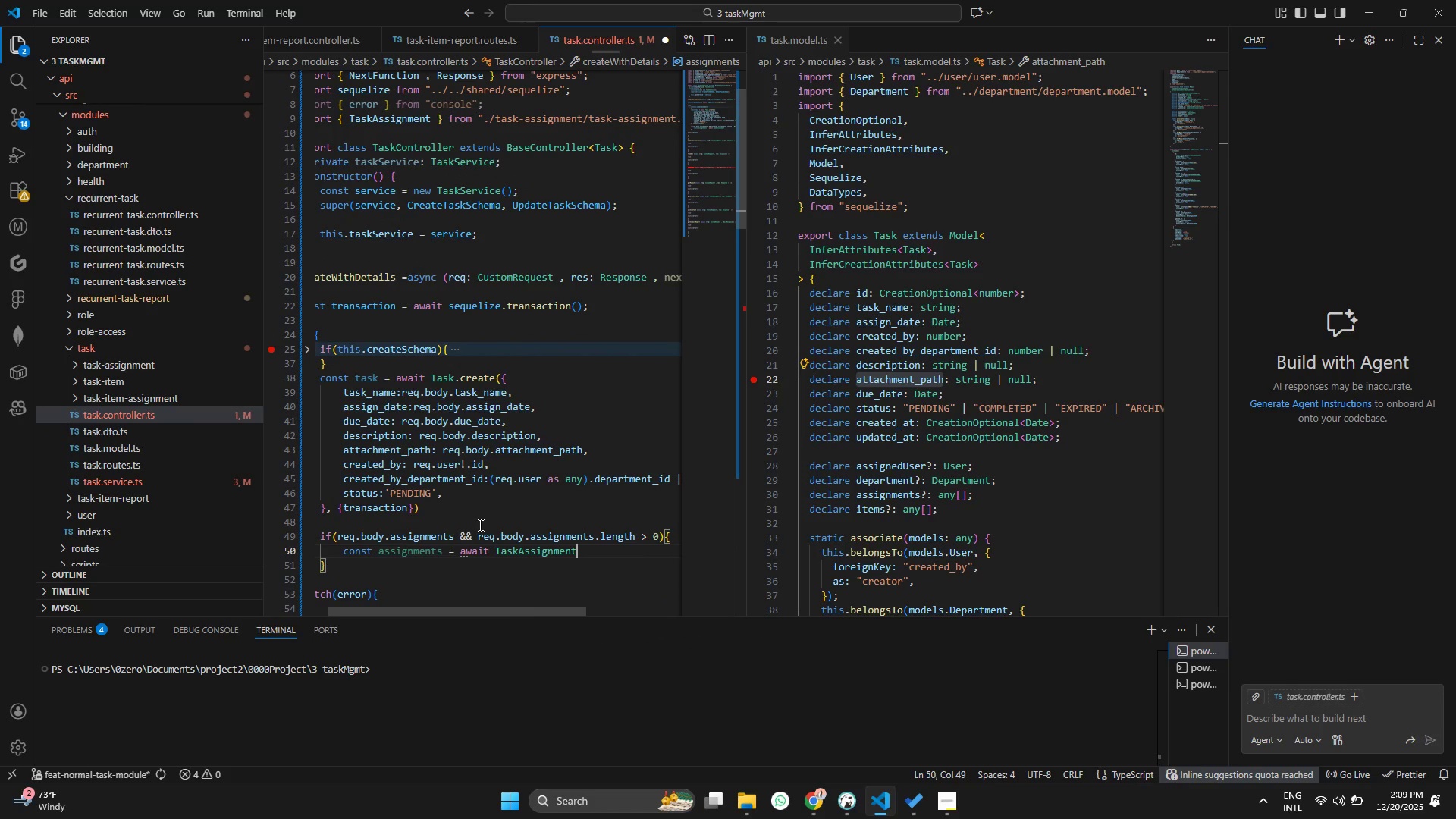 
type(.bul)
 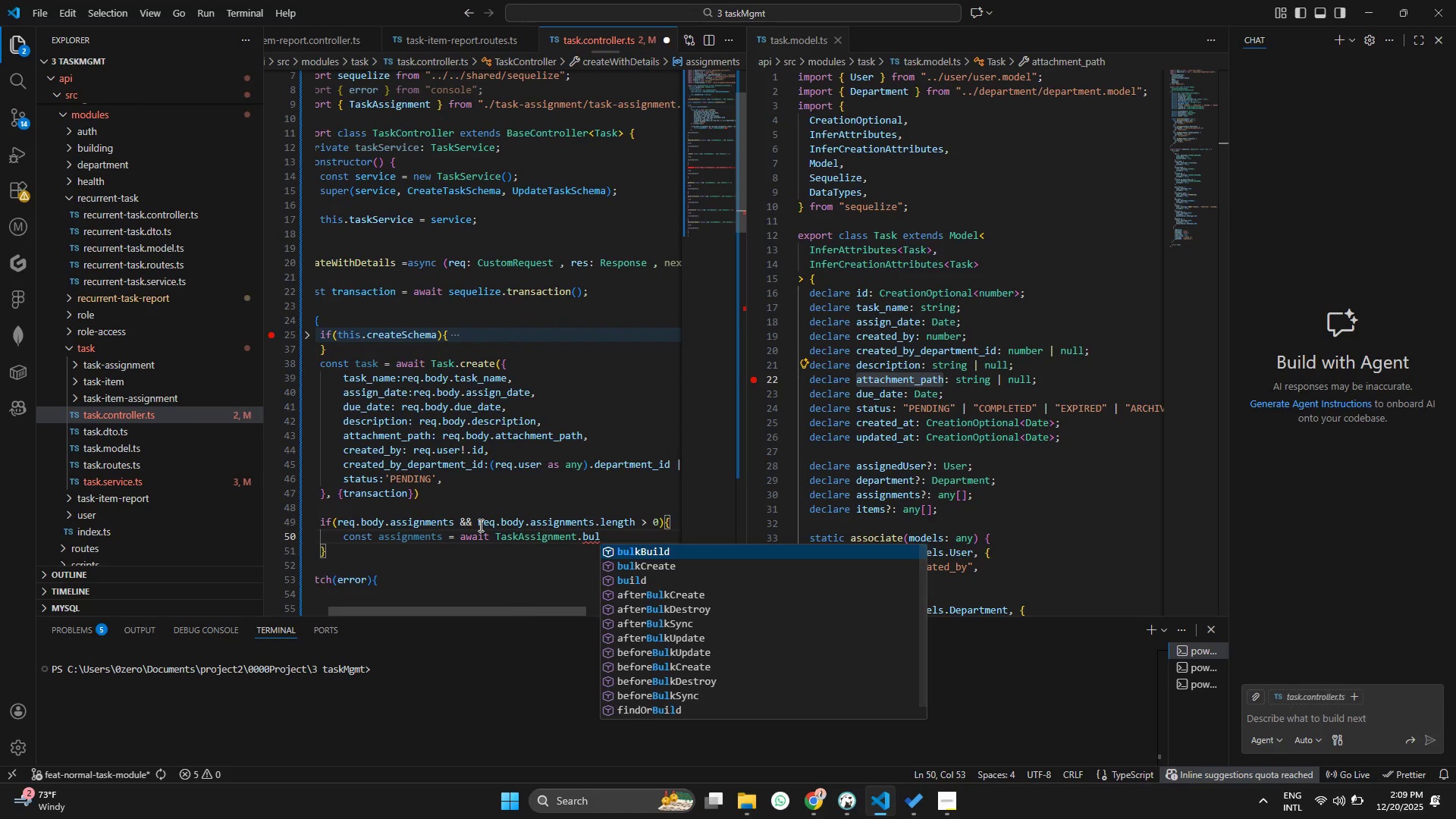 
key(ArrowDown)
 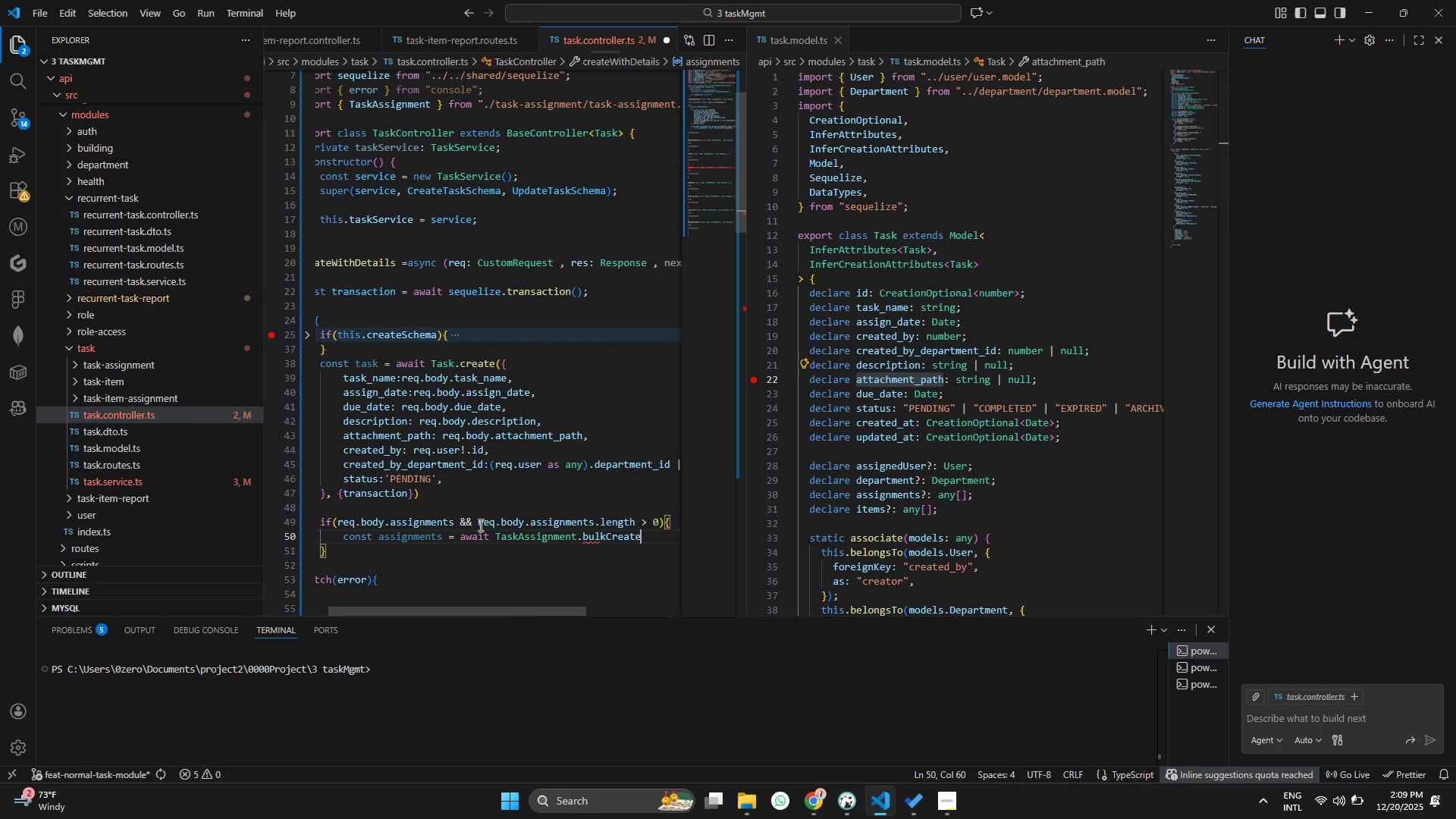 
key(Enter)
 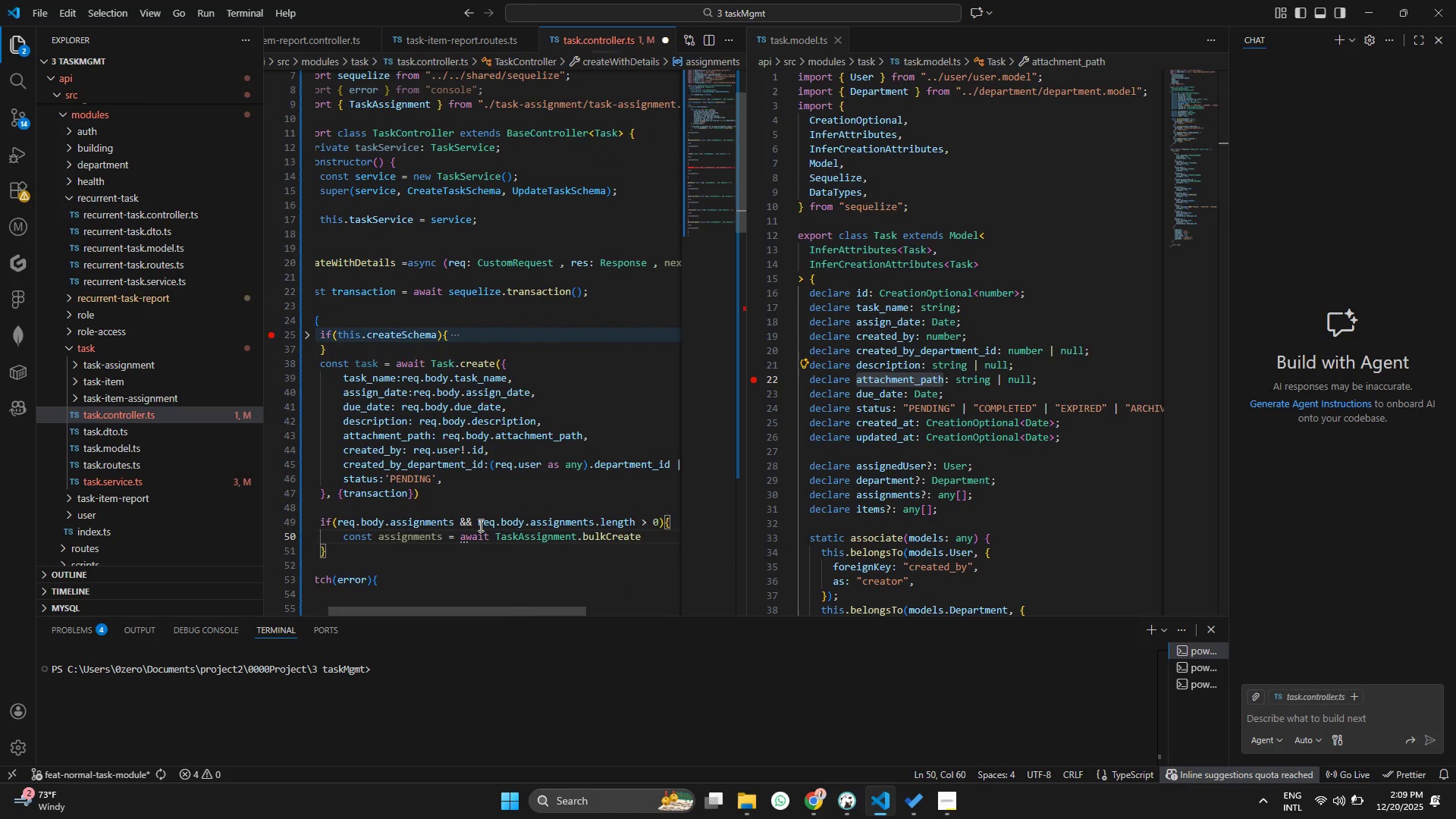 
key(Shift+9)
 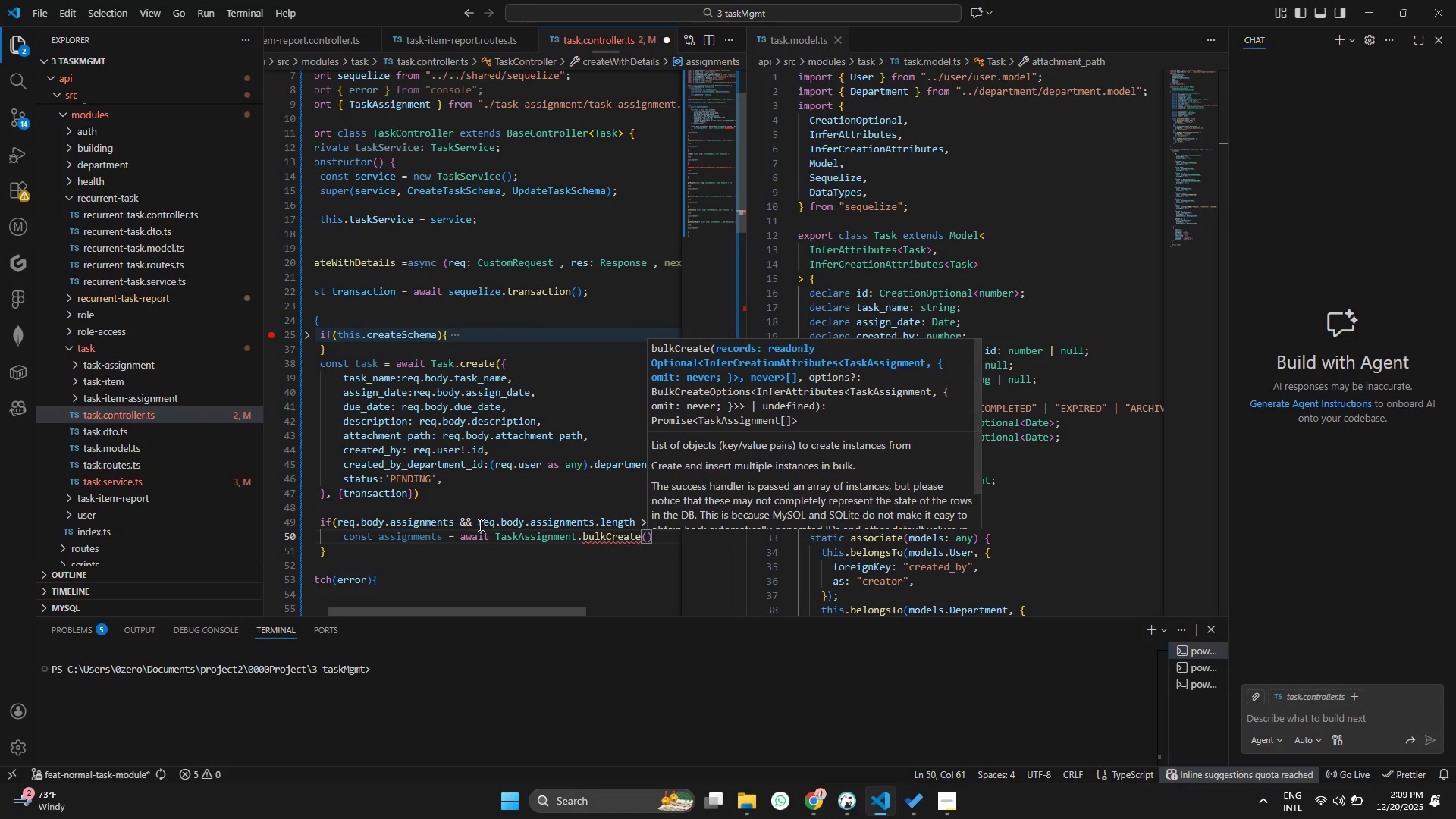 
key(Control+ControlLeft)
 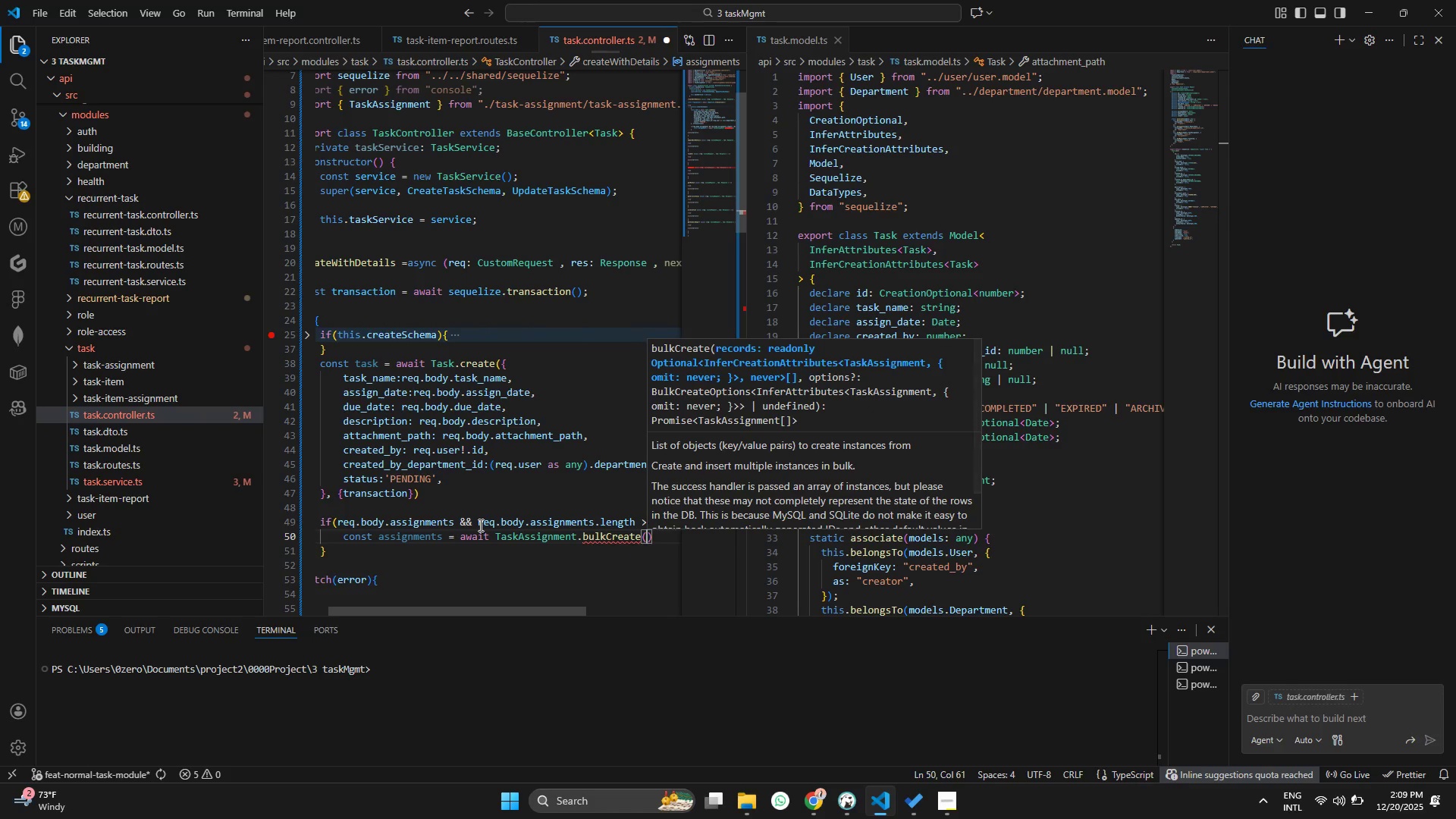 
key(Control+S)
 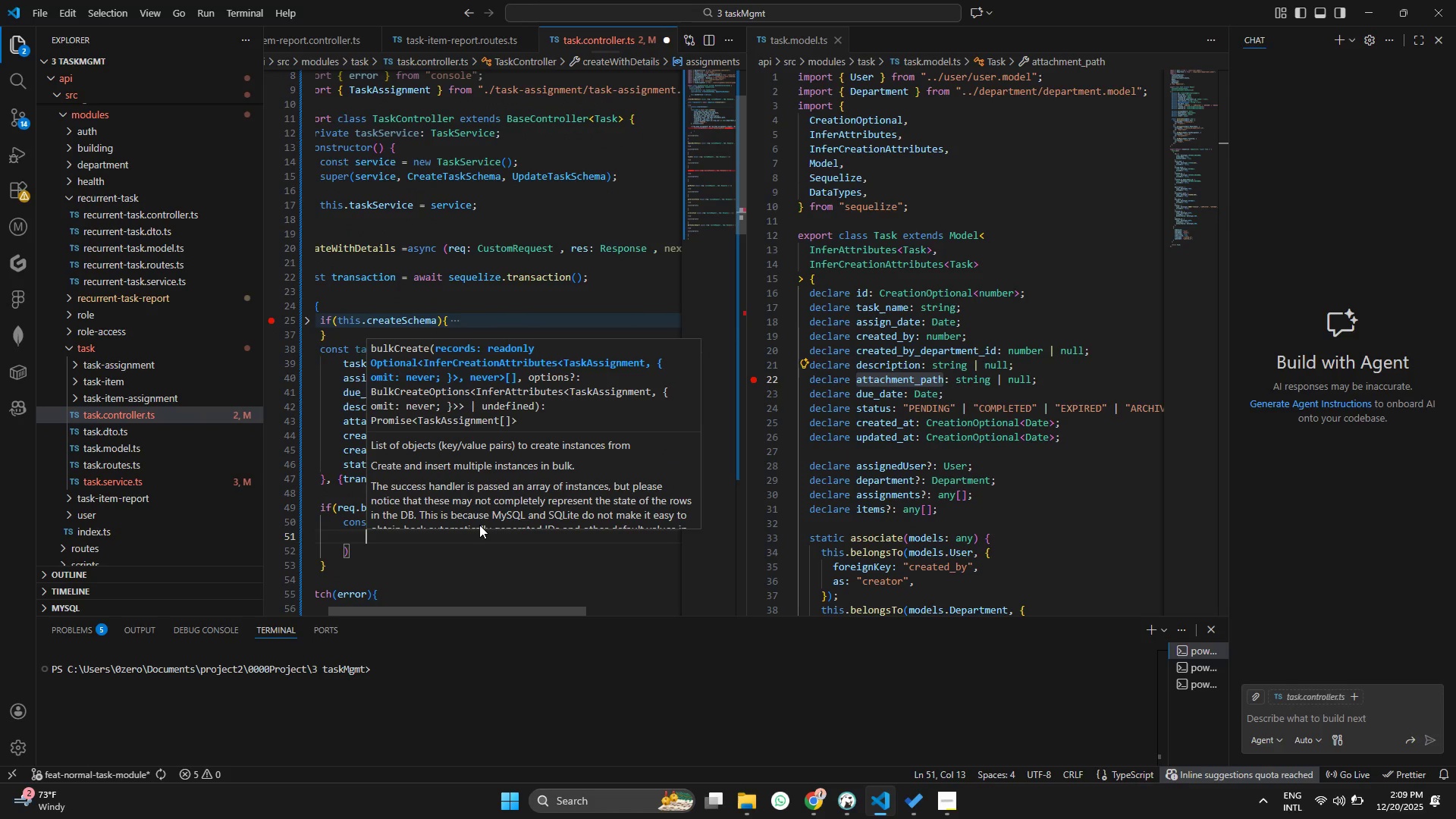 
key(Control+Enter)
 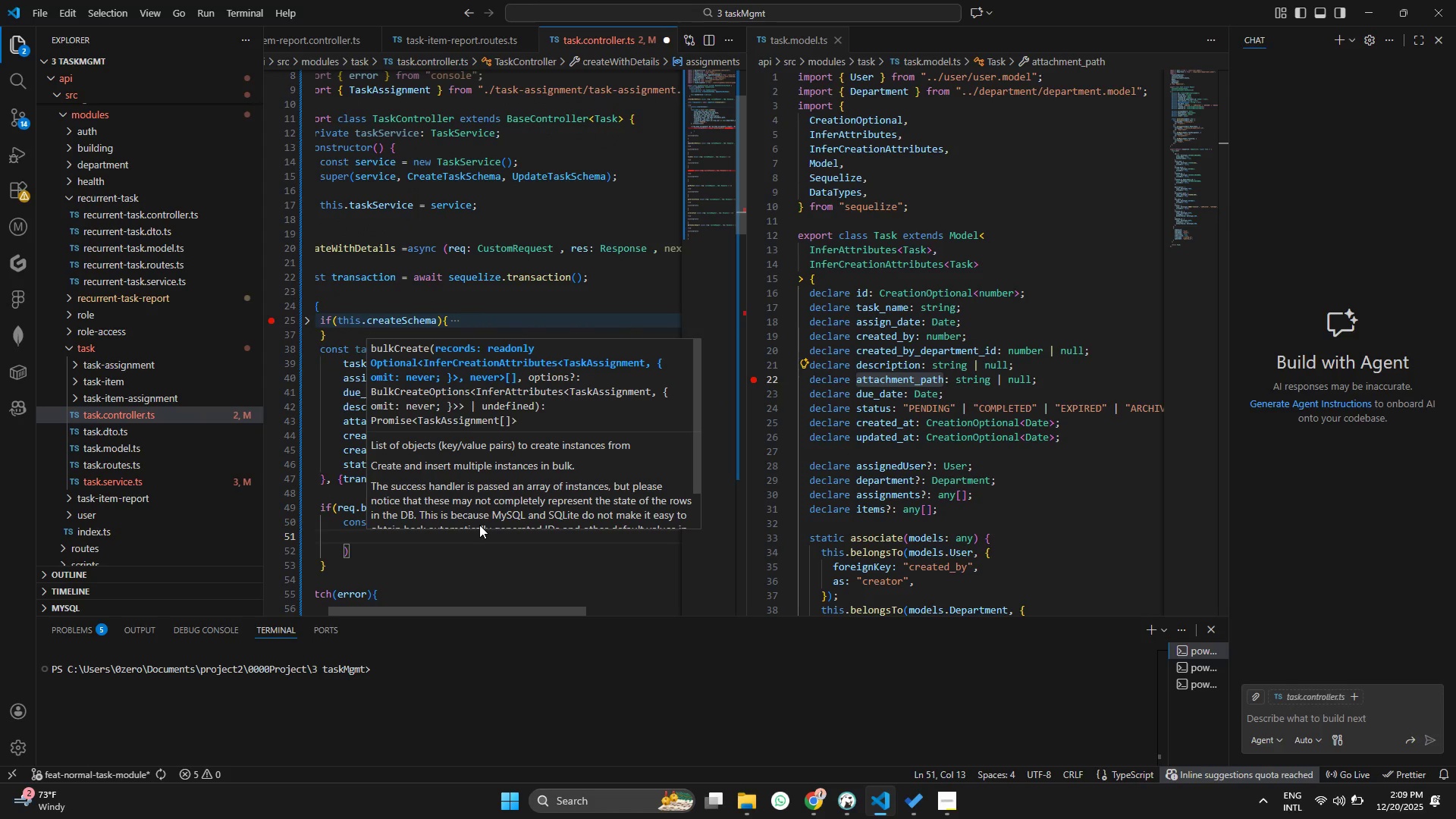 
type(req)
 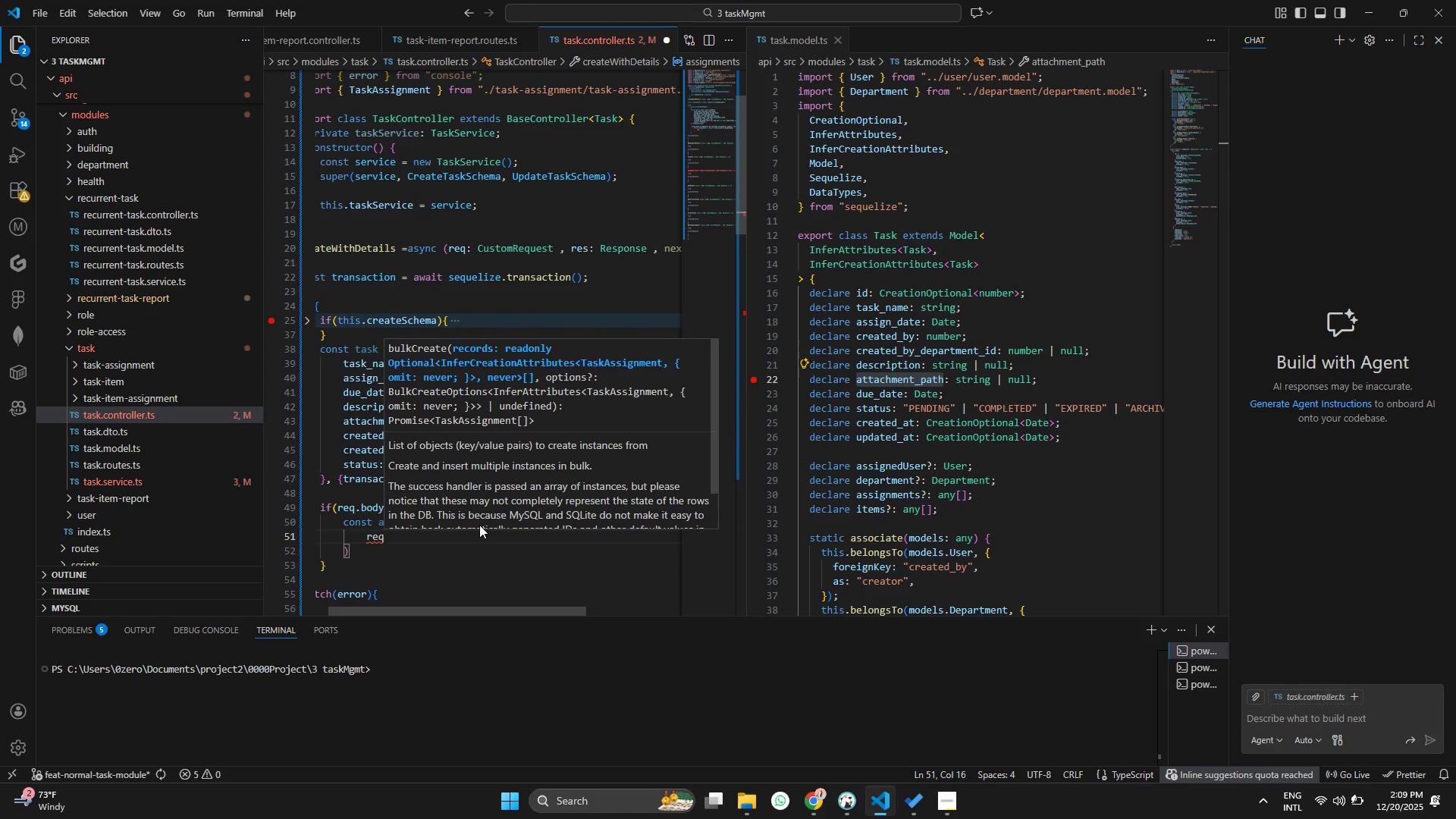 
key(Enter)
 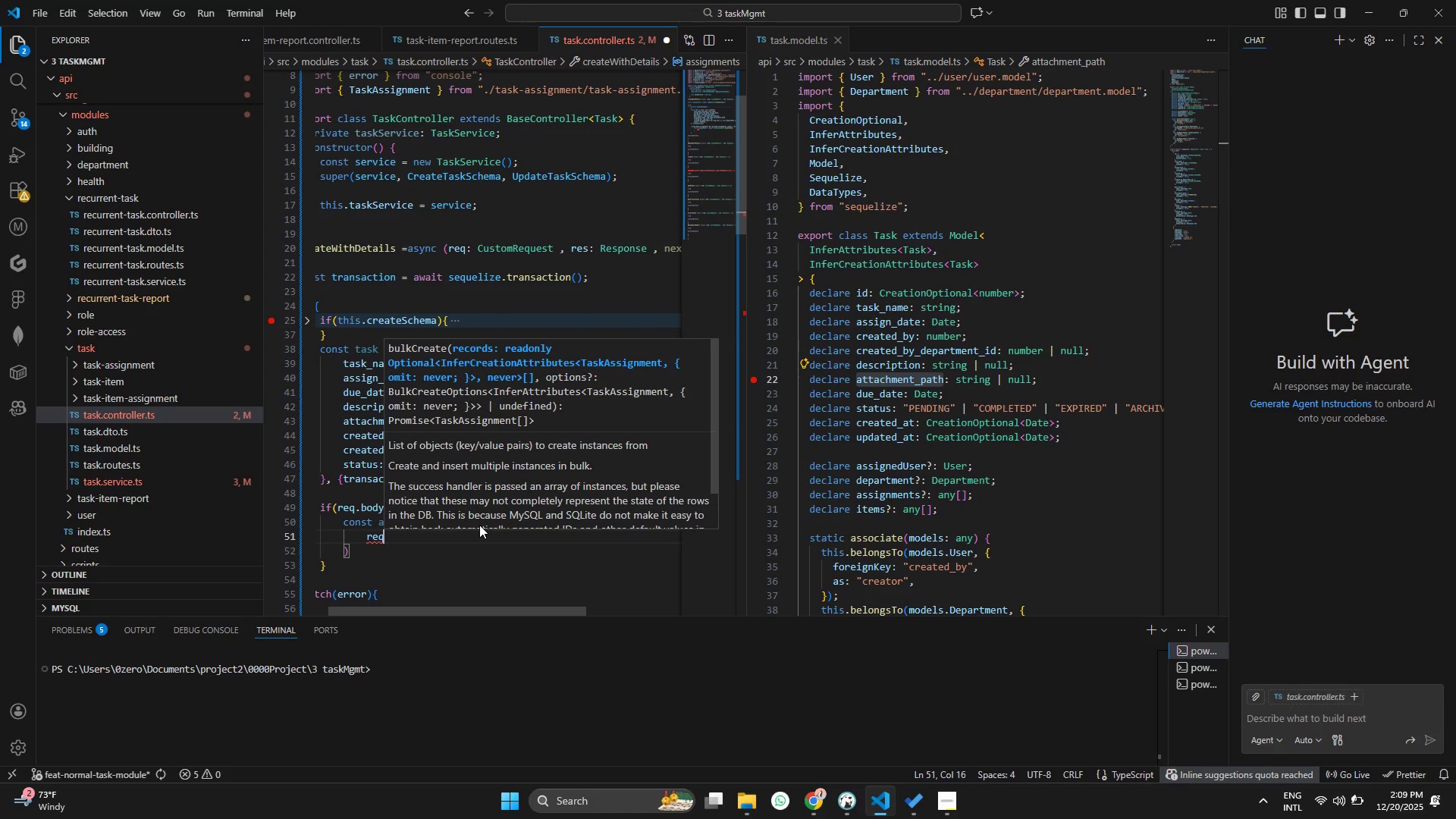 
type(.bo)
 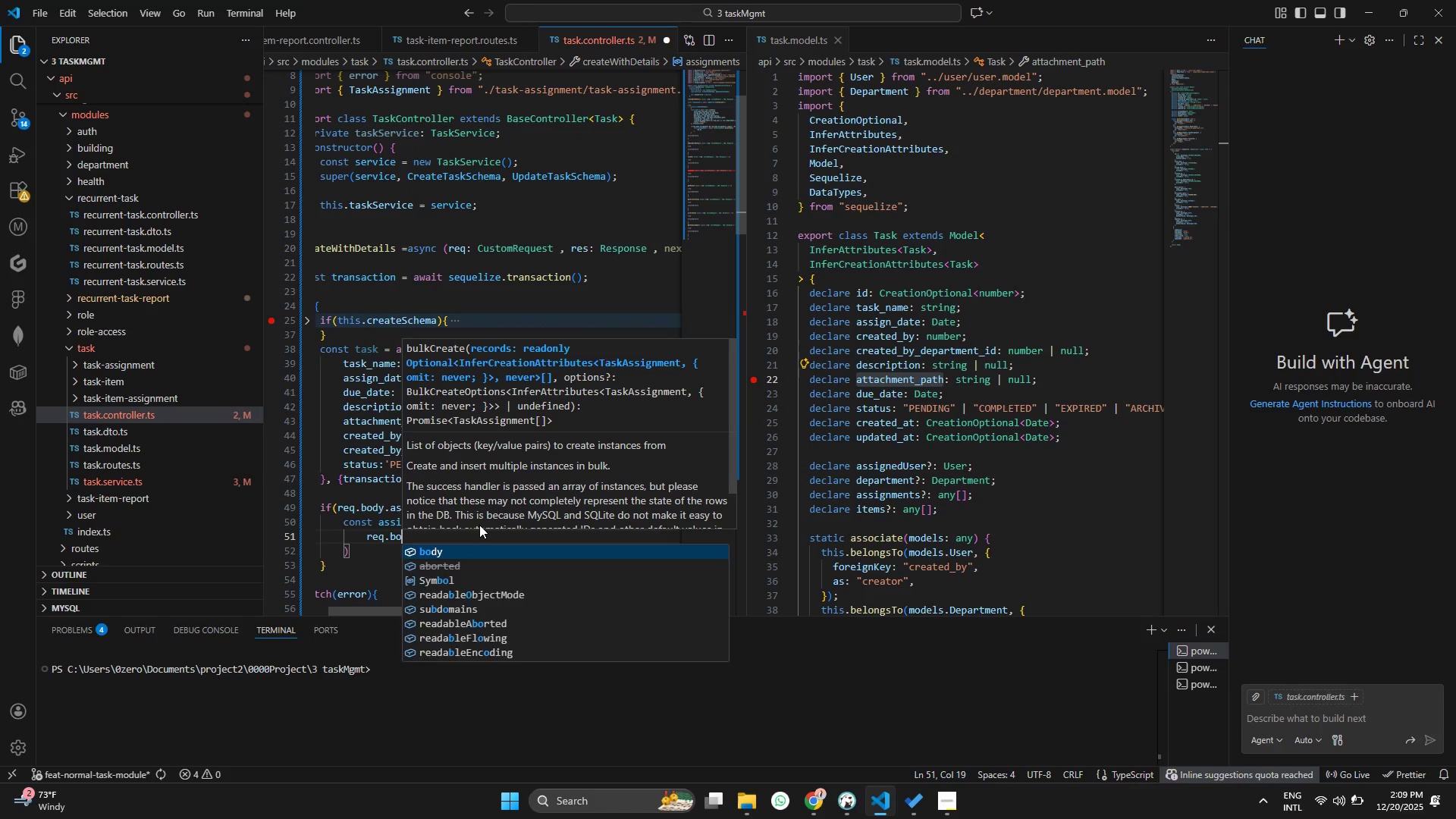 
key(Enter)
 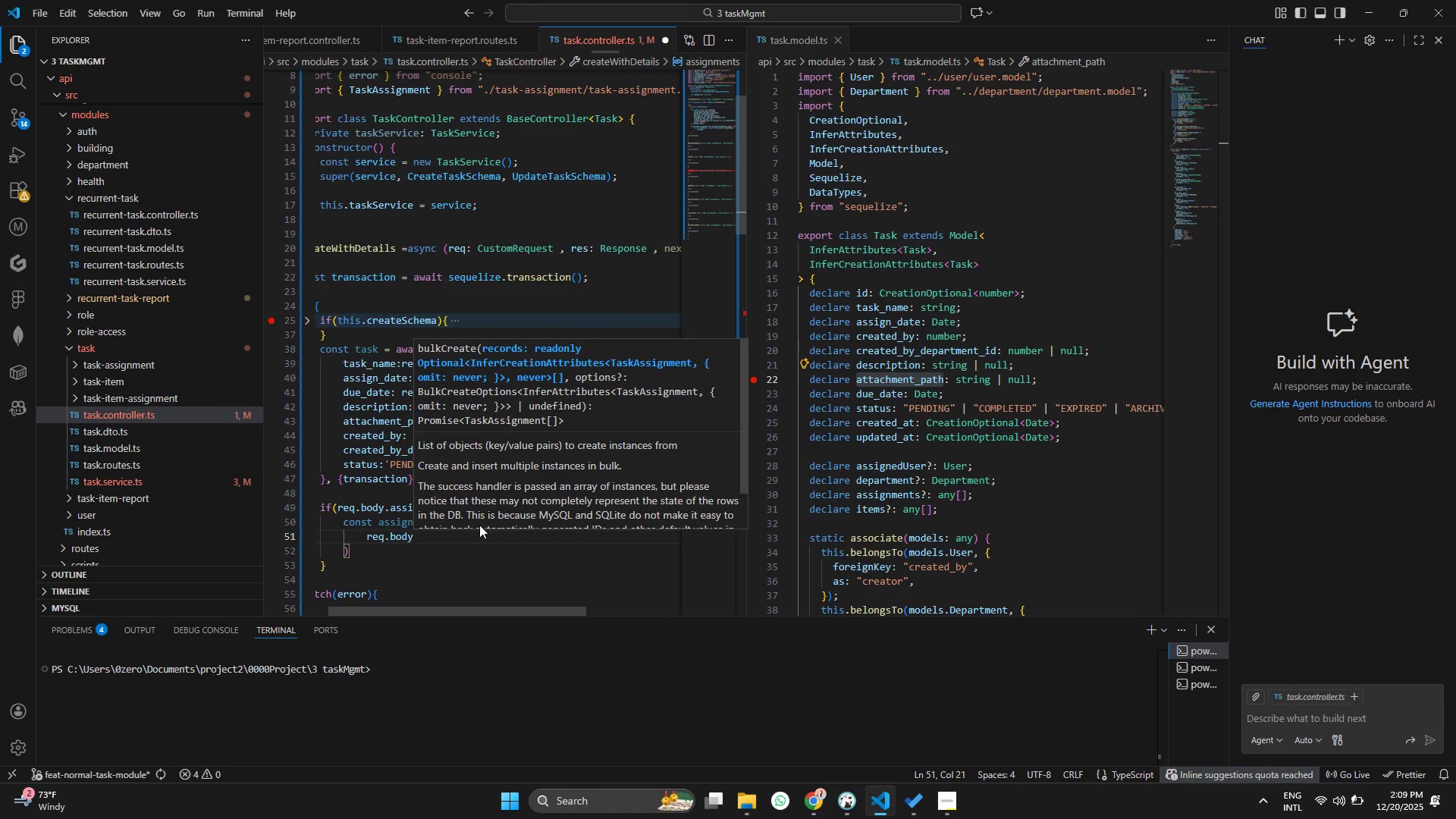 
type(.assignment)
 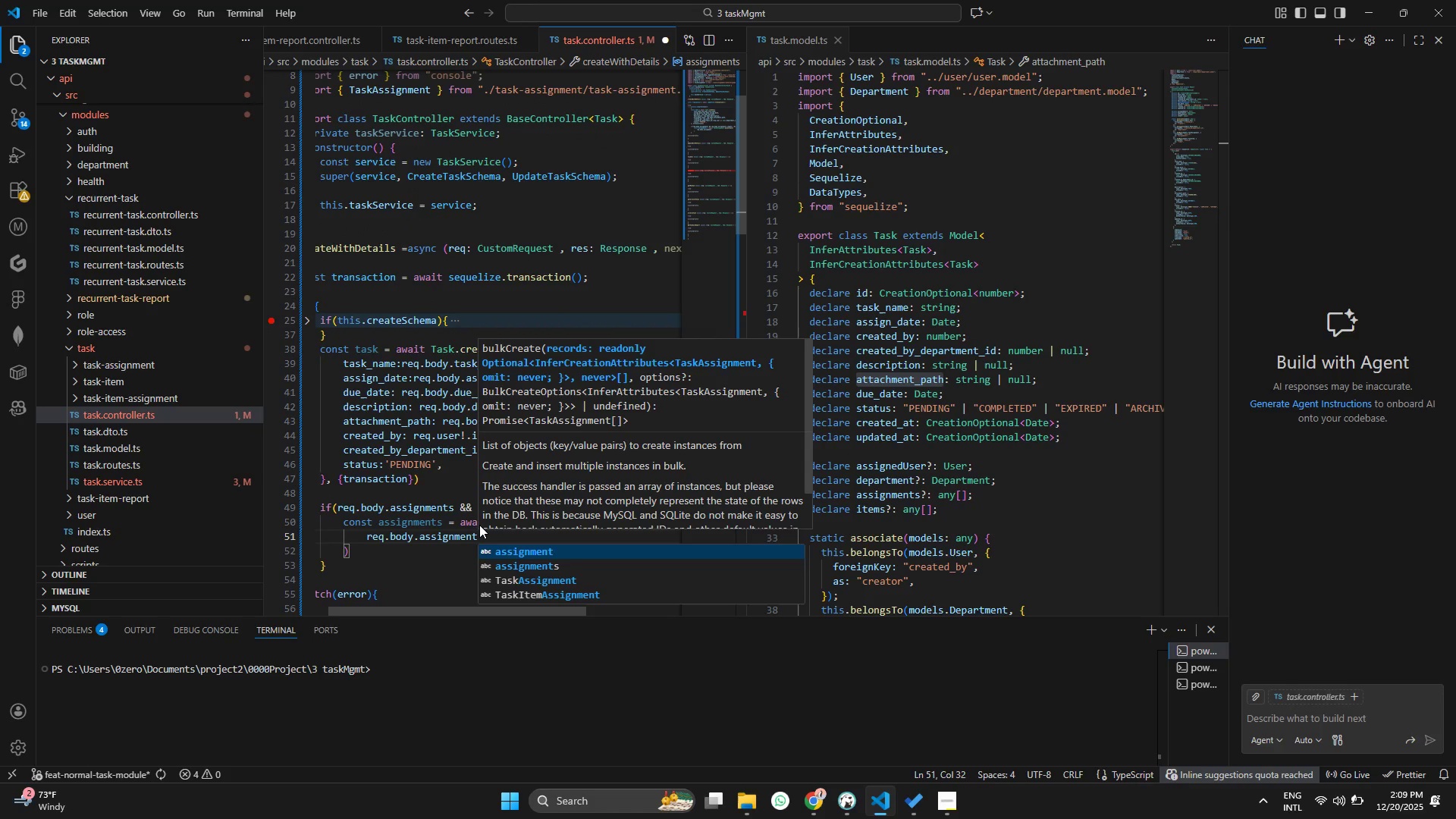 
key(ArrowDown)
 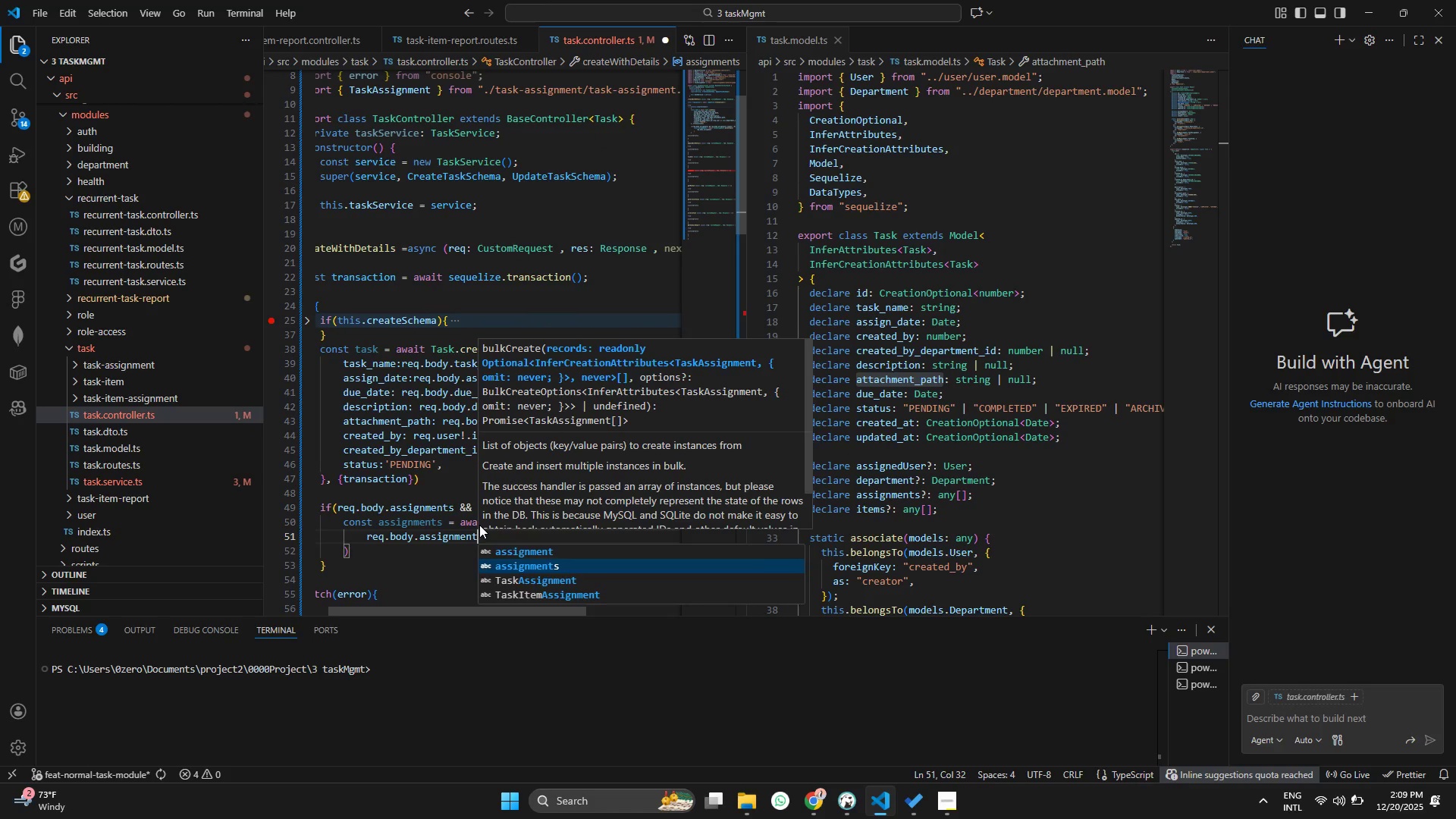 
key(Enter)
 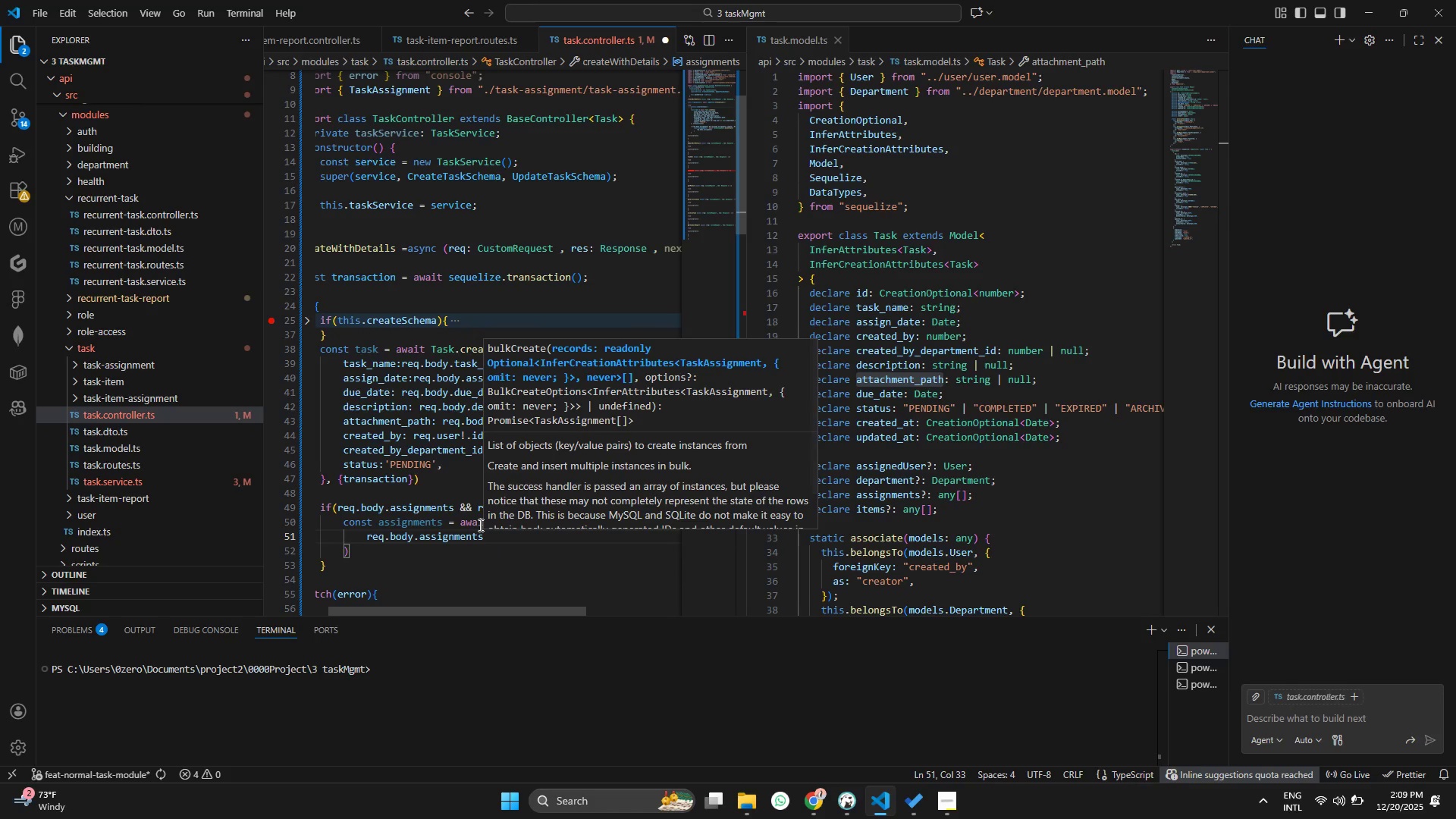 
type(.mpa)
 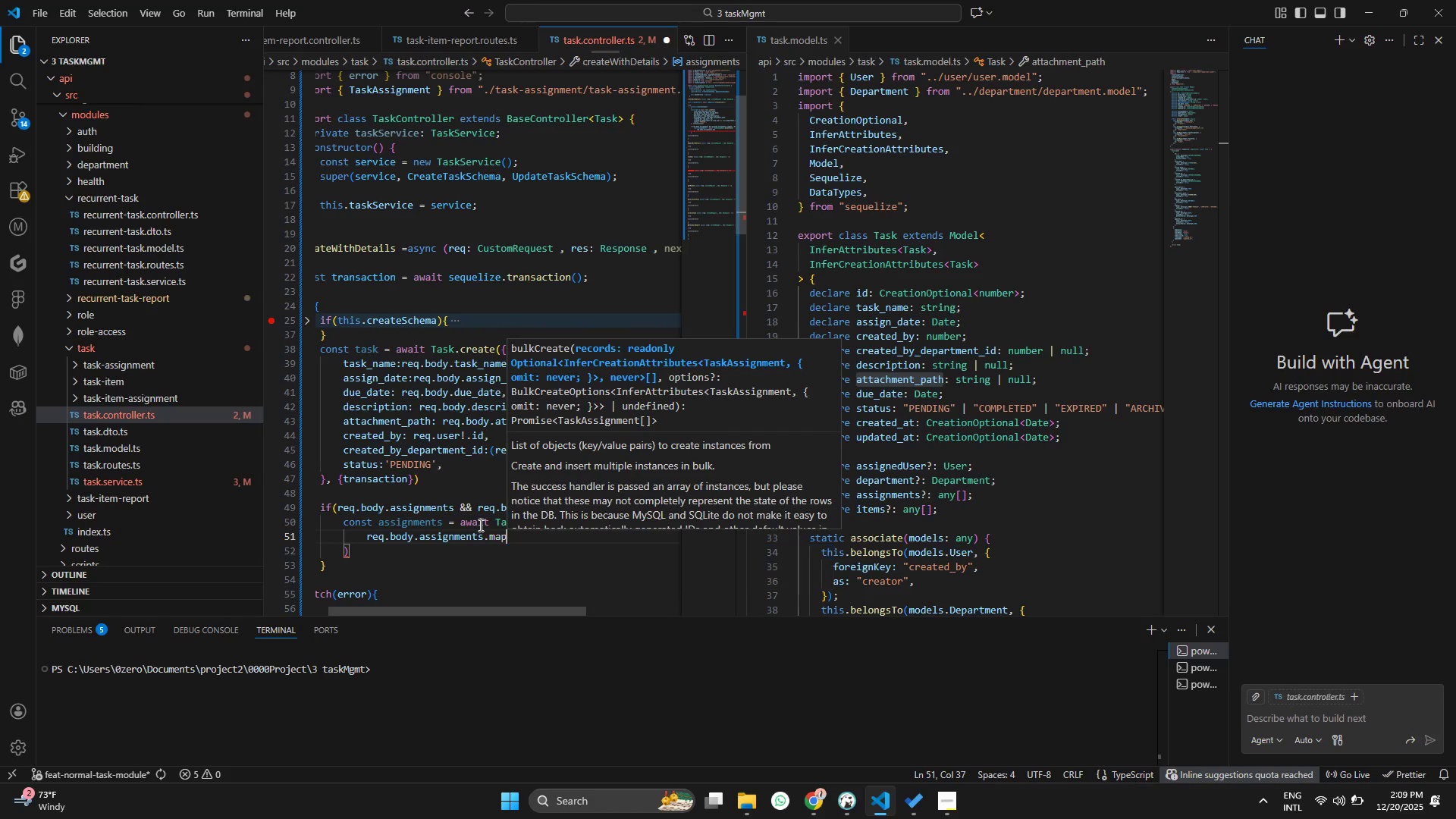 
key(Enter)
 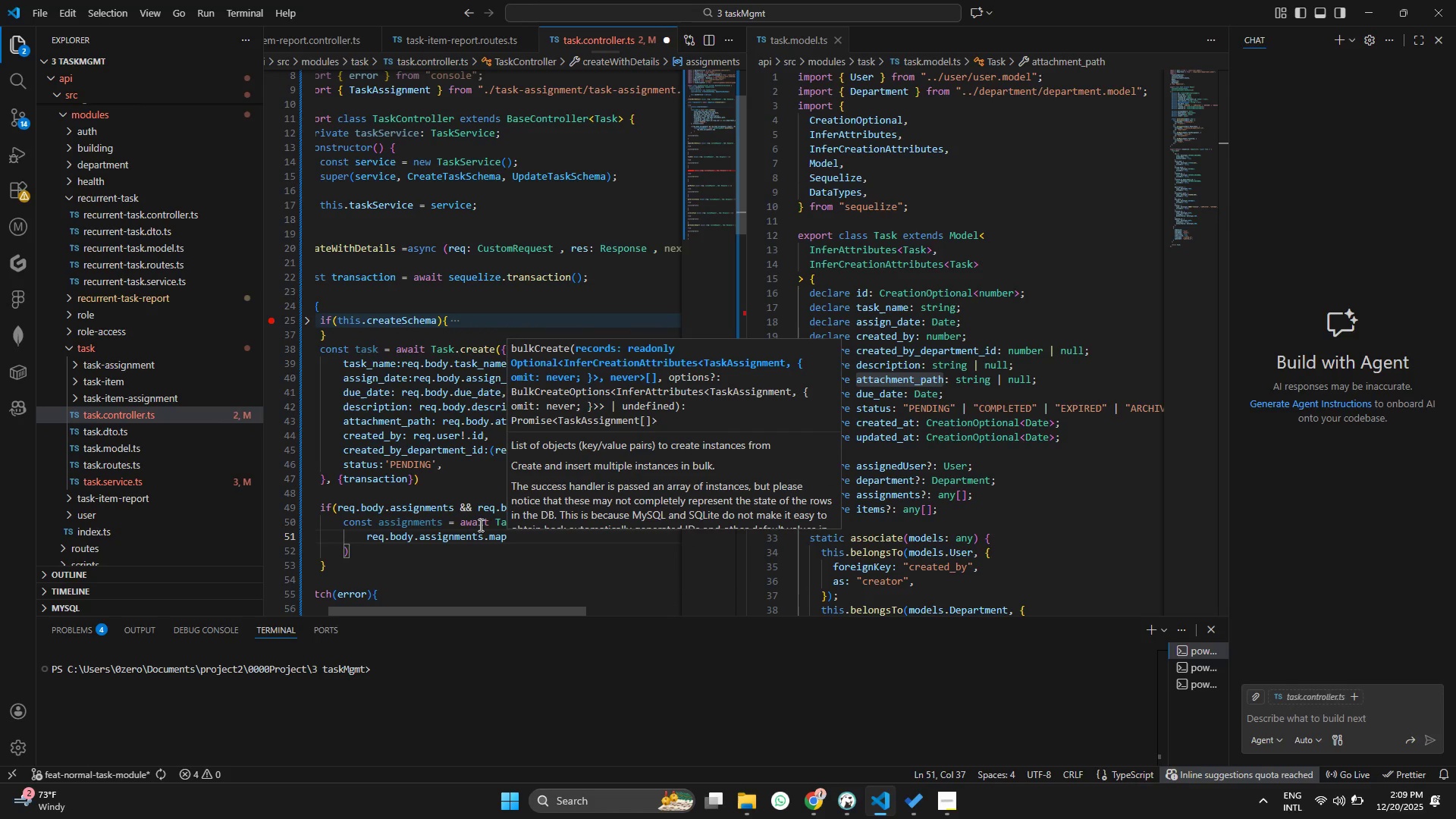 
type((()
 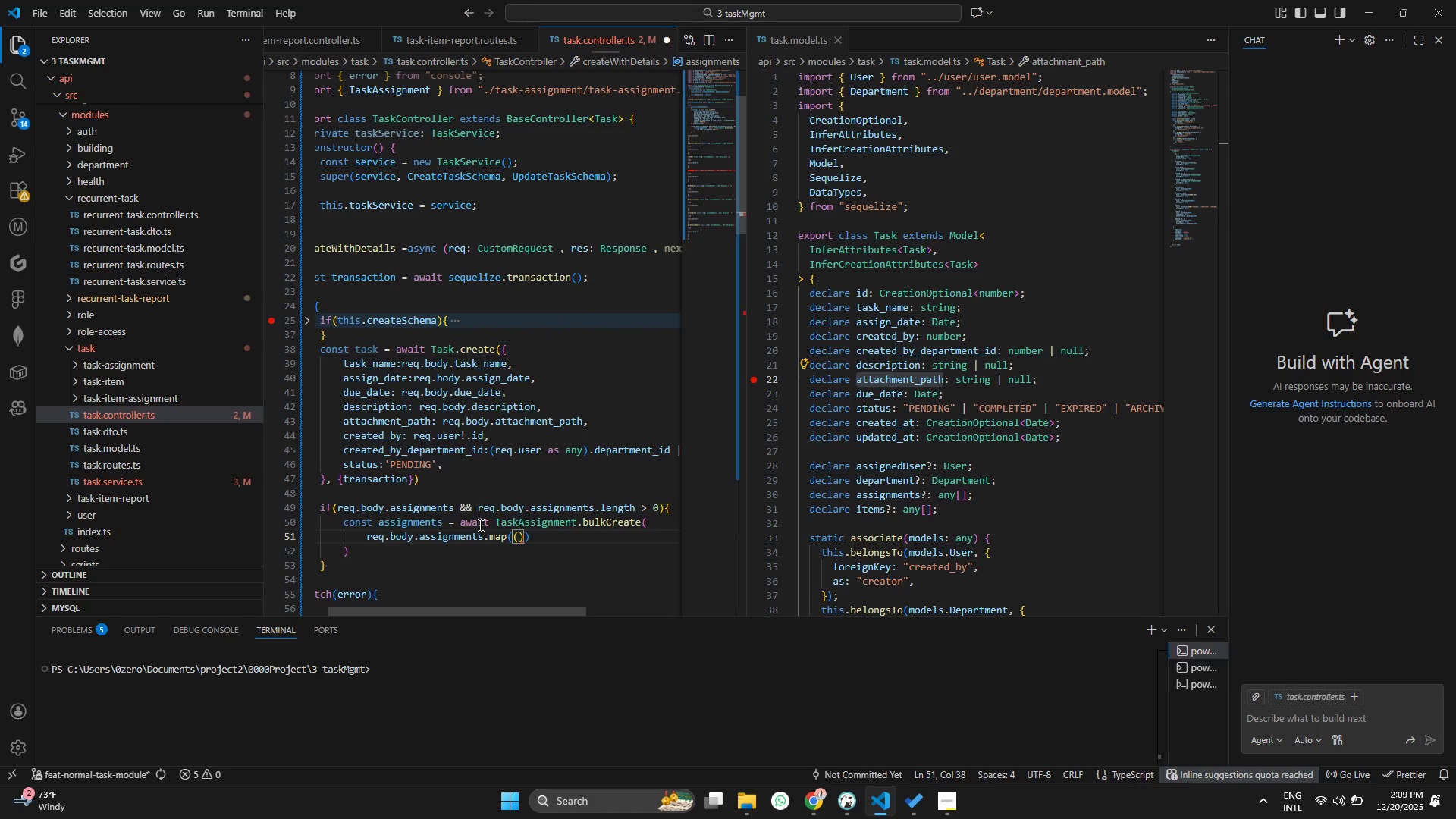 
 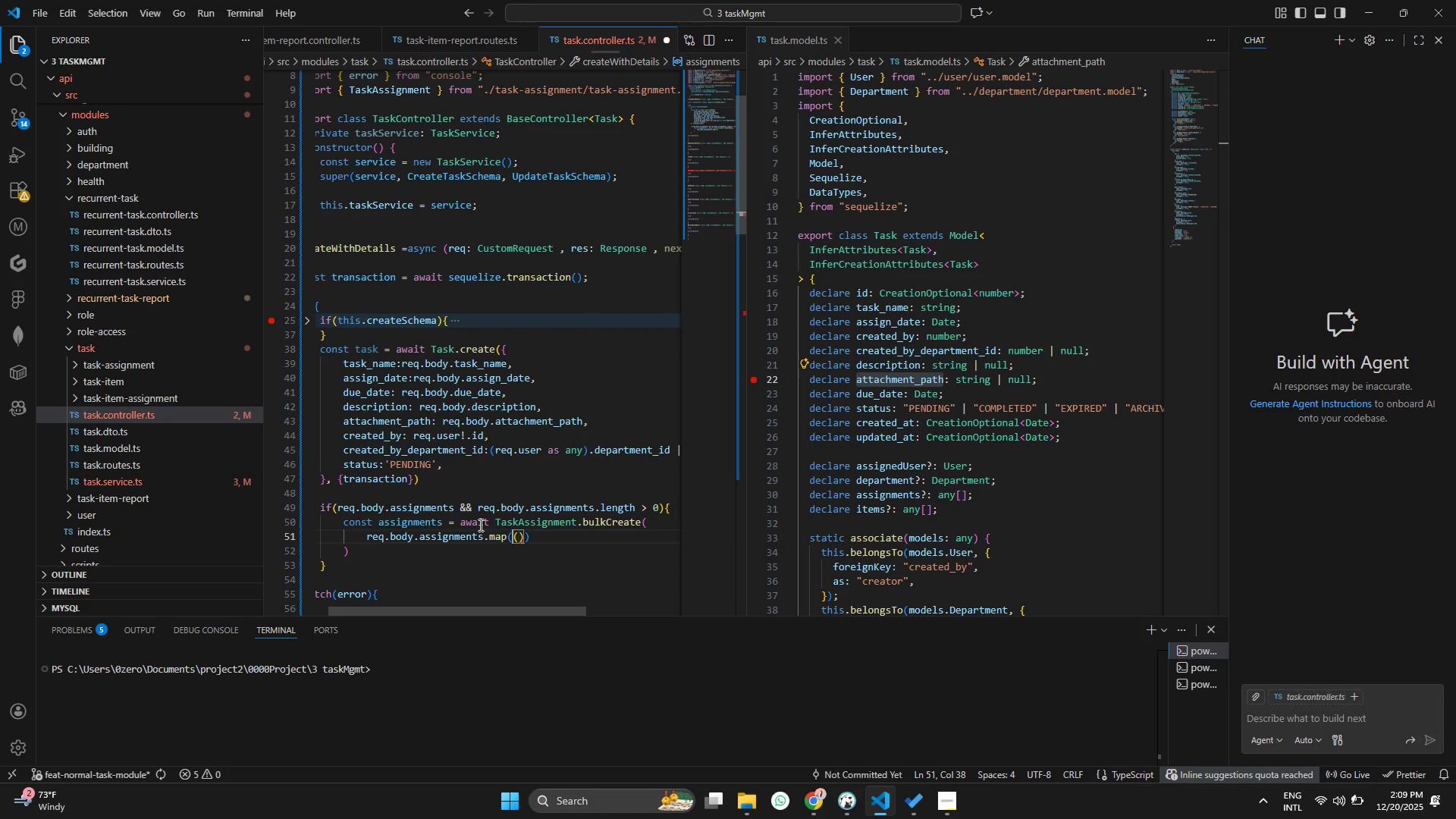 
key(ArrowLeft)
 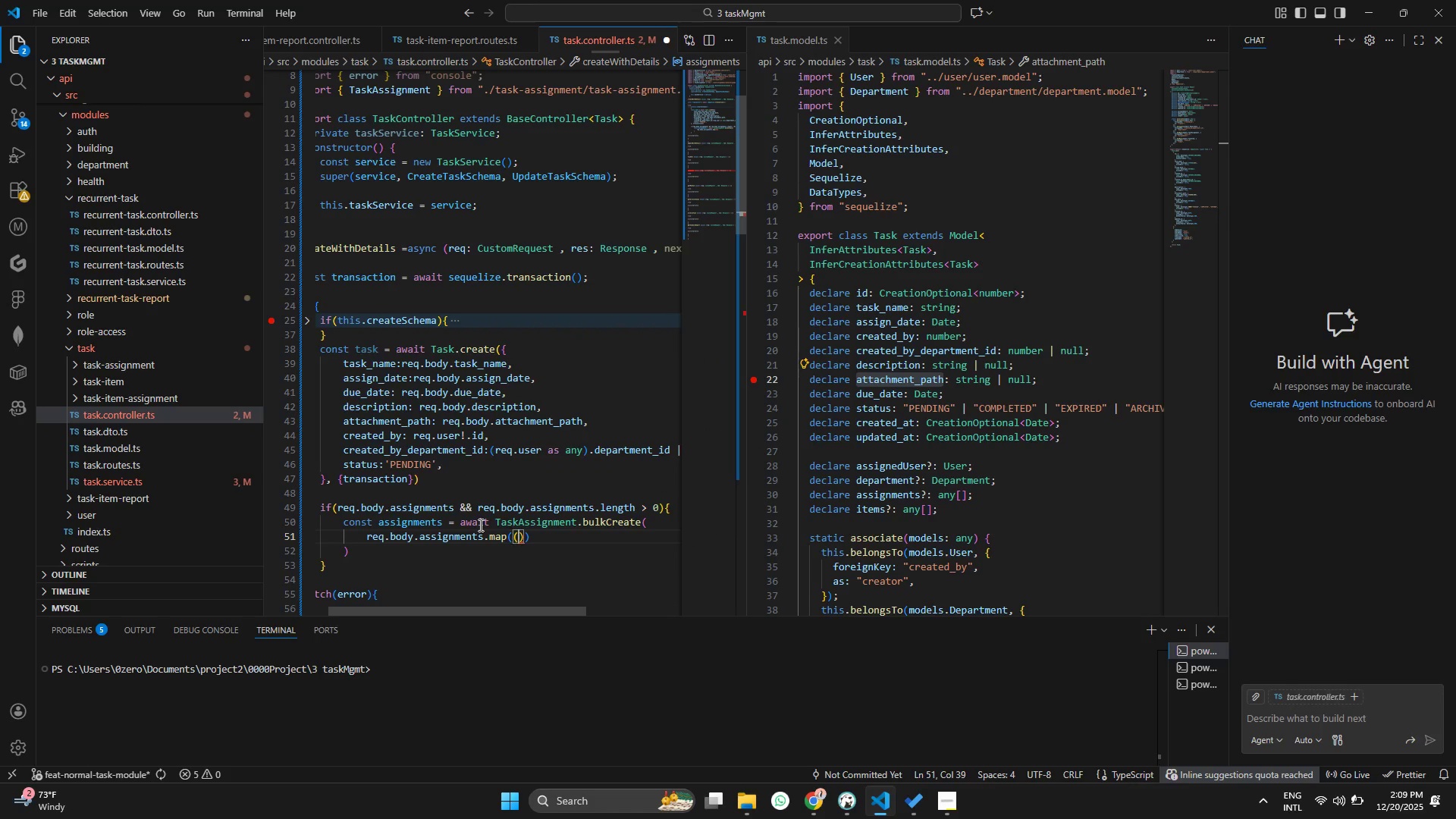 
key(ArrowRight)
 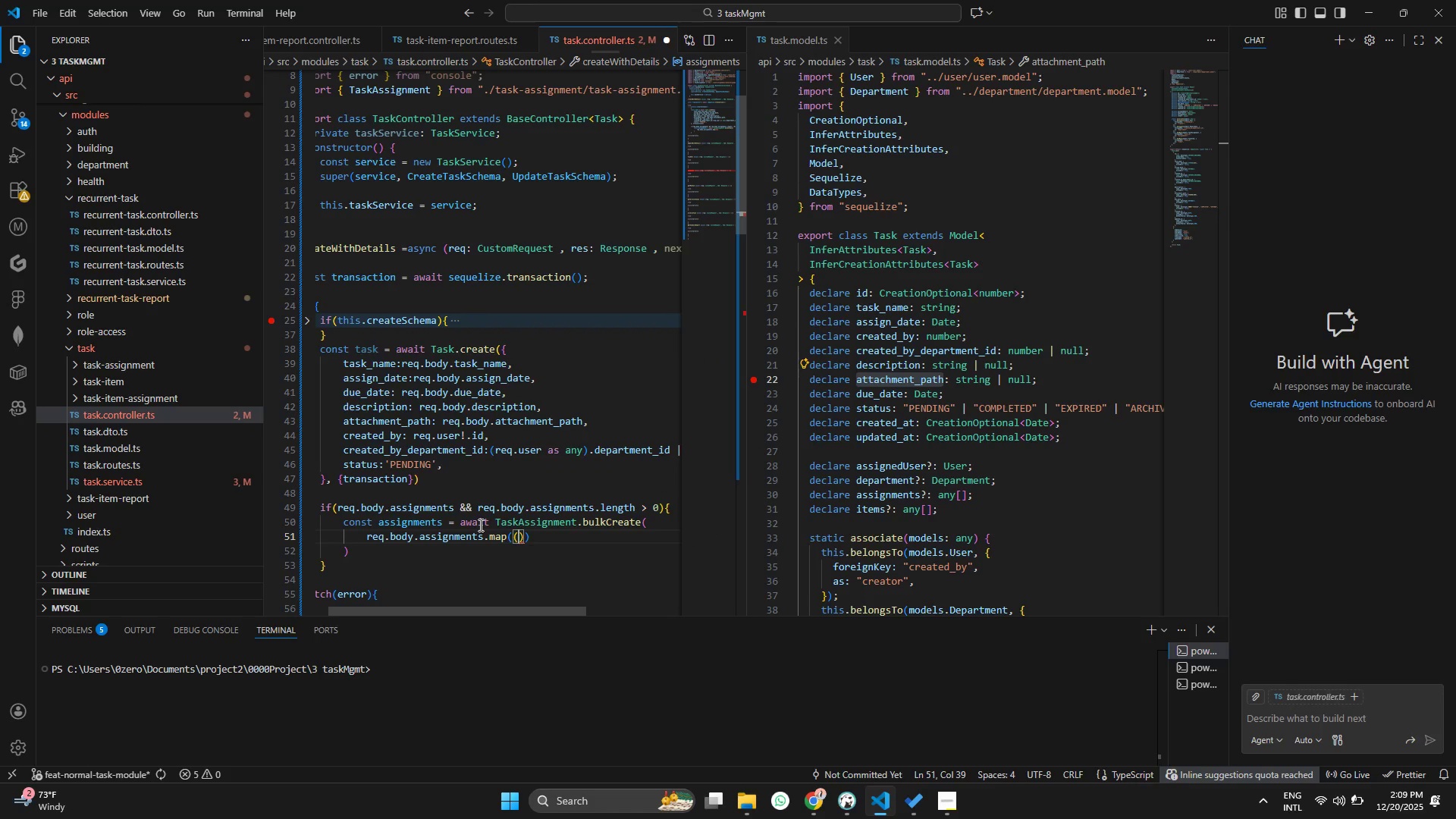 
type(a:any)
 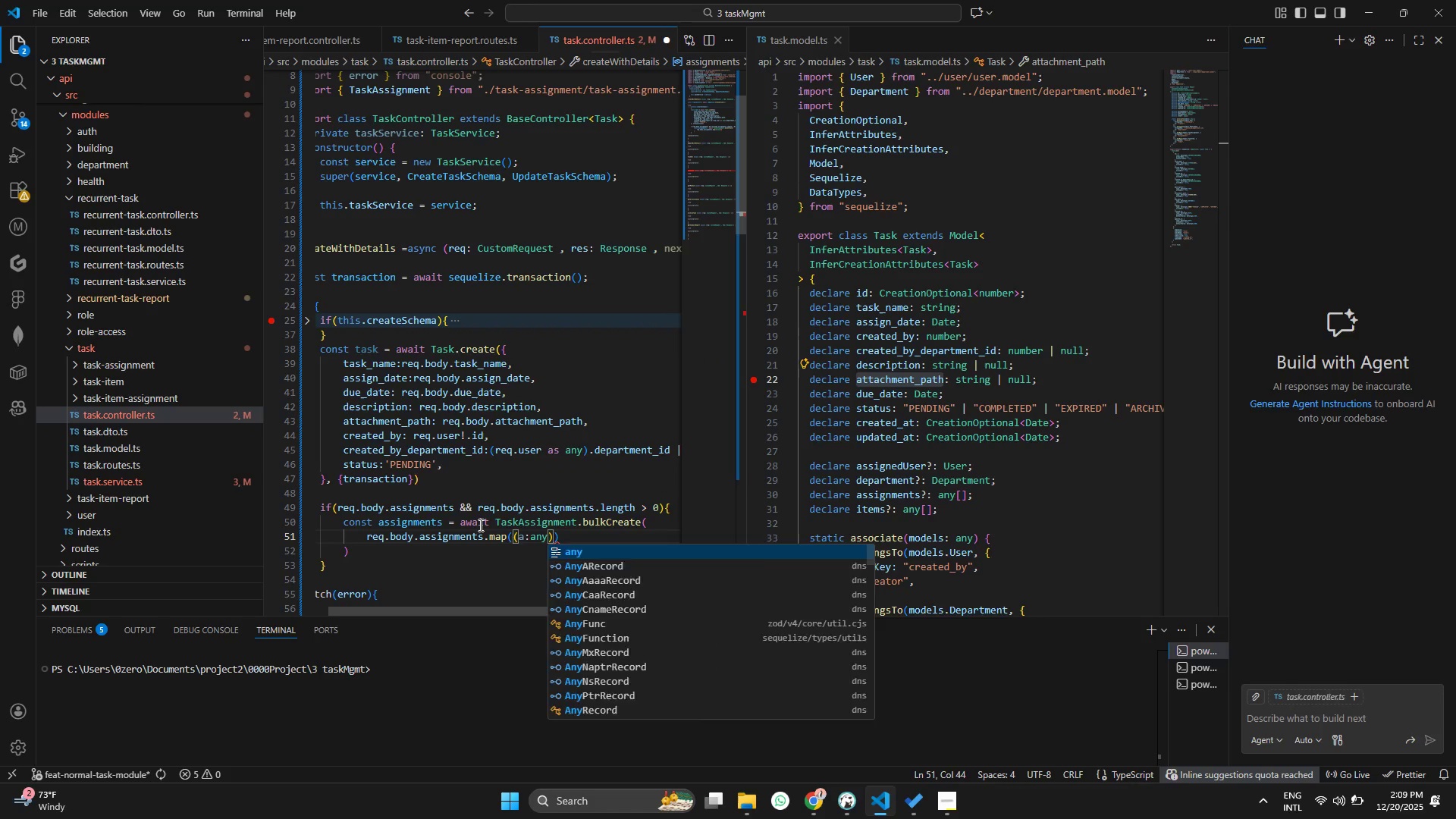 
key(ArrowRight)
 